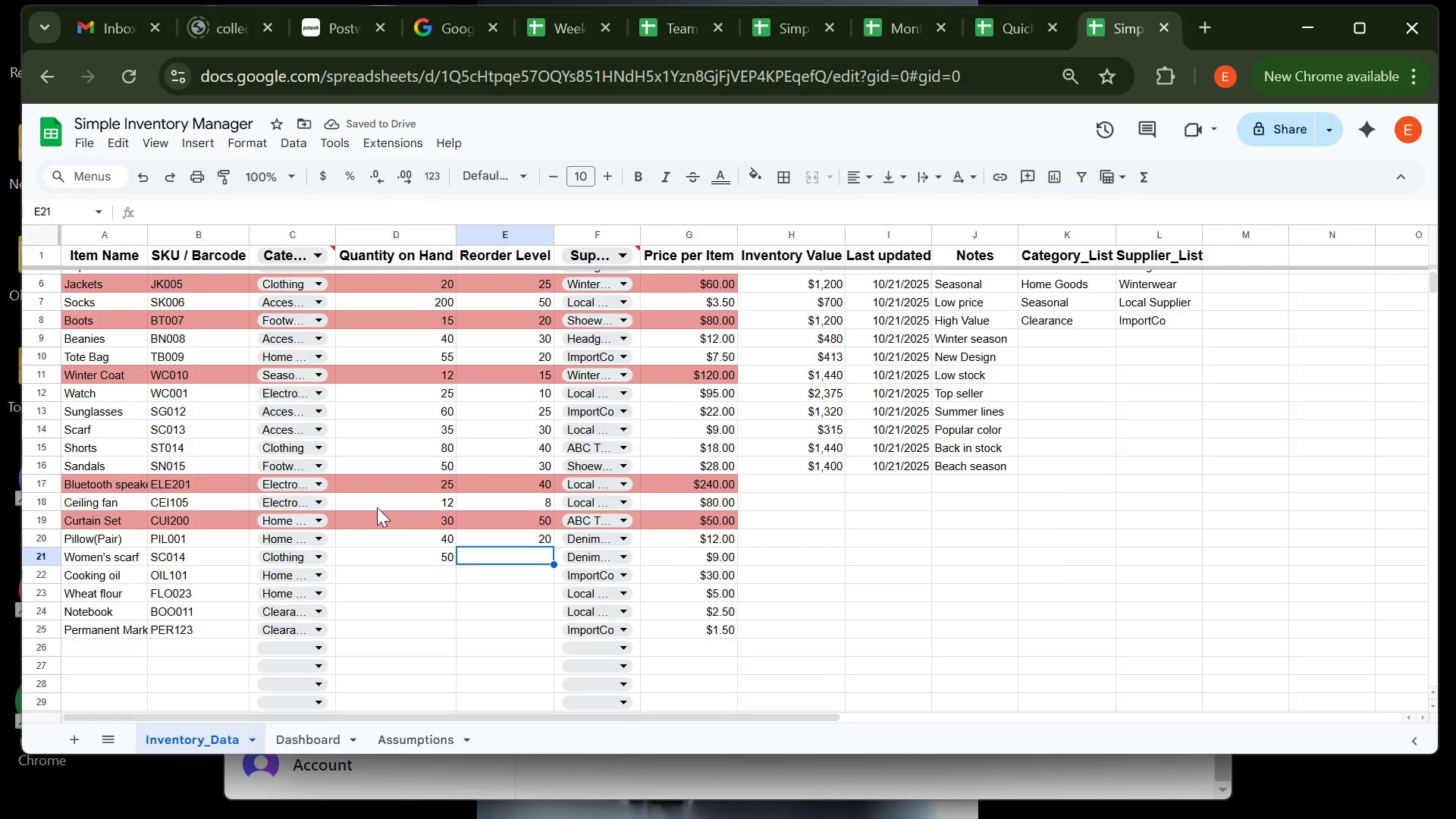 
type(45)
 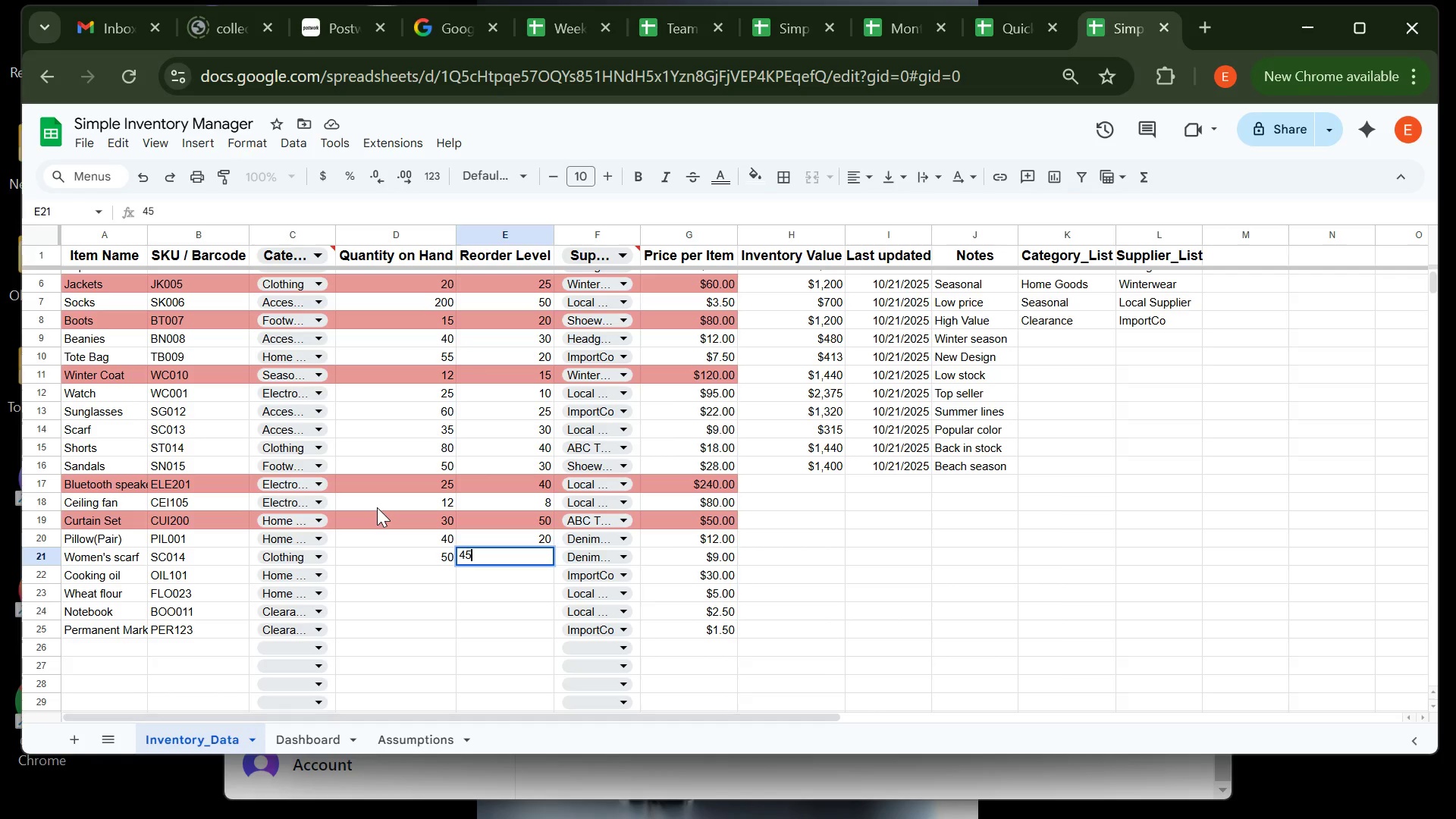 
key(ArrowDown)
 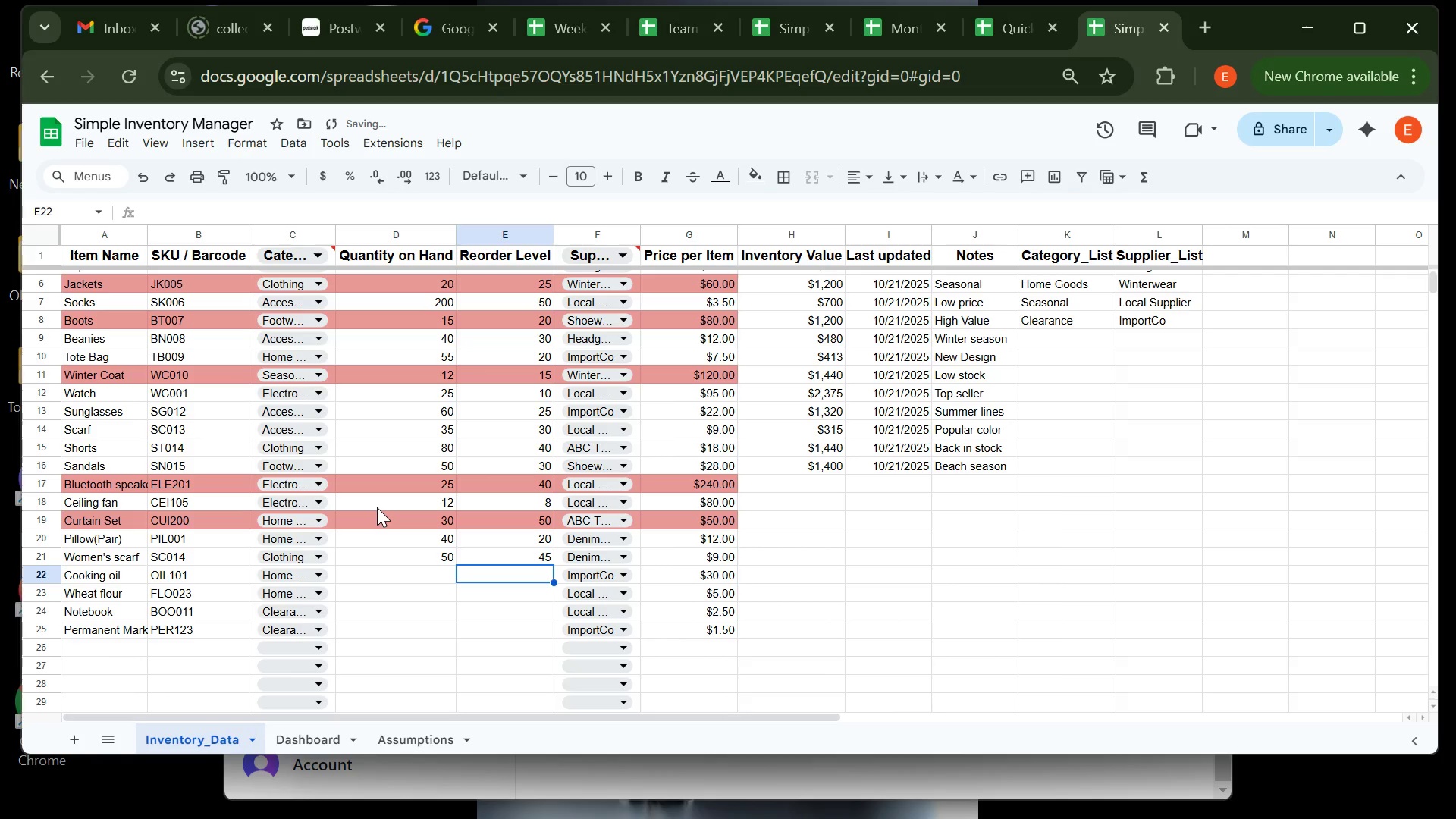 
key(ArrowLeft)
 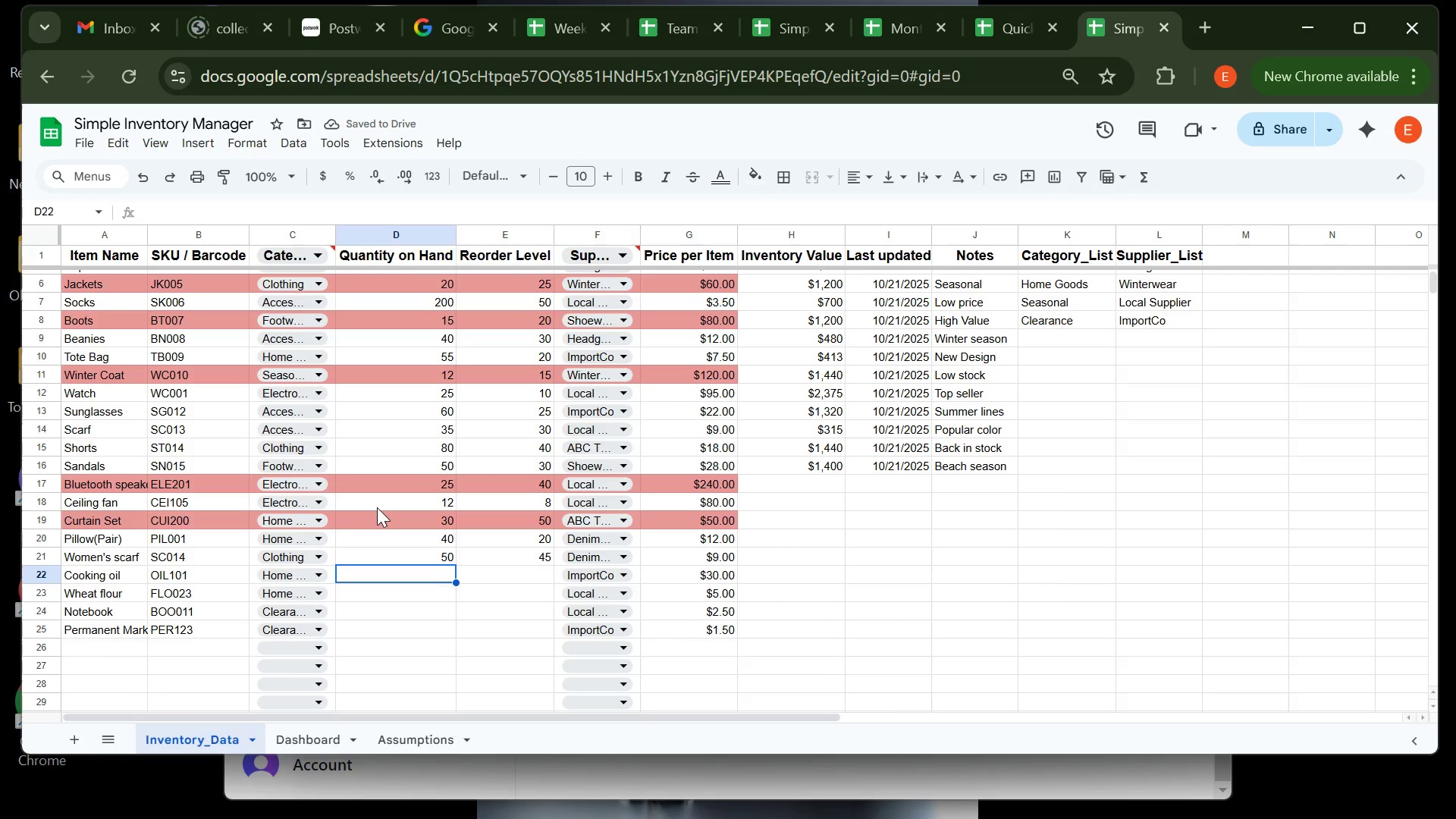 
type(100)
 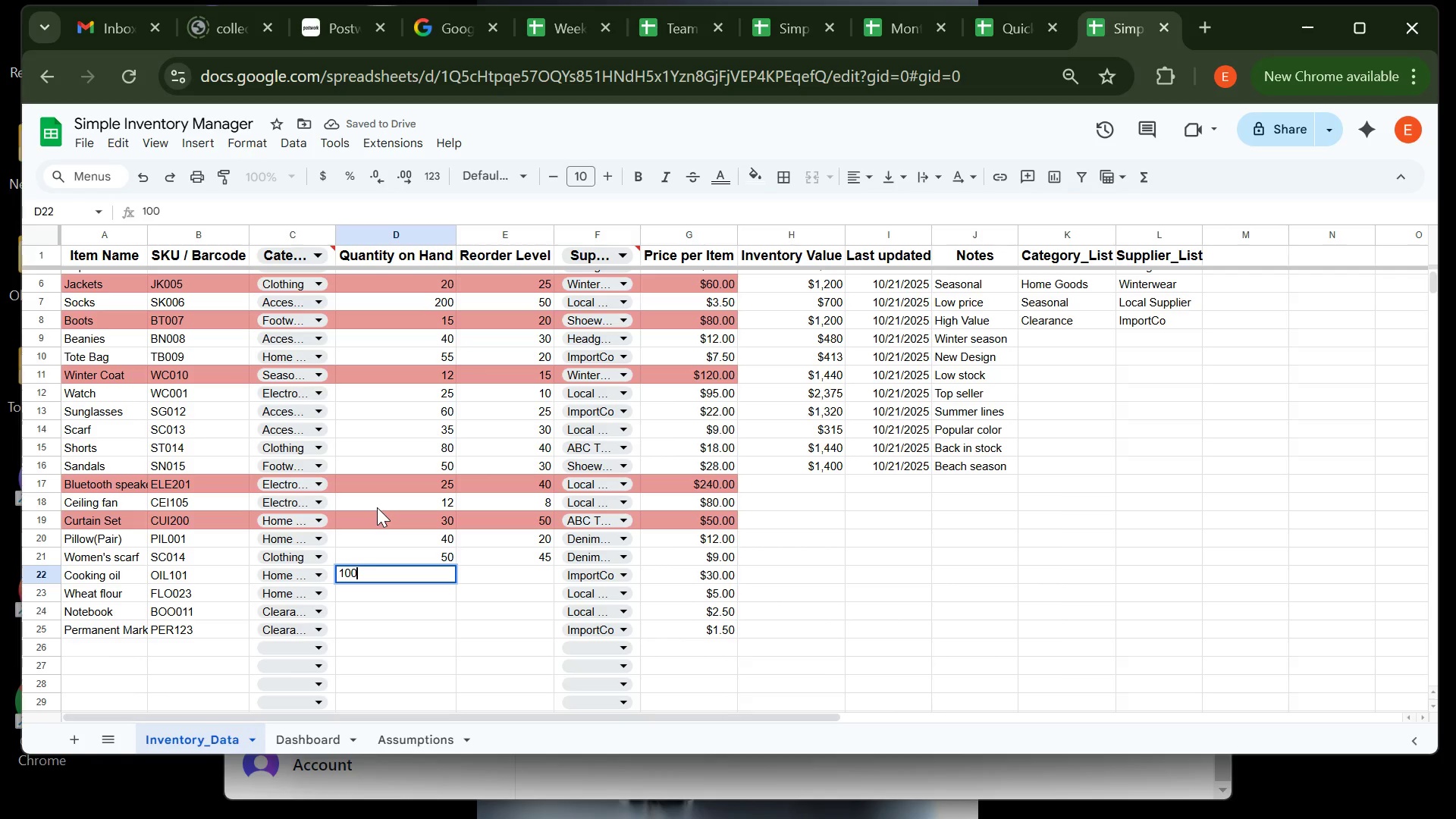 
key(ArrowRight)
 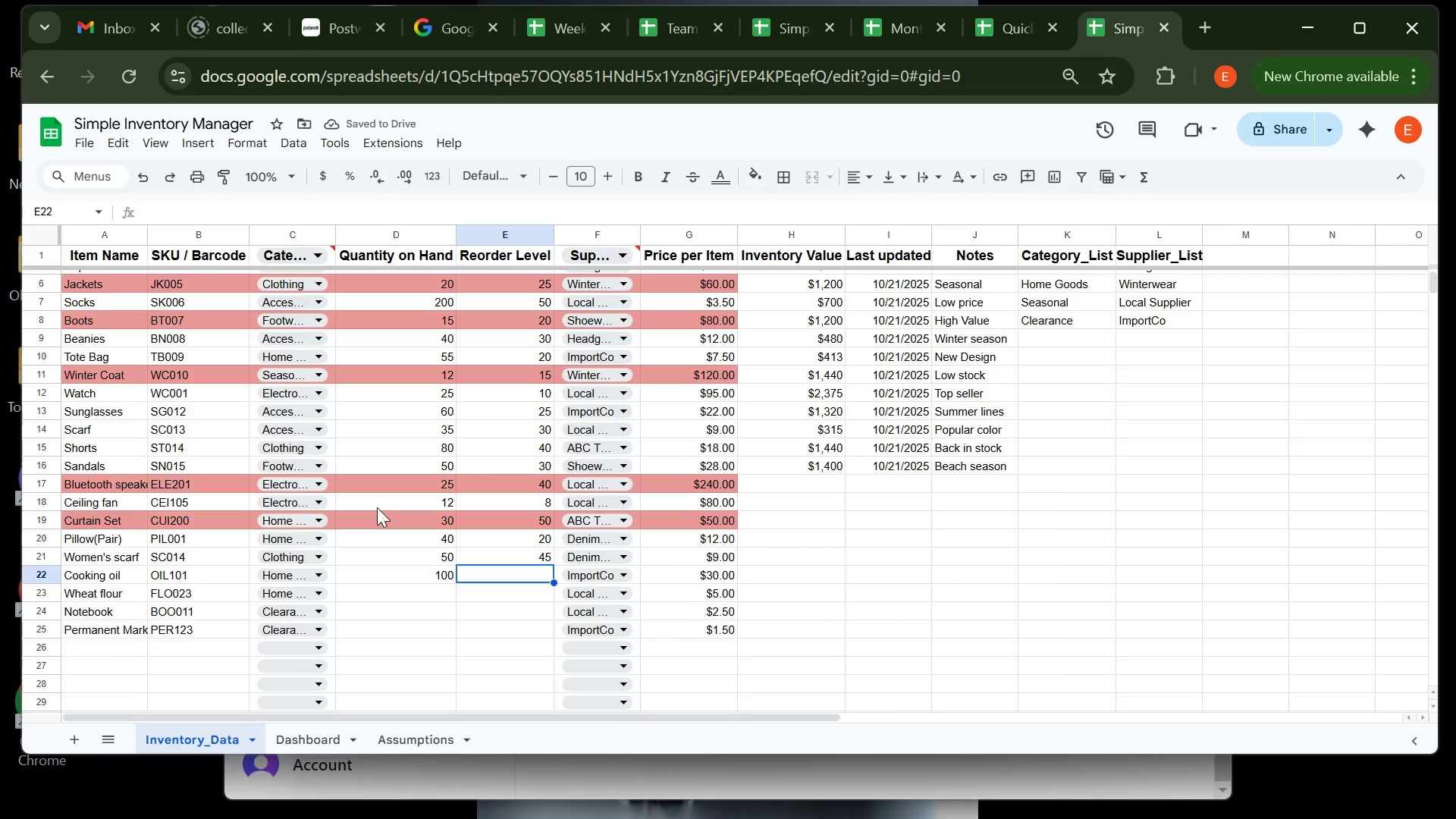 
type(120)
 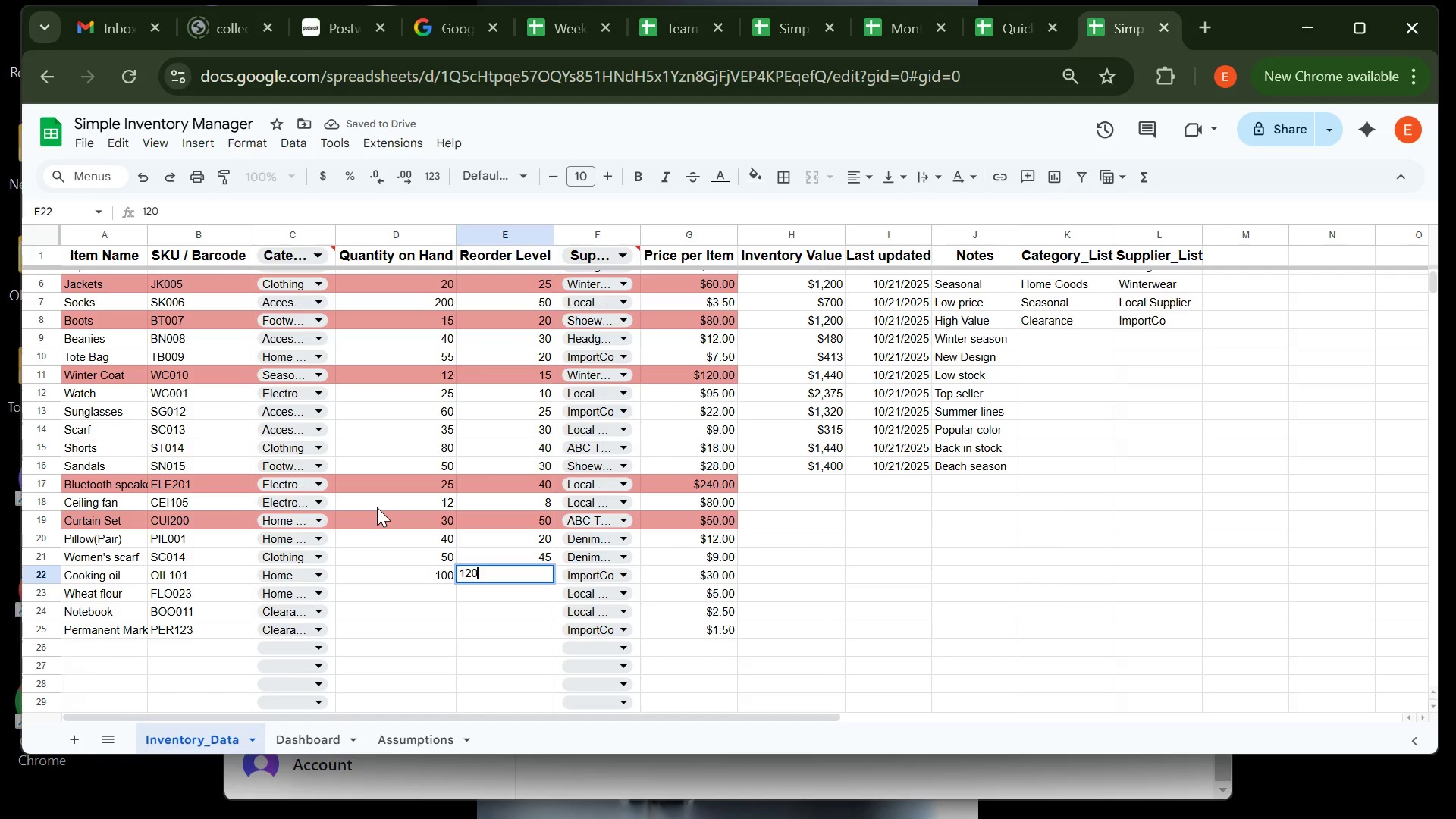 
key(ArrowDown)
 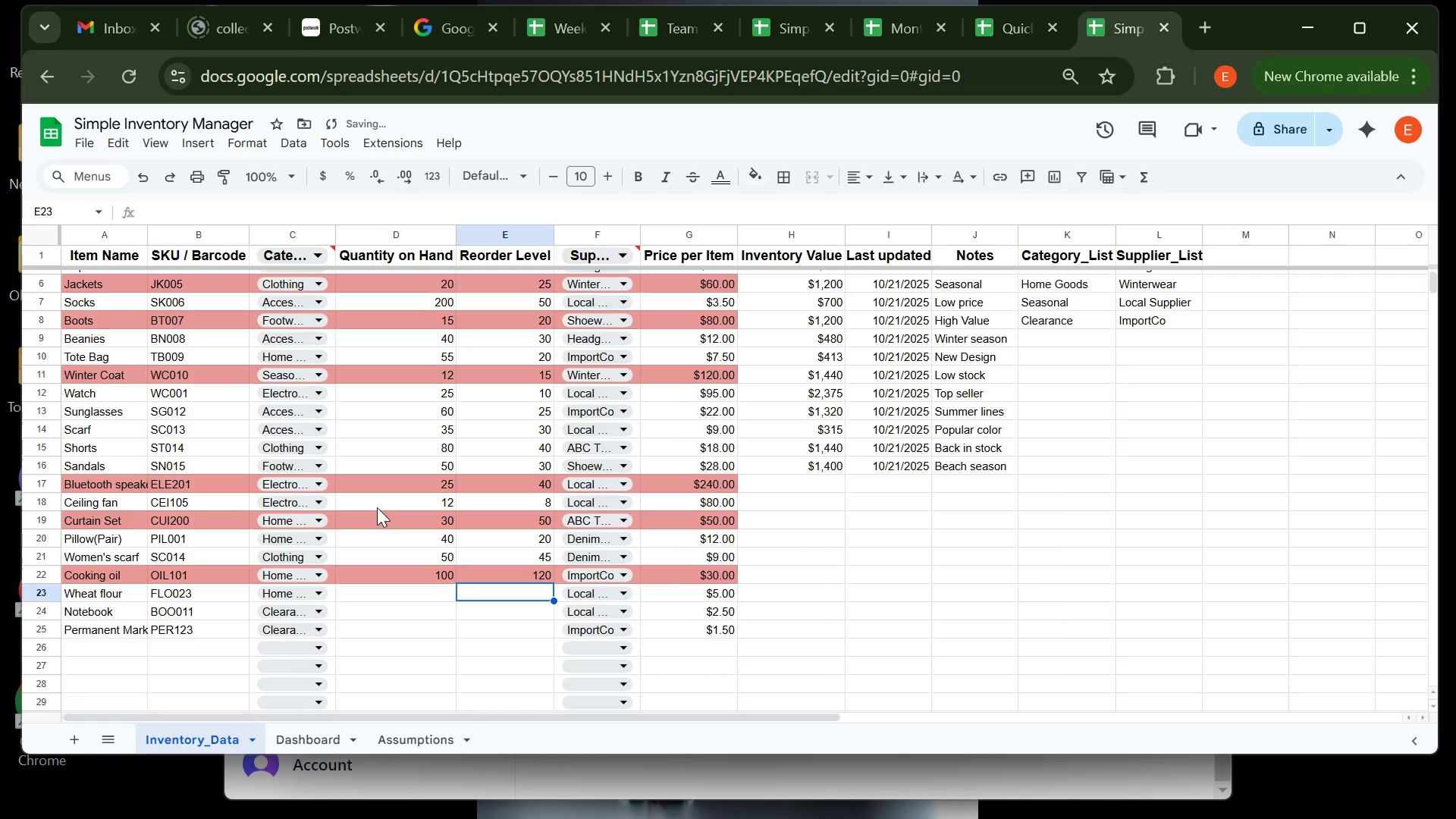 
key(ArrowLeft)
 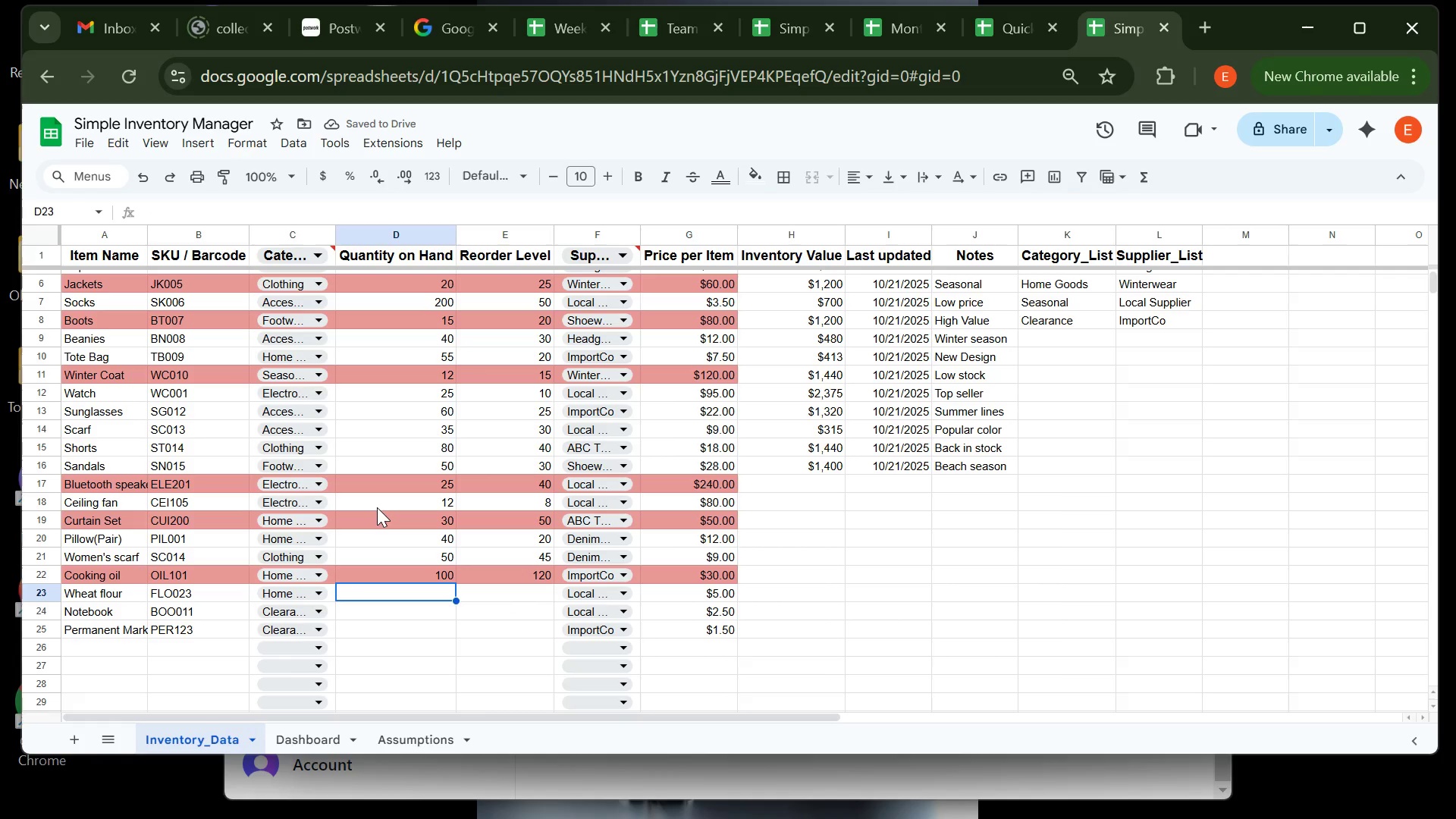 
type(50)
 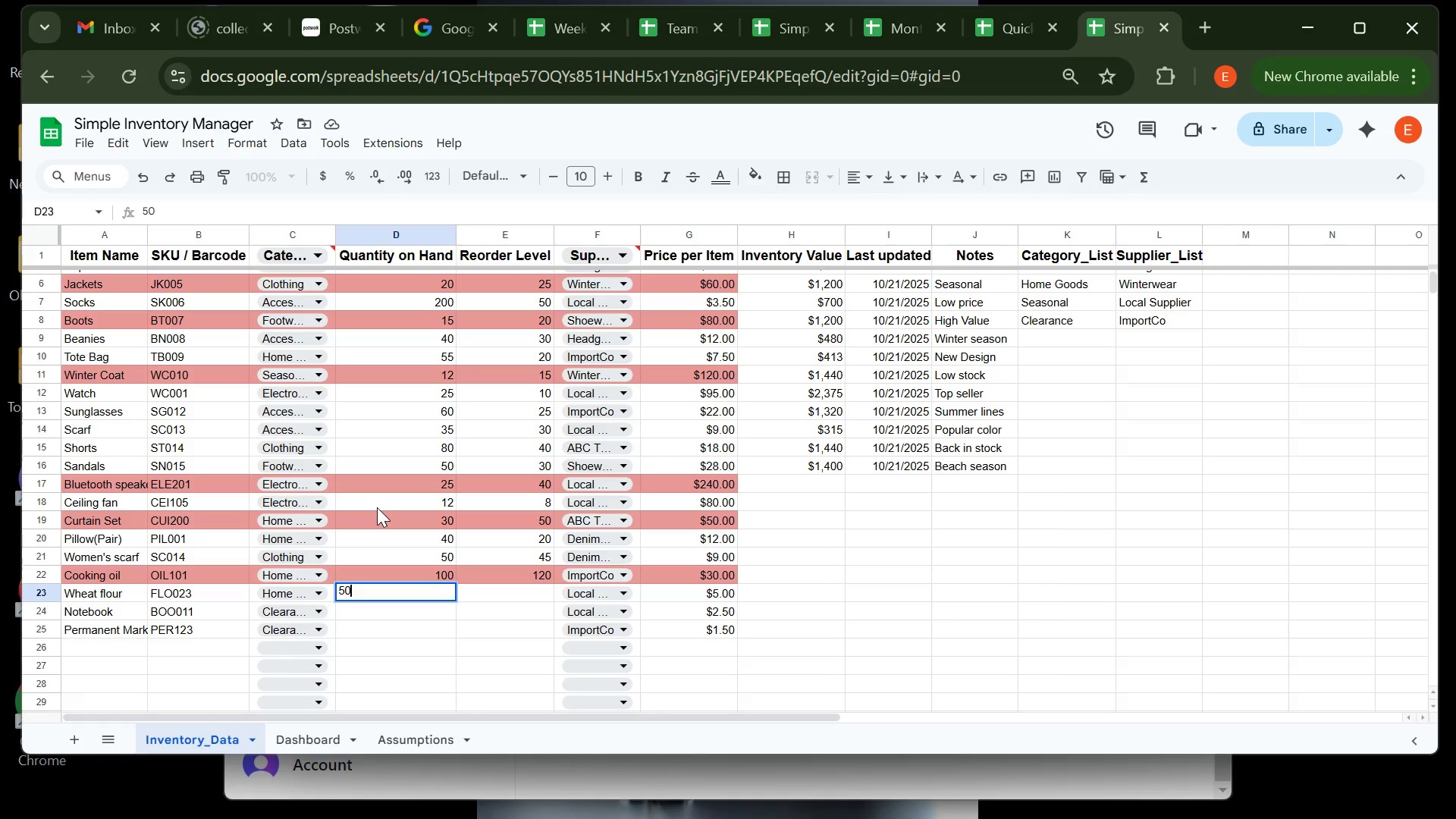 
key(ArrowRight)
 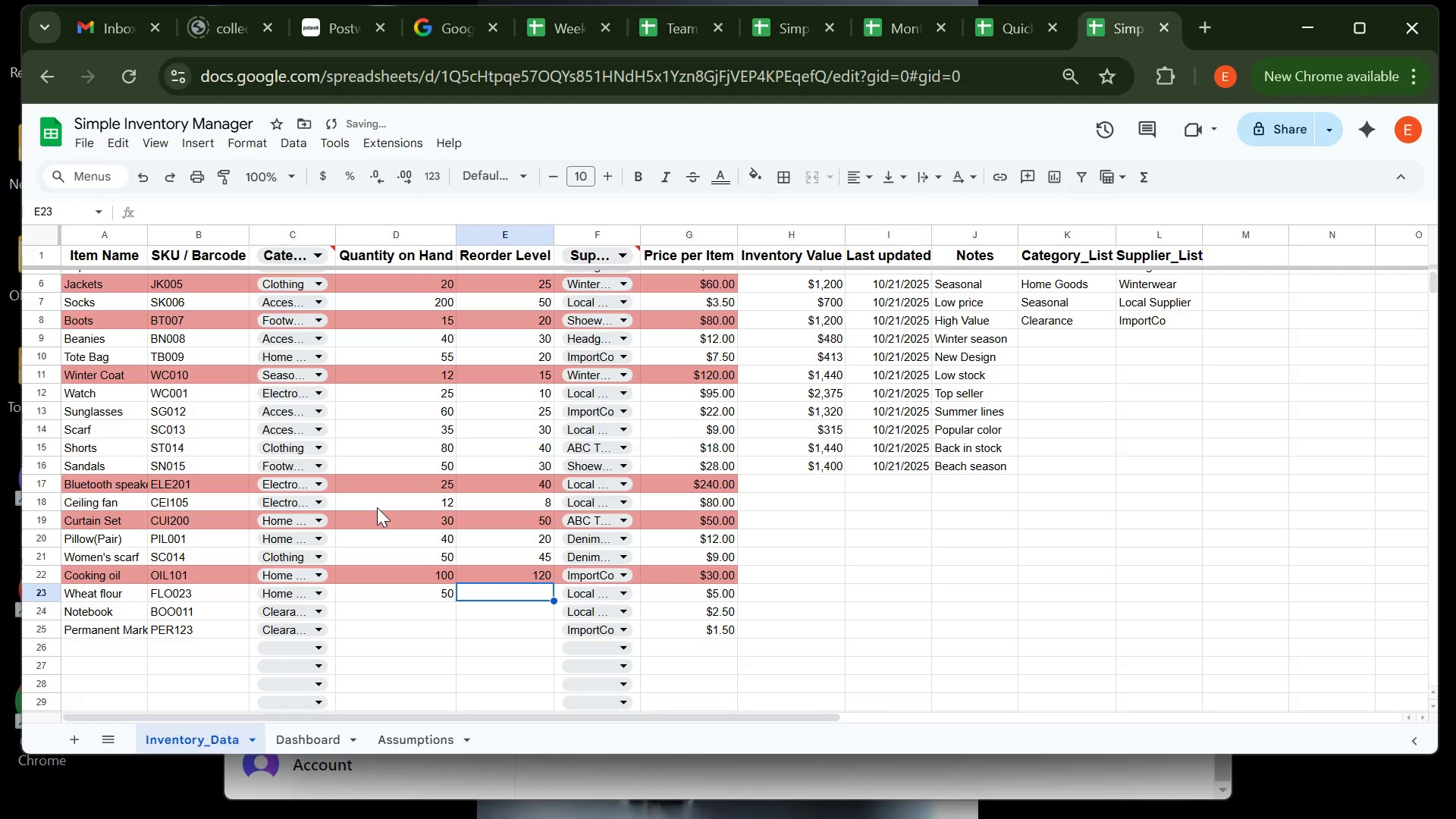 
type(45)
 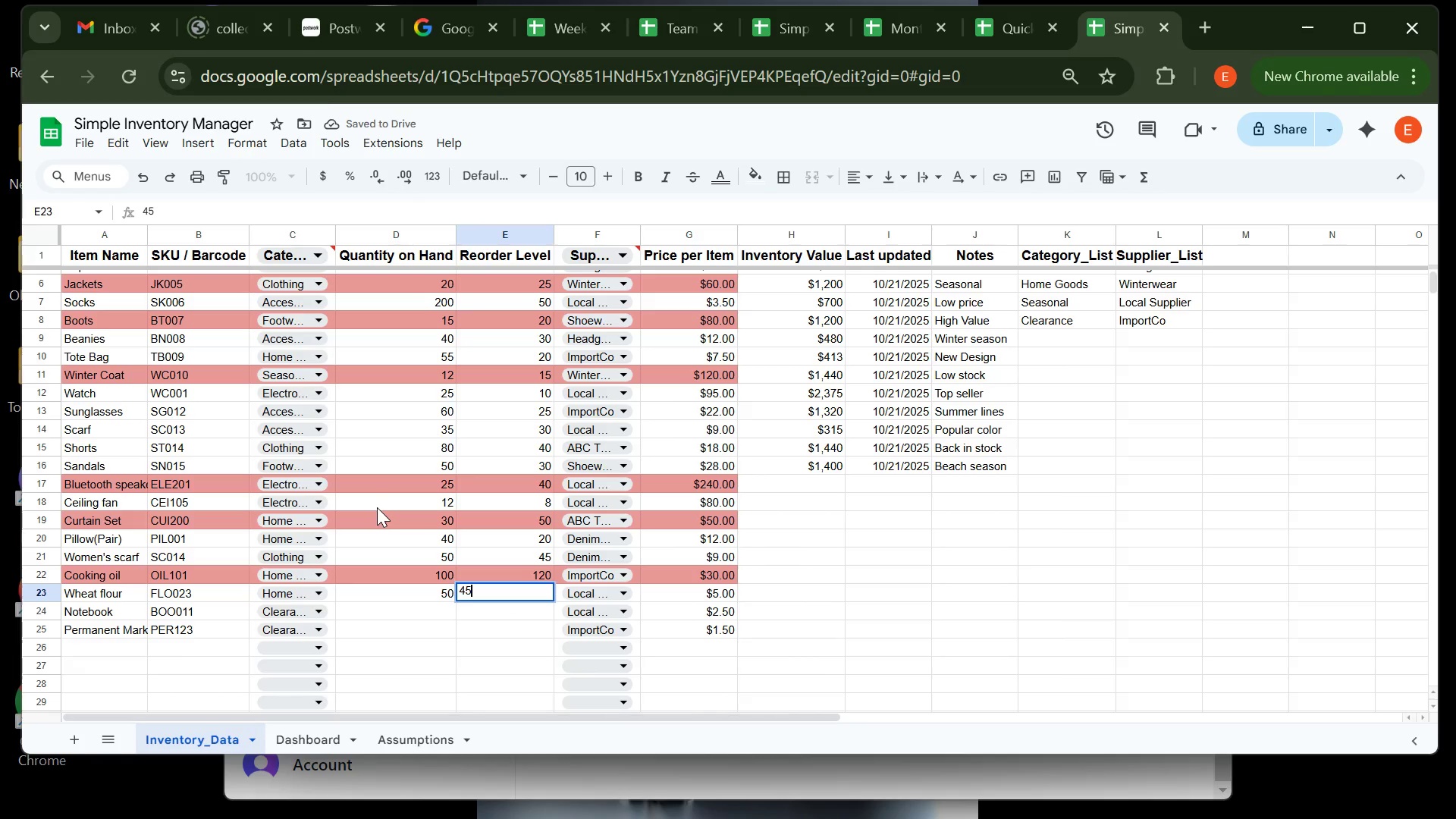 
key(ArrowDown)
 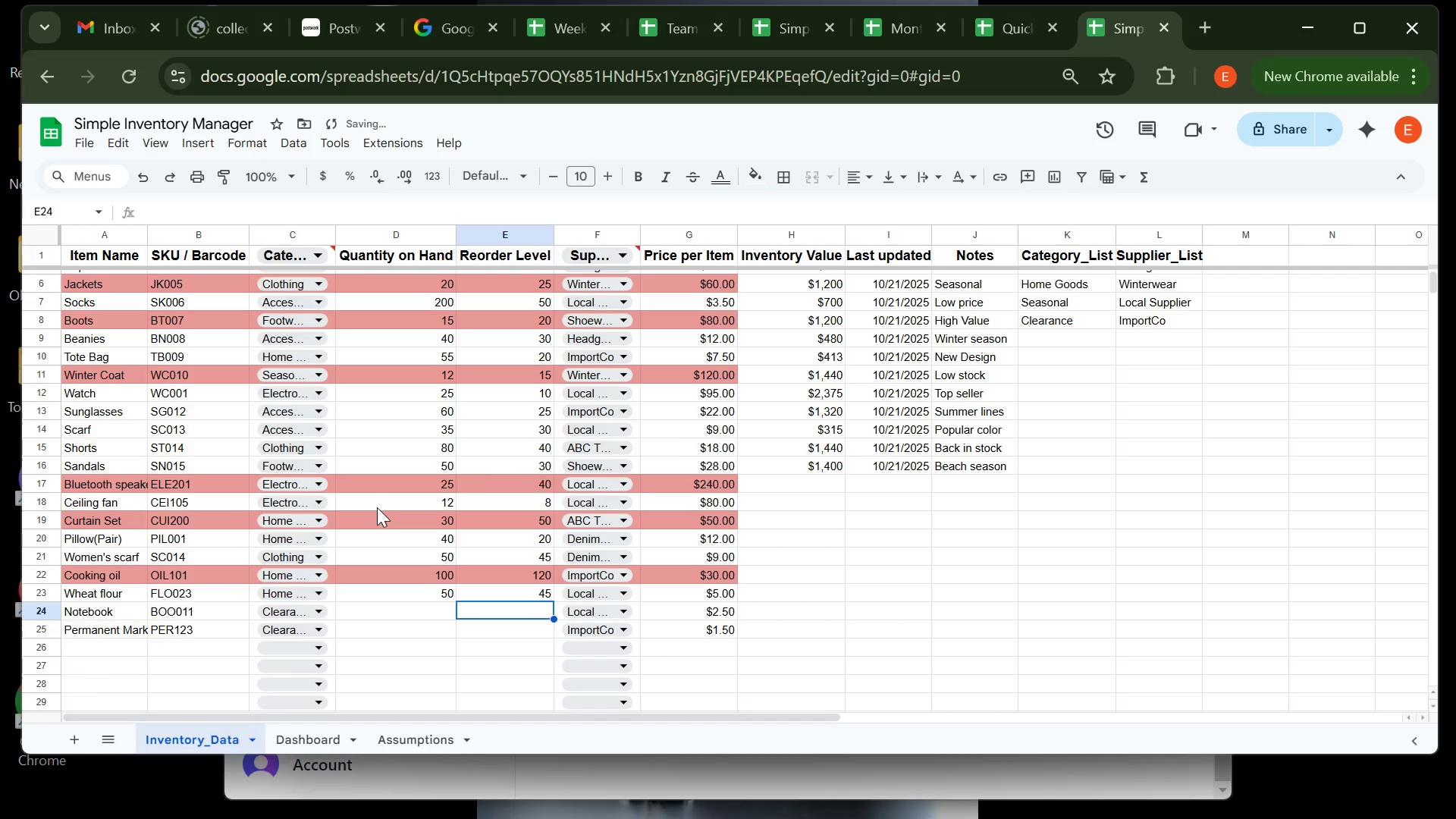 
key(ArrowLeft)
 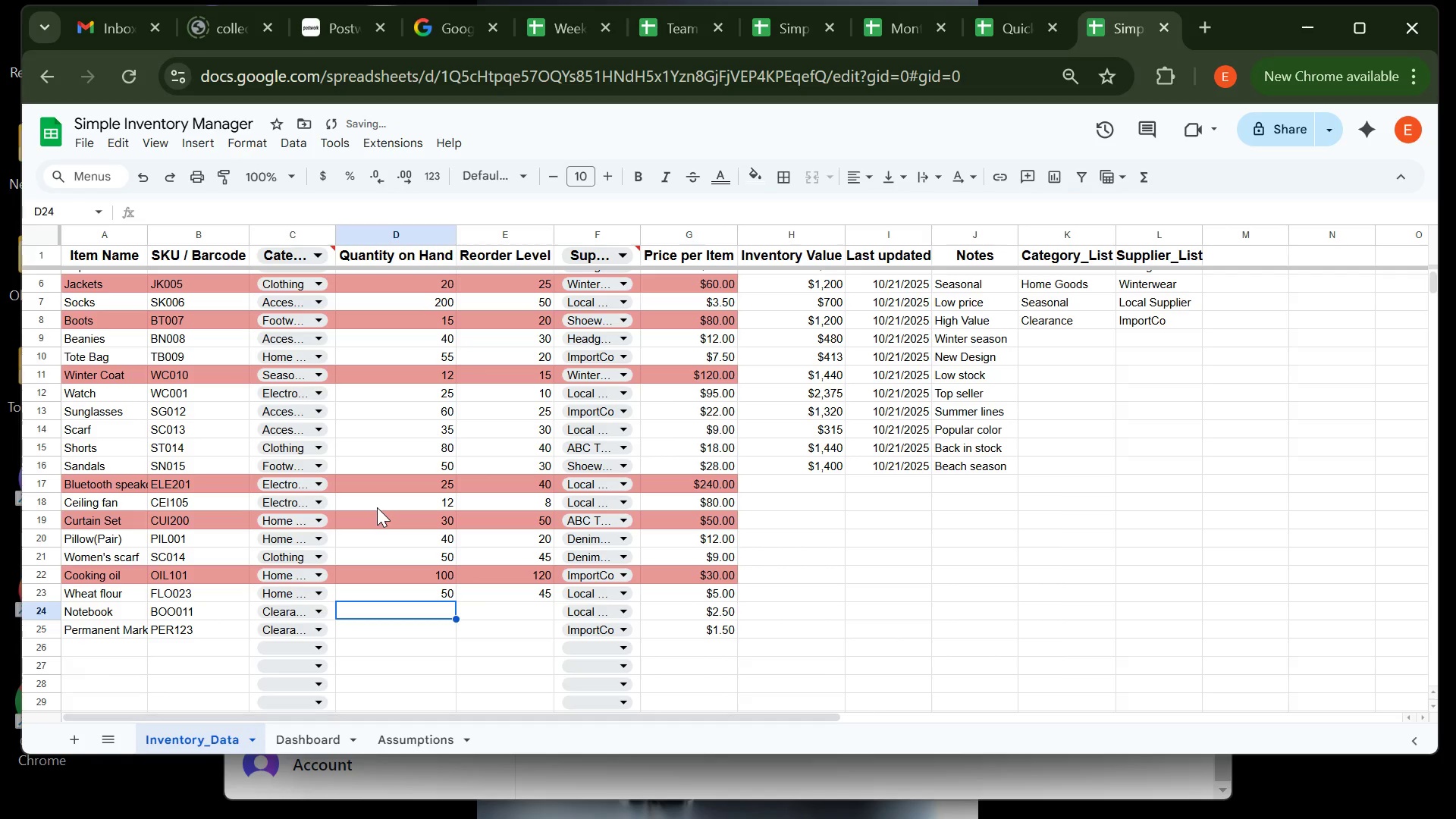 
type(200)
 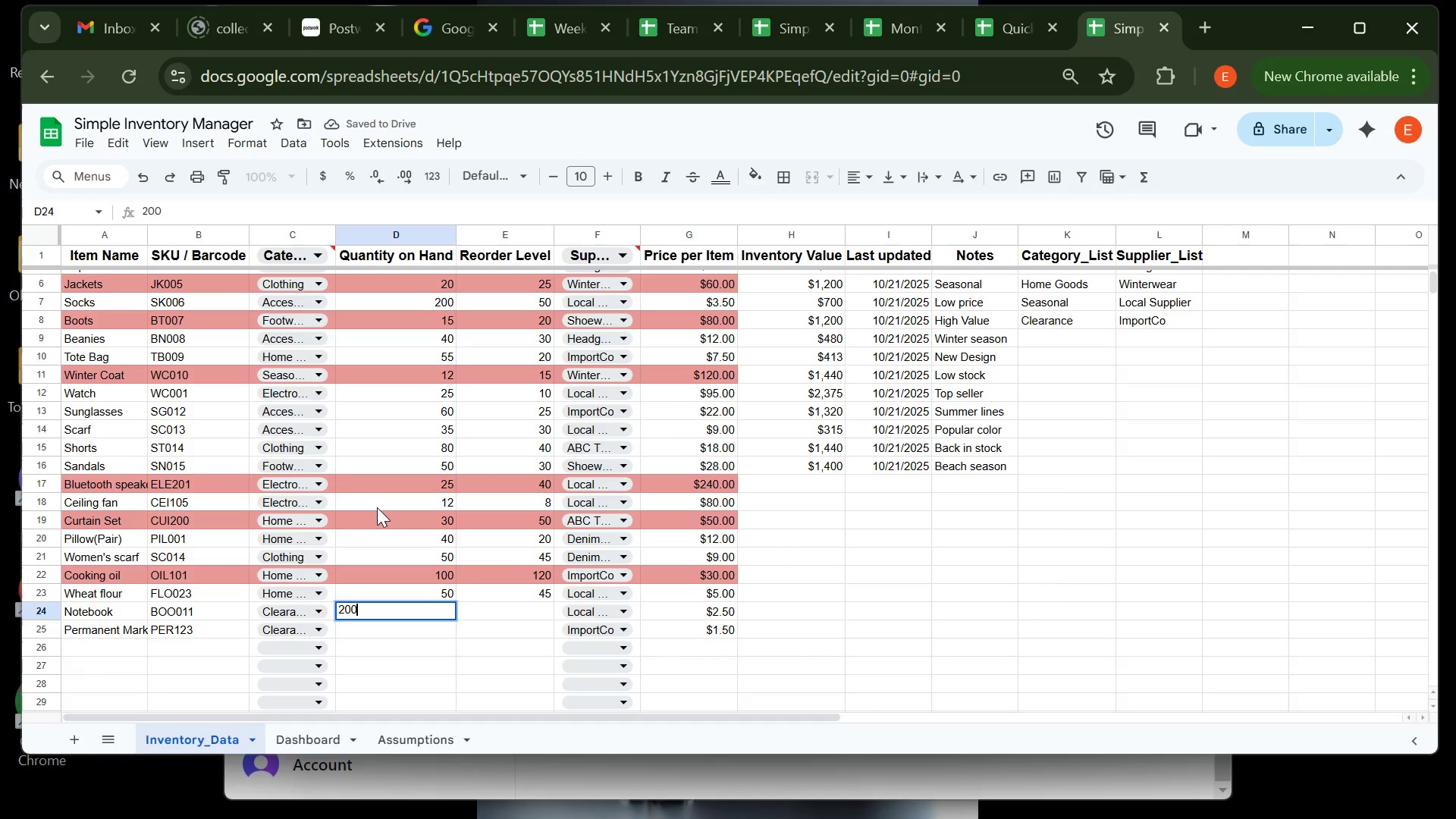 
key(ArrowRight)
 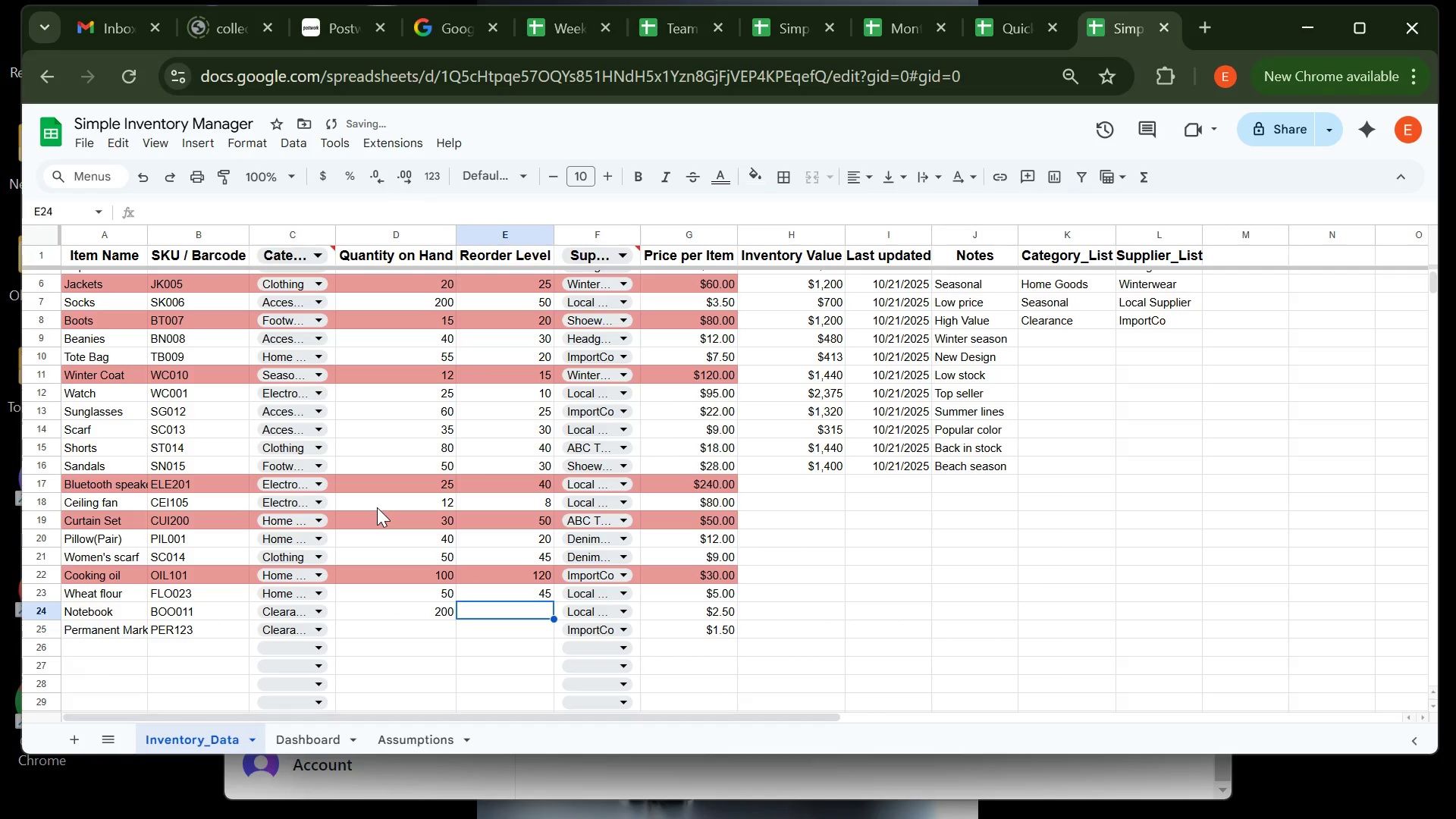 
type(22)
key(Backspace)
type(50)
 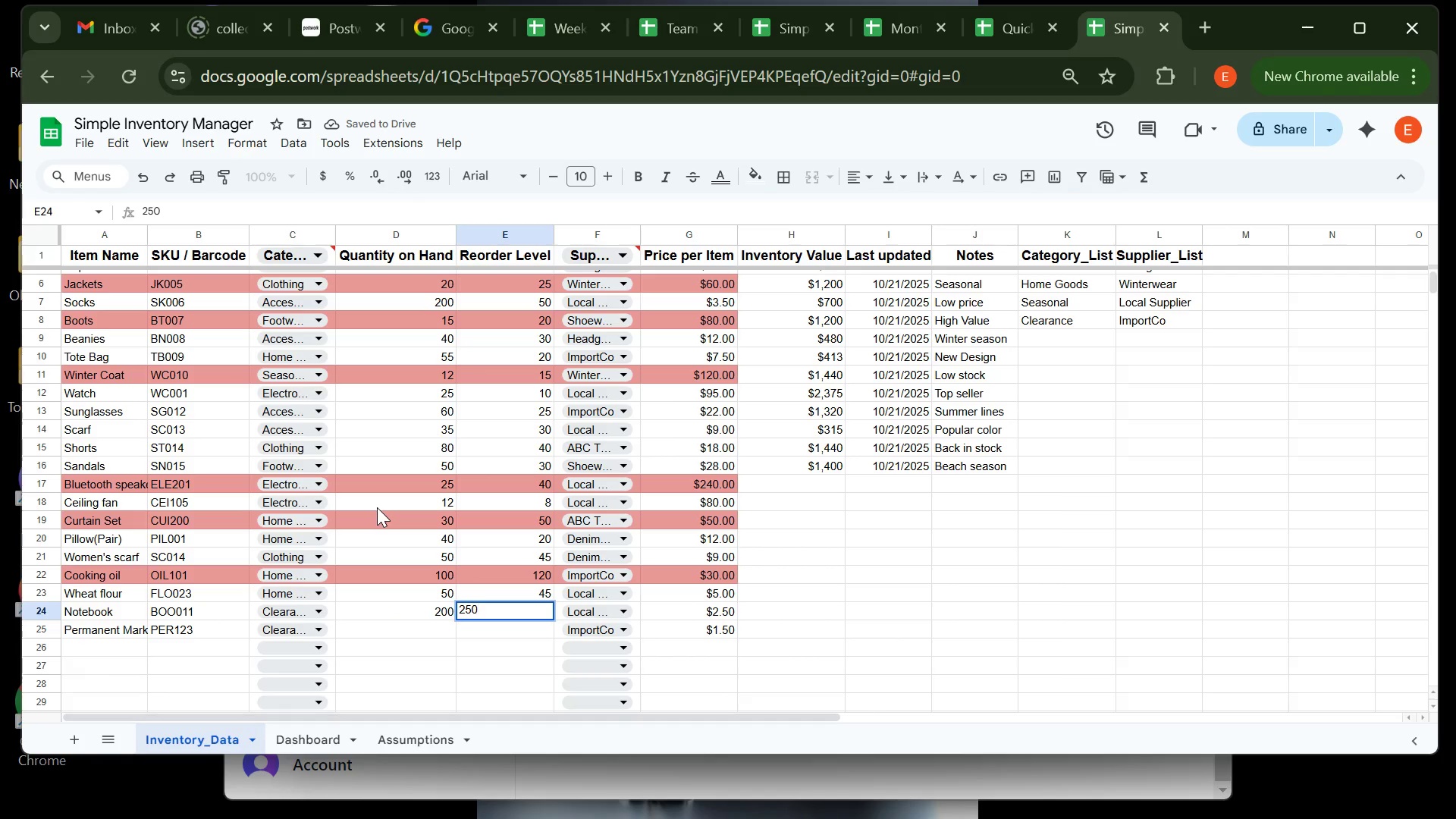 
key(ArrowDown)
 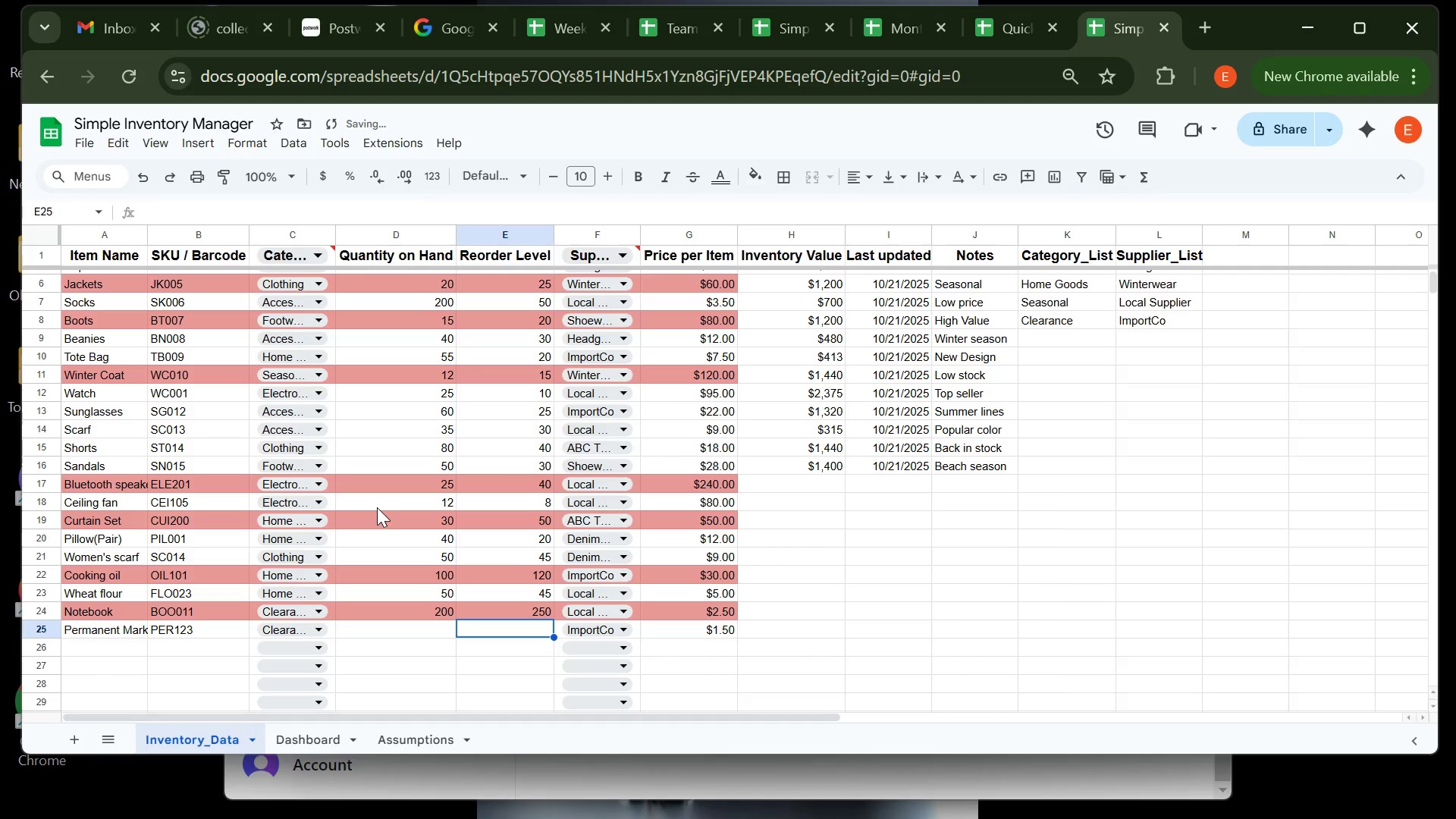 
key(ArrowLeft)
 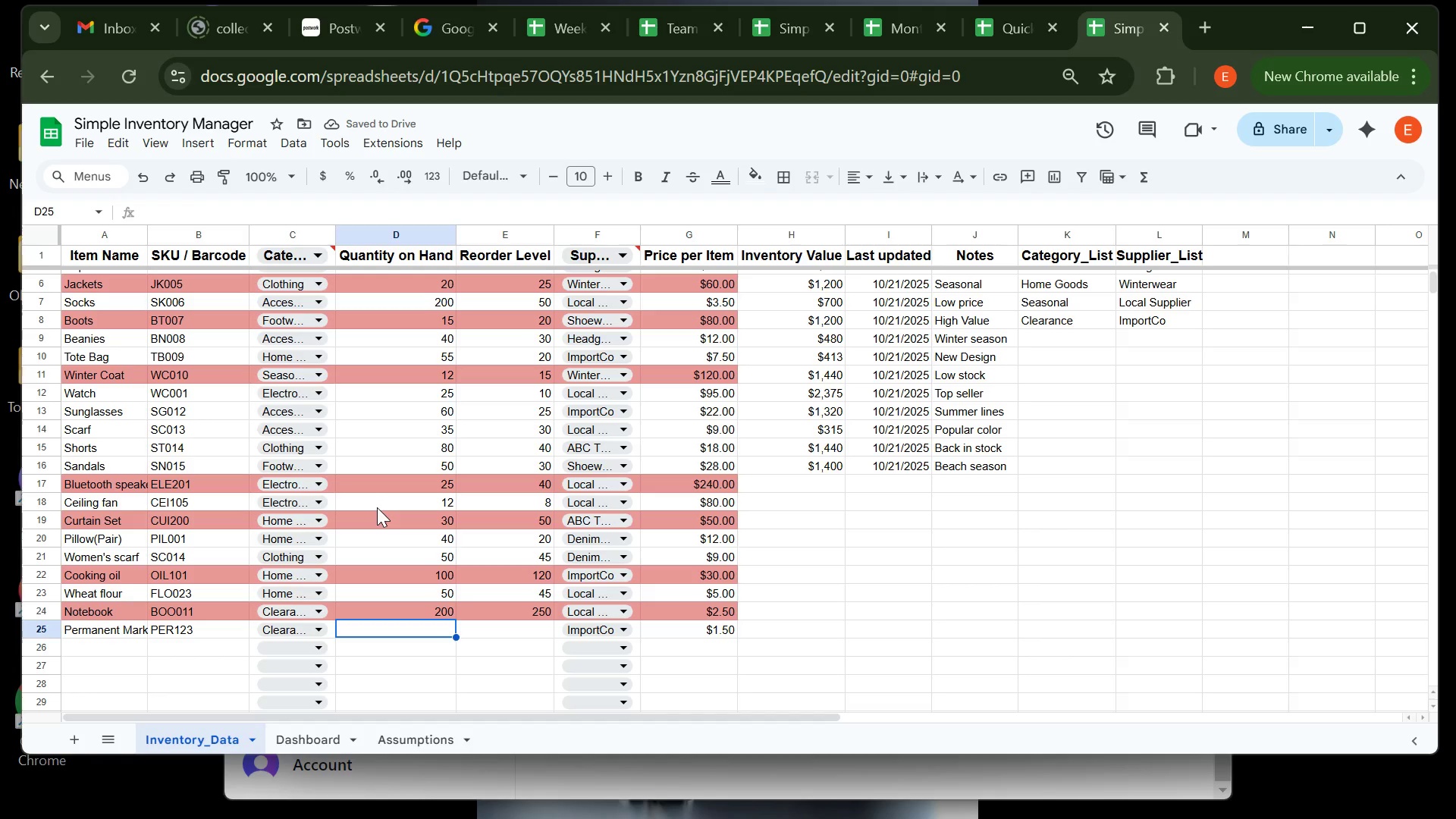 
type(210)
 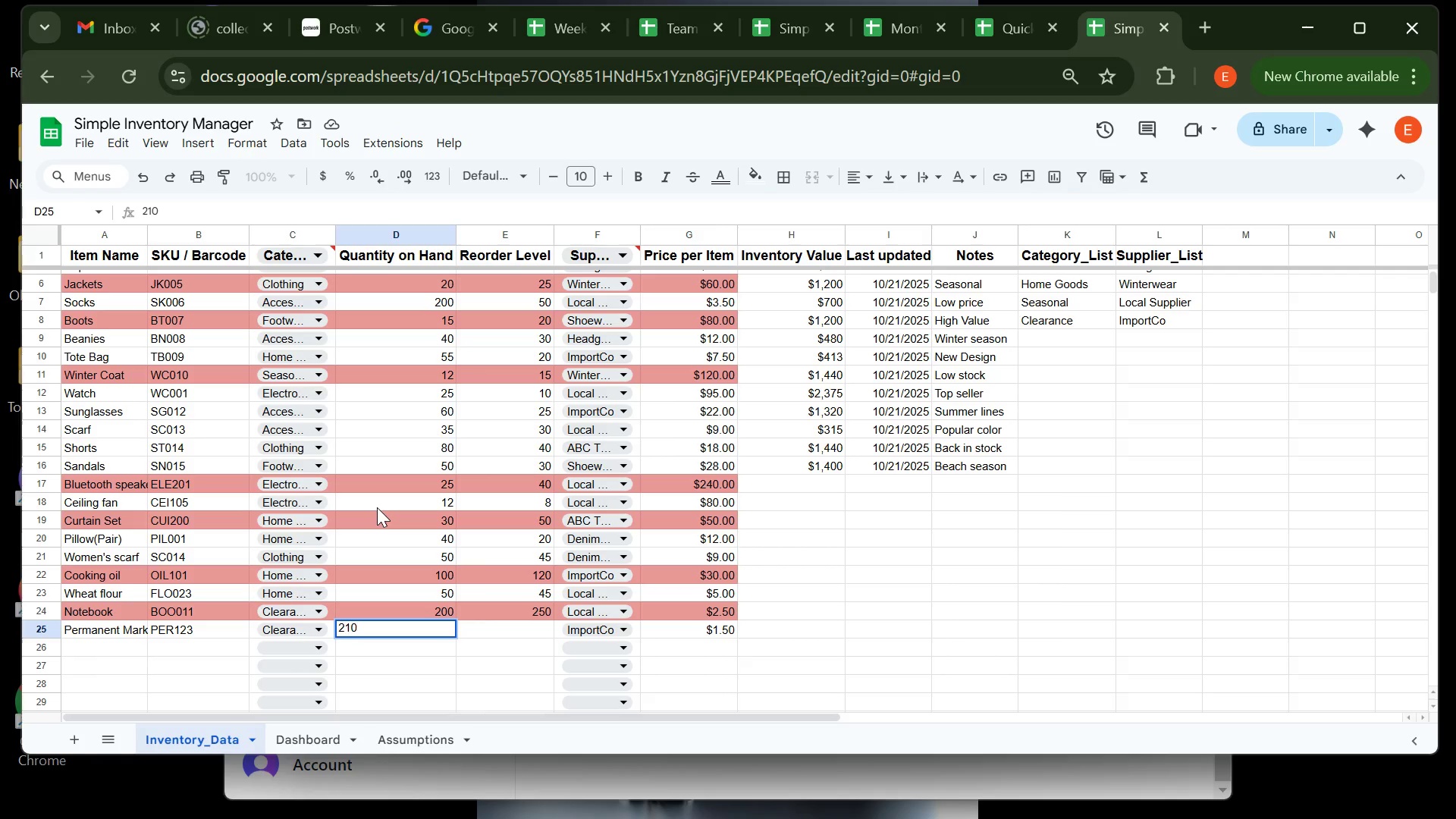 
key(ArrowRight)
 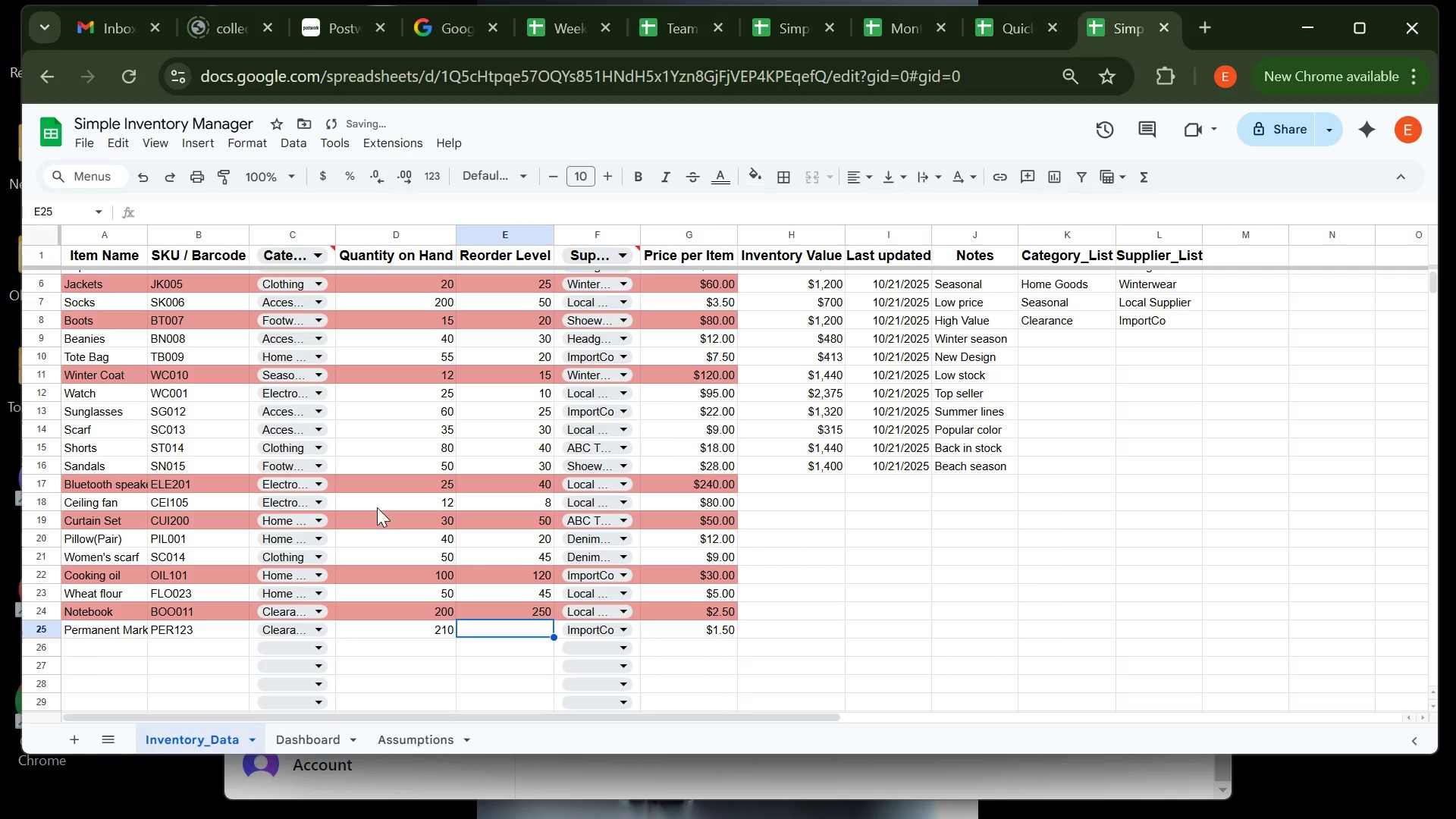 
type(240)
 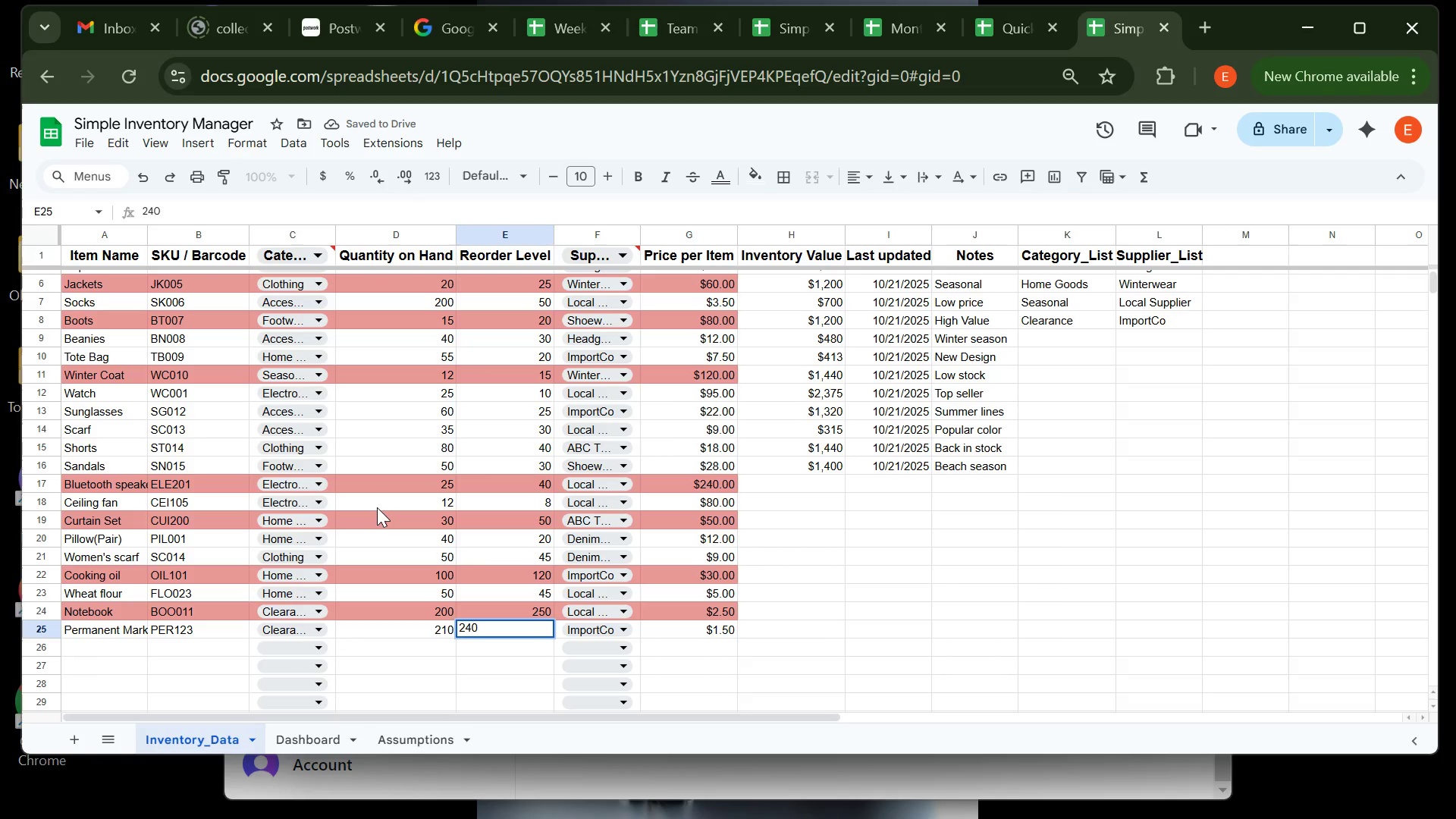 
key(ArrowRight)
 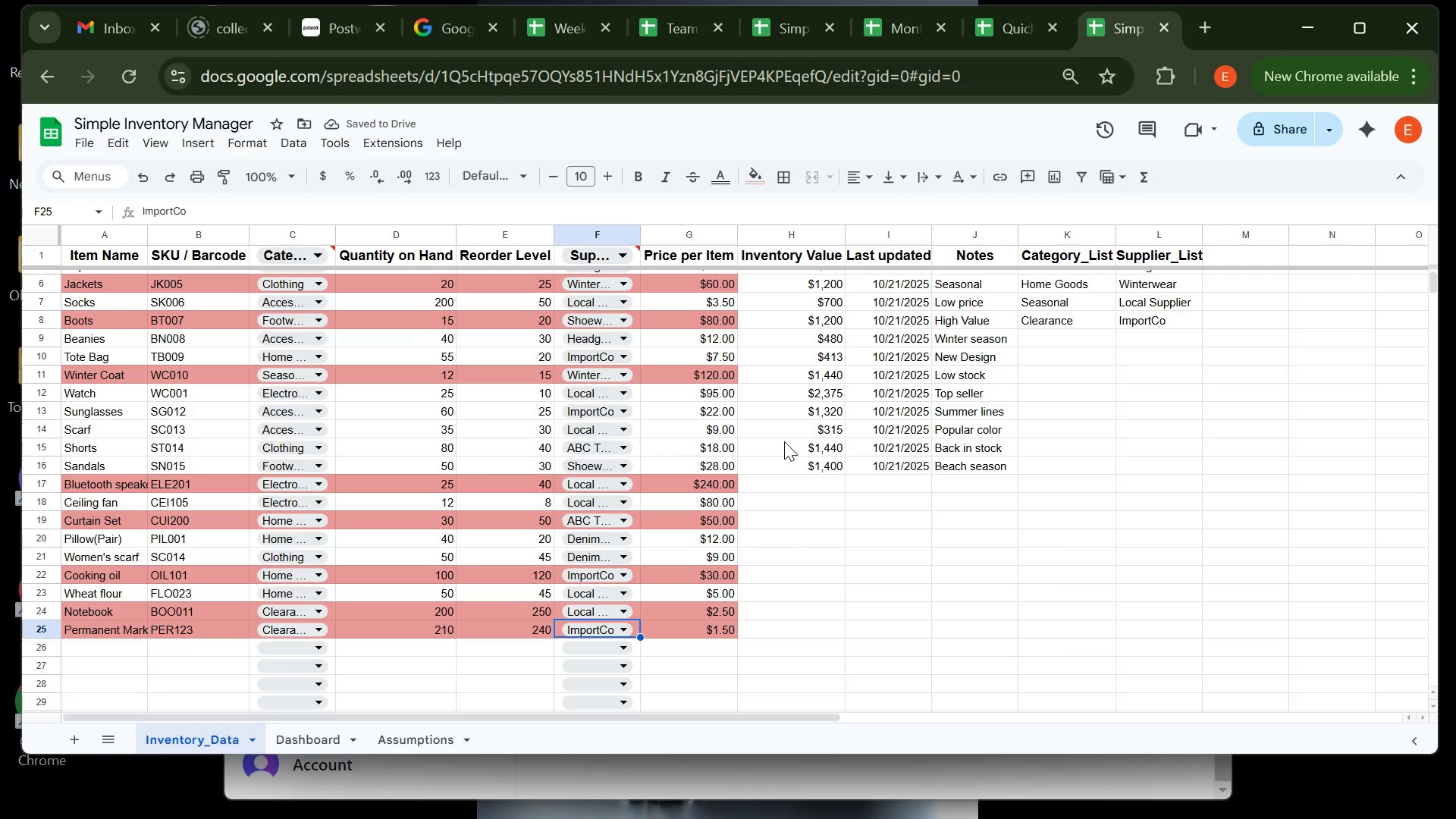 
left_click([814, 463])
 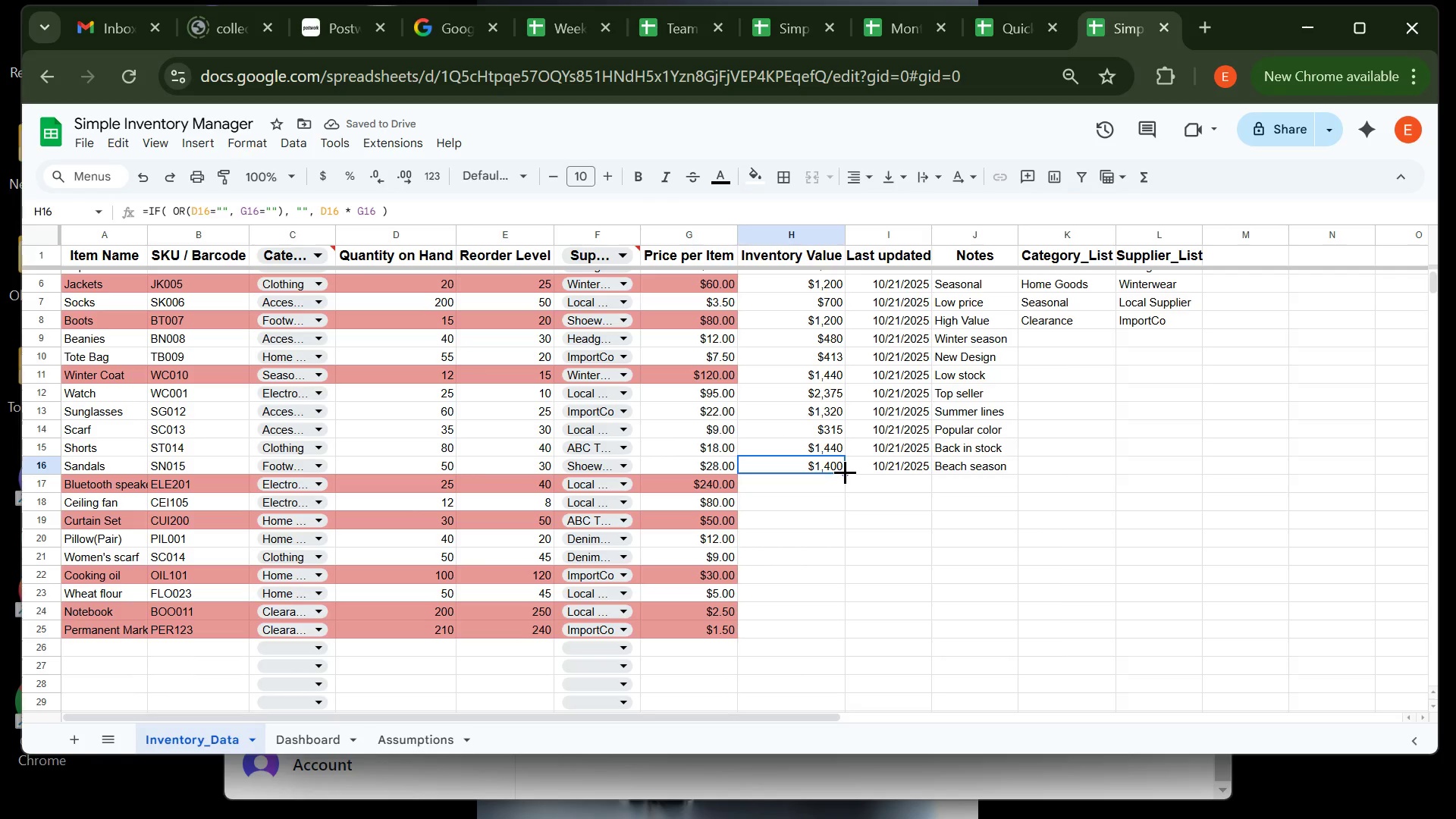 
double_click([845, 472])
 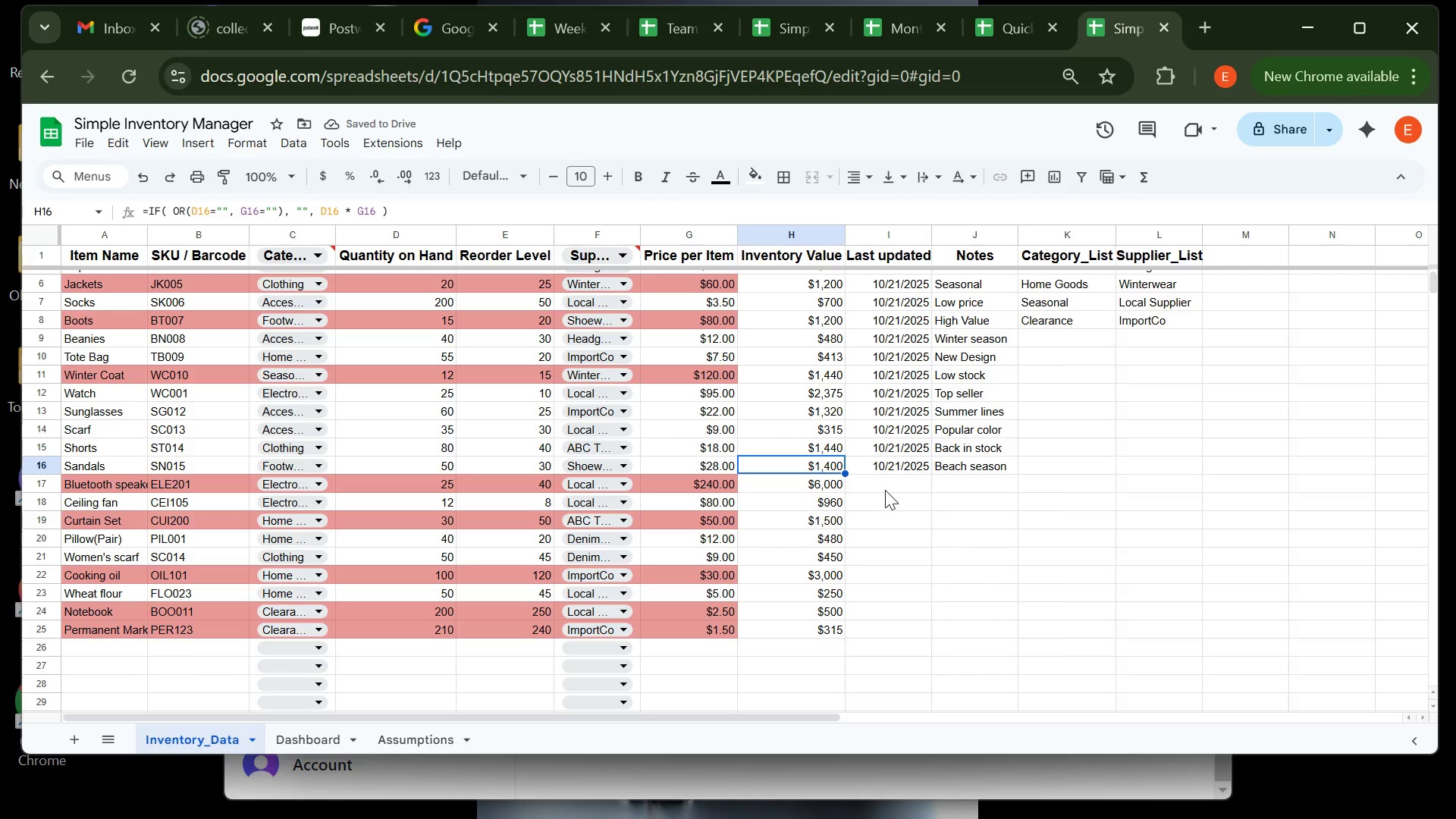 
wait(6.44)
 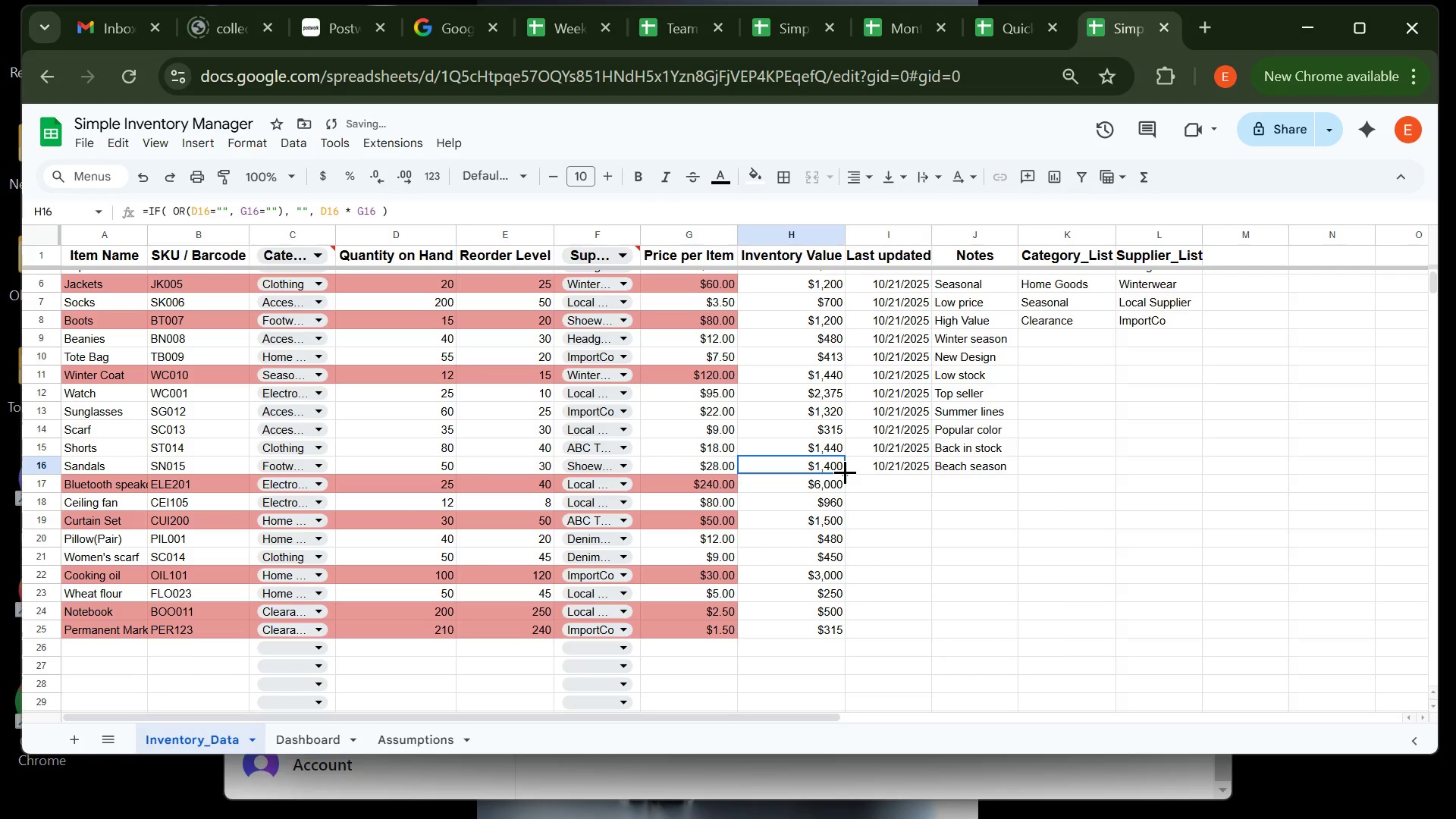 
left_click([906, 466])
 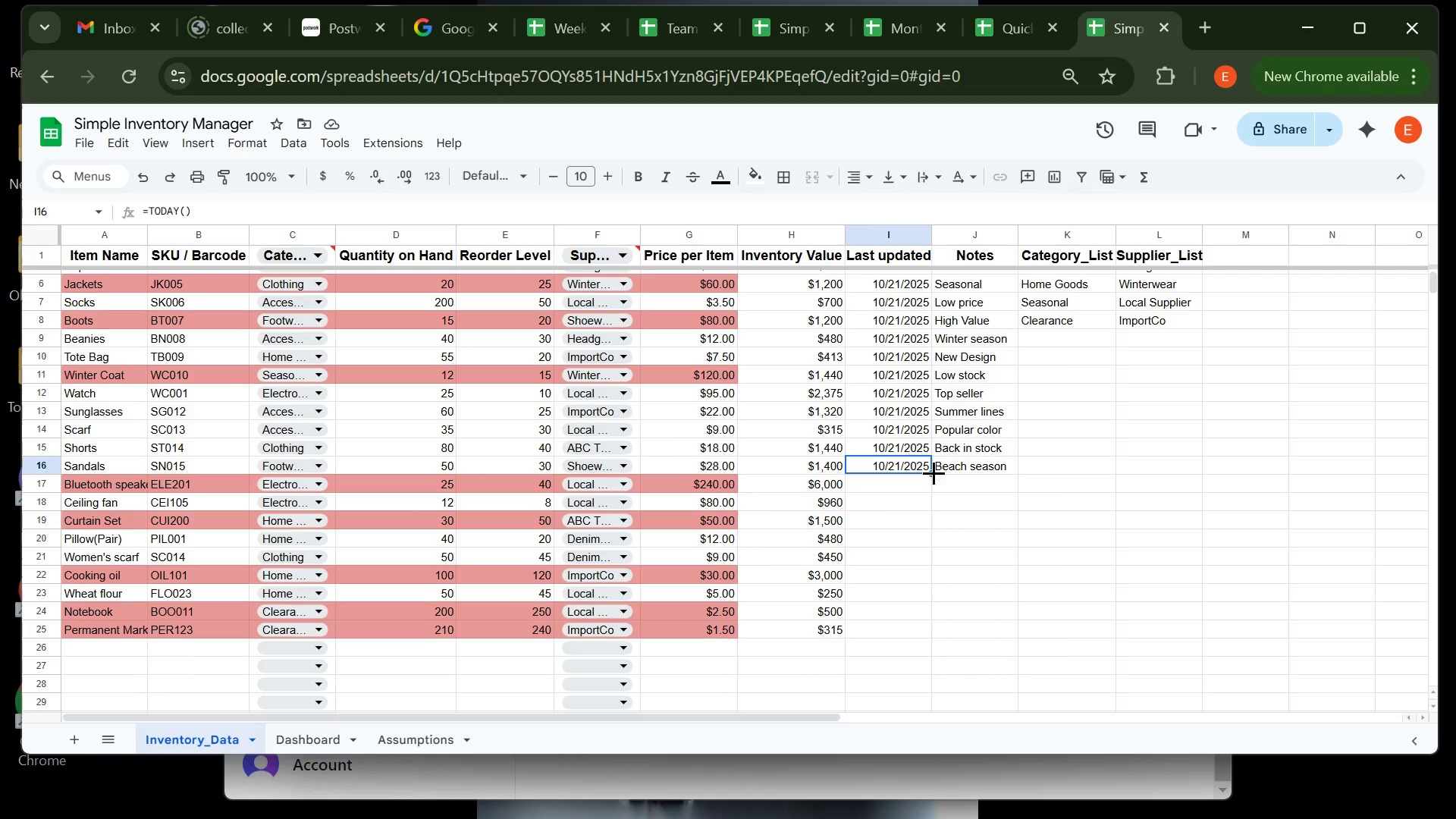 
double_click([934, 472])
 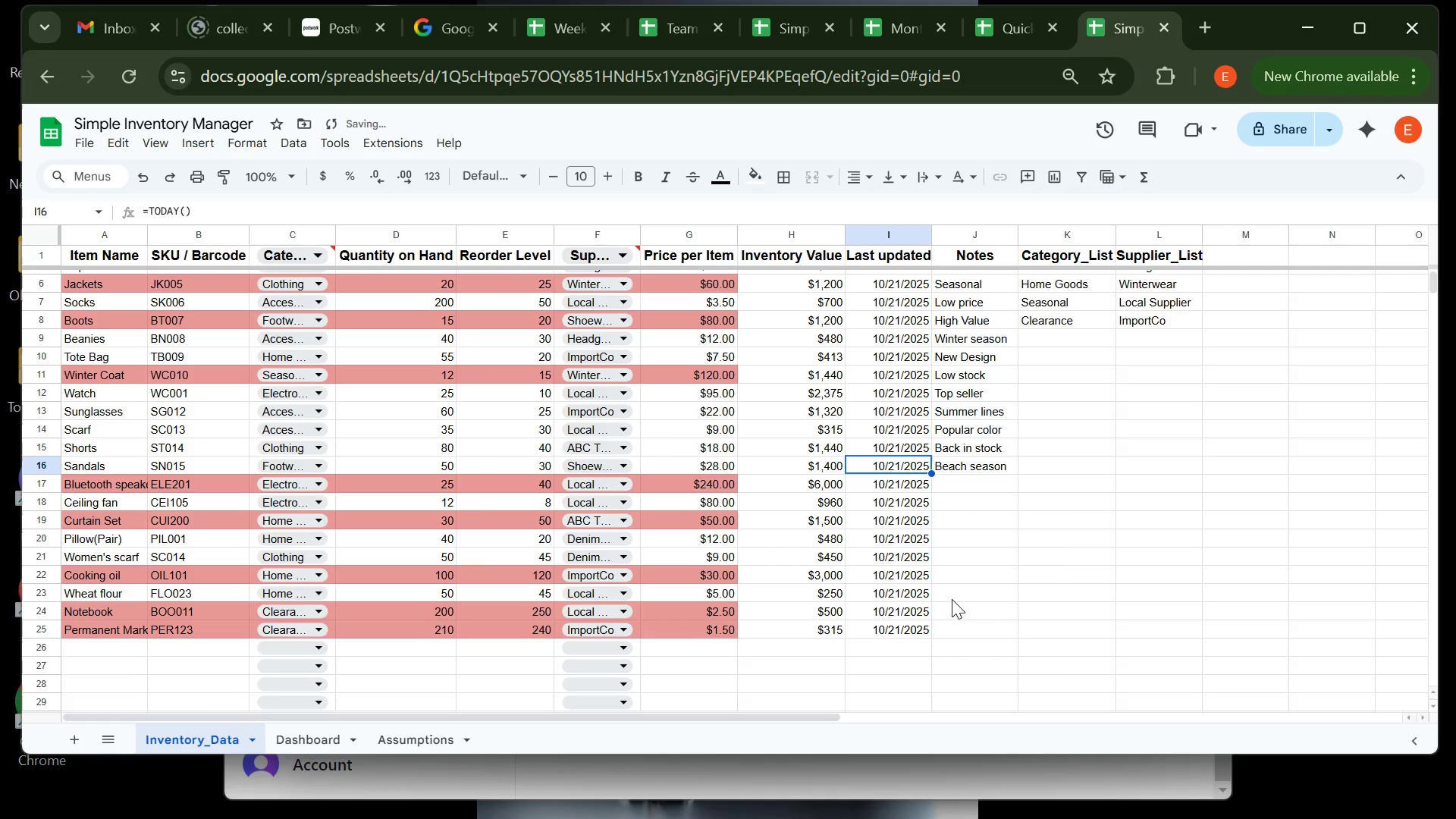 
left_click([952, 566])
 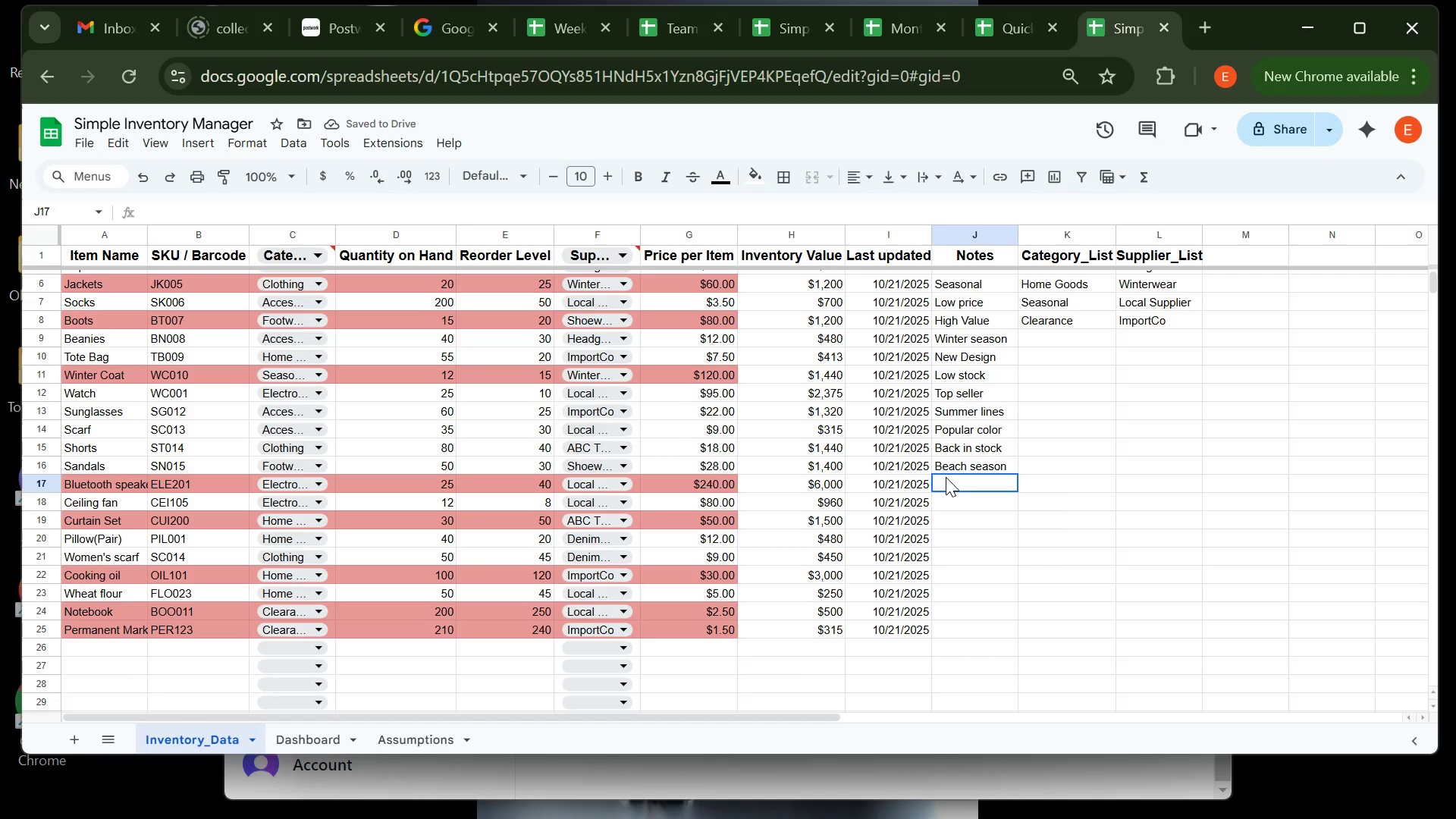 
left_click([946, 477])
 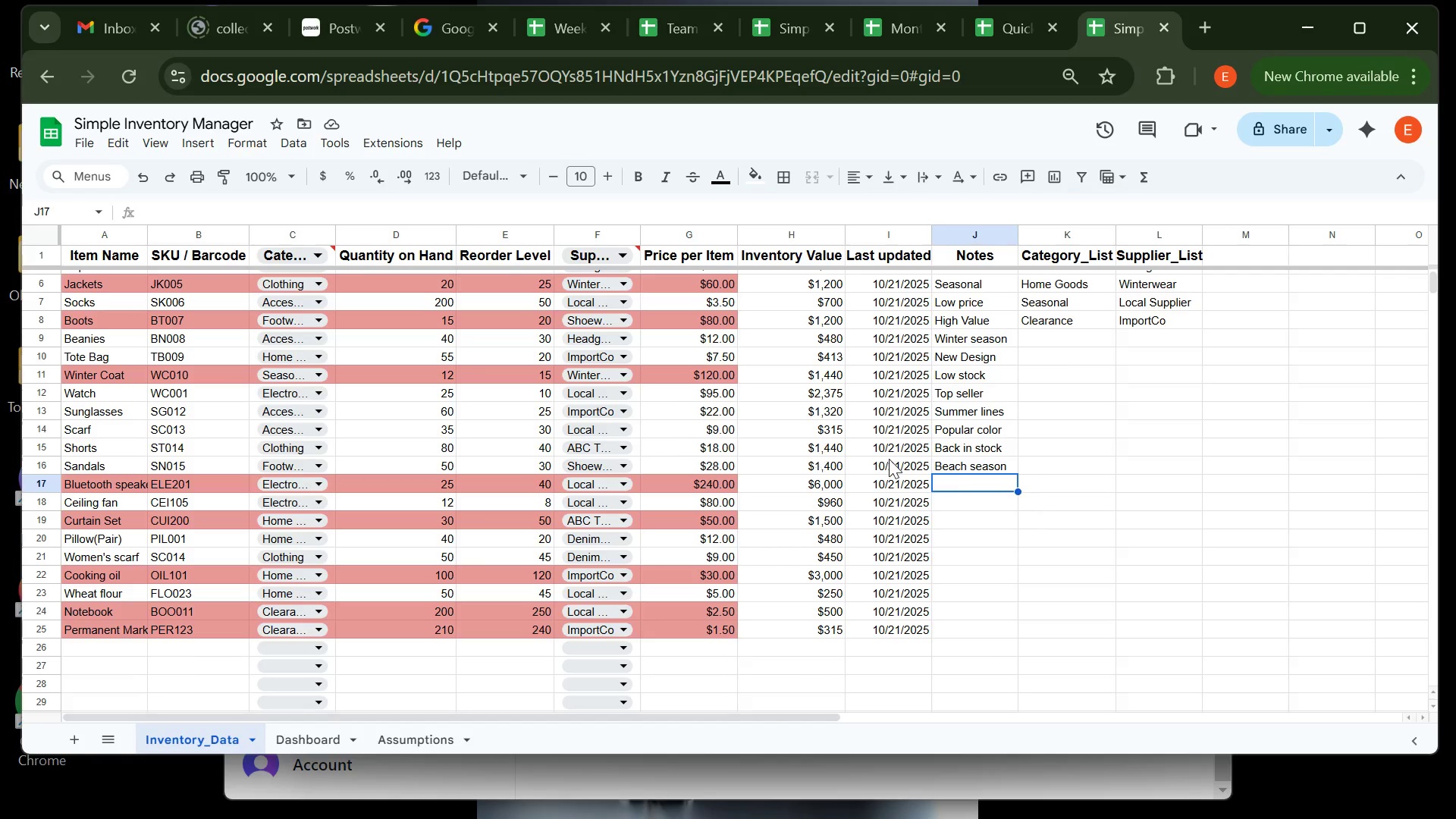 
type(gOOD QUAL)
key(Backspace)
key(Backspace)
key(Backspace)
key(Backspace)
key(Backspace)
key(Backspace)
key(Backspace)
key(Backspace)
key(Backspace)
type(Good Quality )
 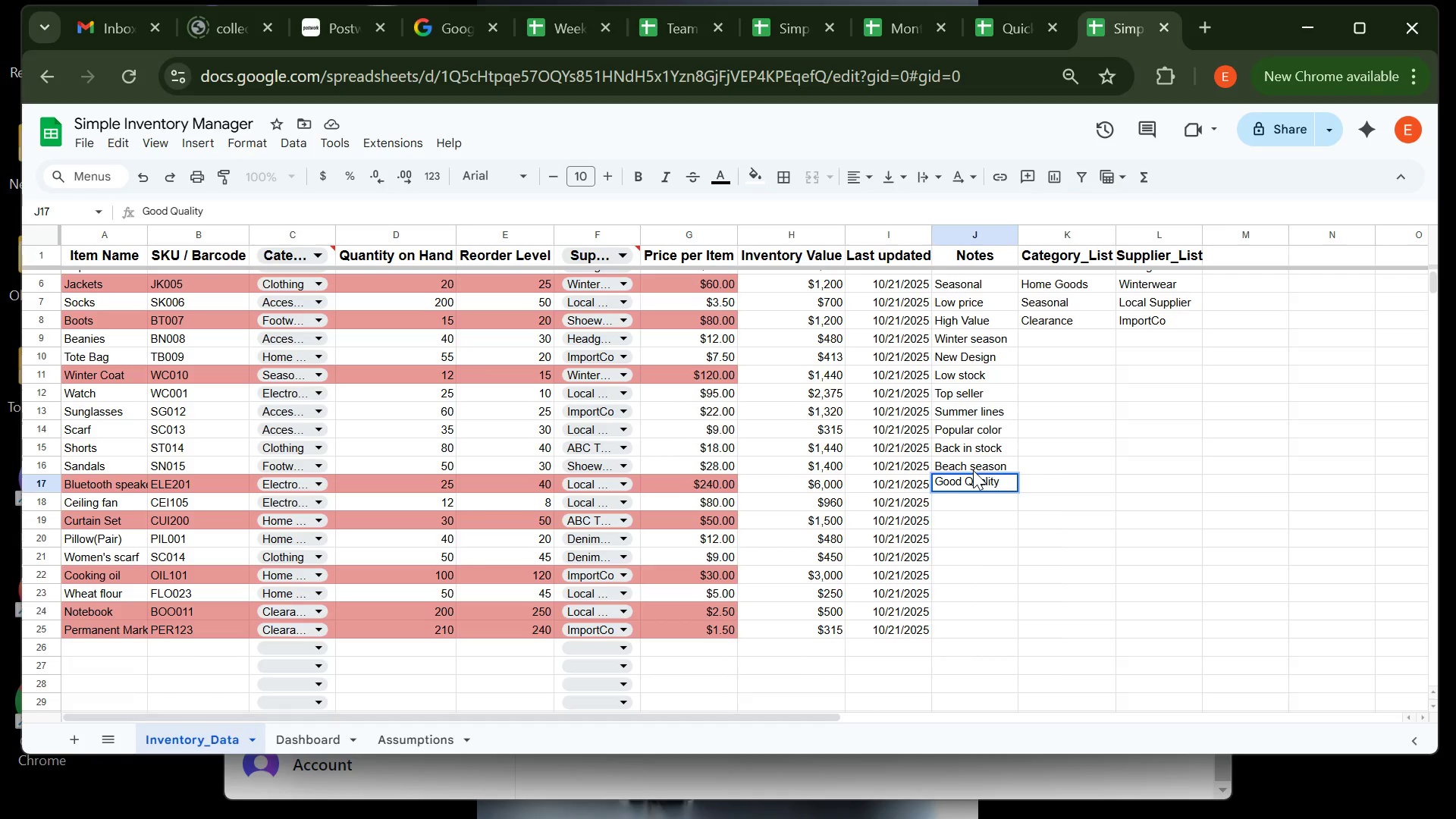 
key(Enter)
 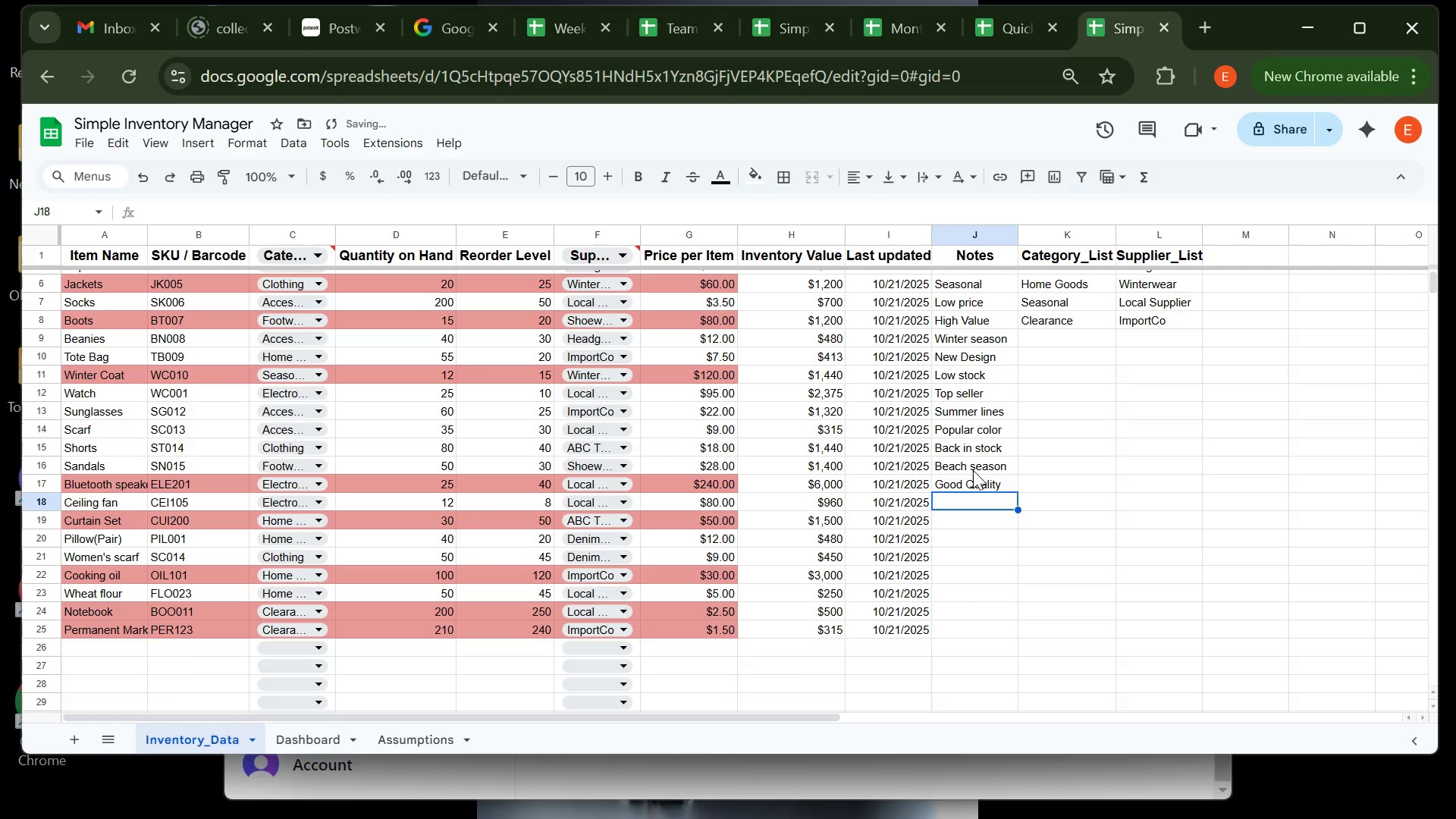 
type(E)
key(Backspace)
type(Reliable s)
key(Backspace)
 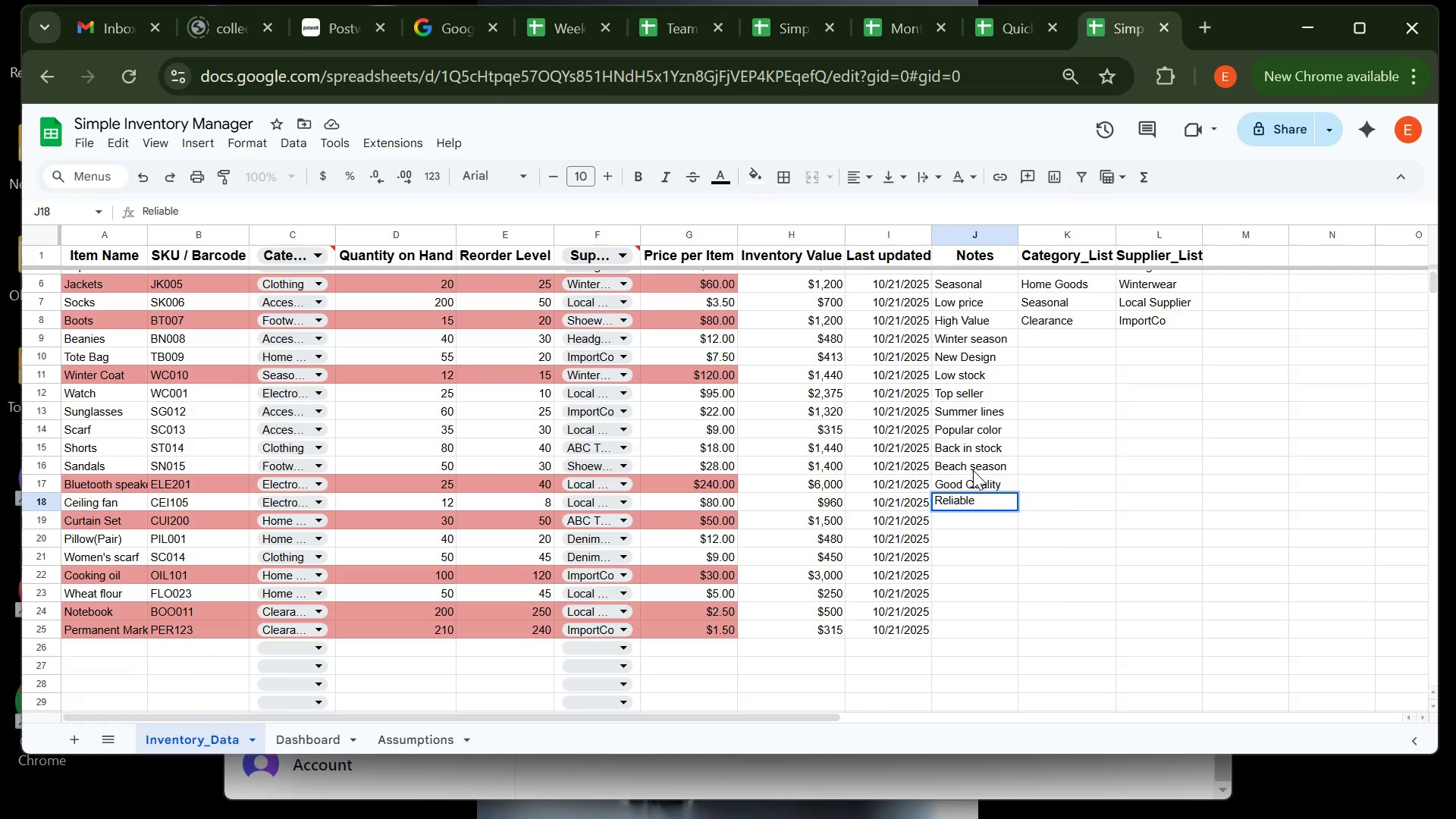 
key(Enter)
 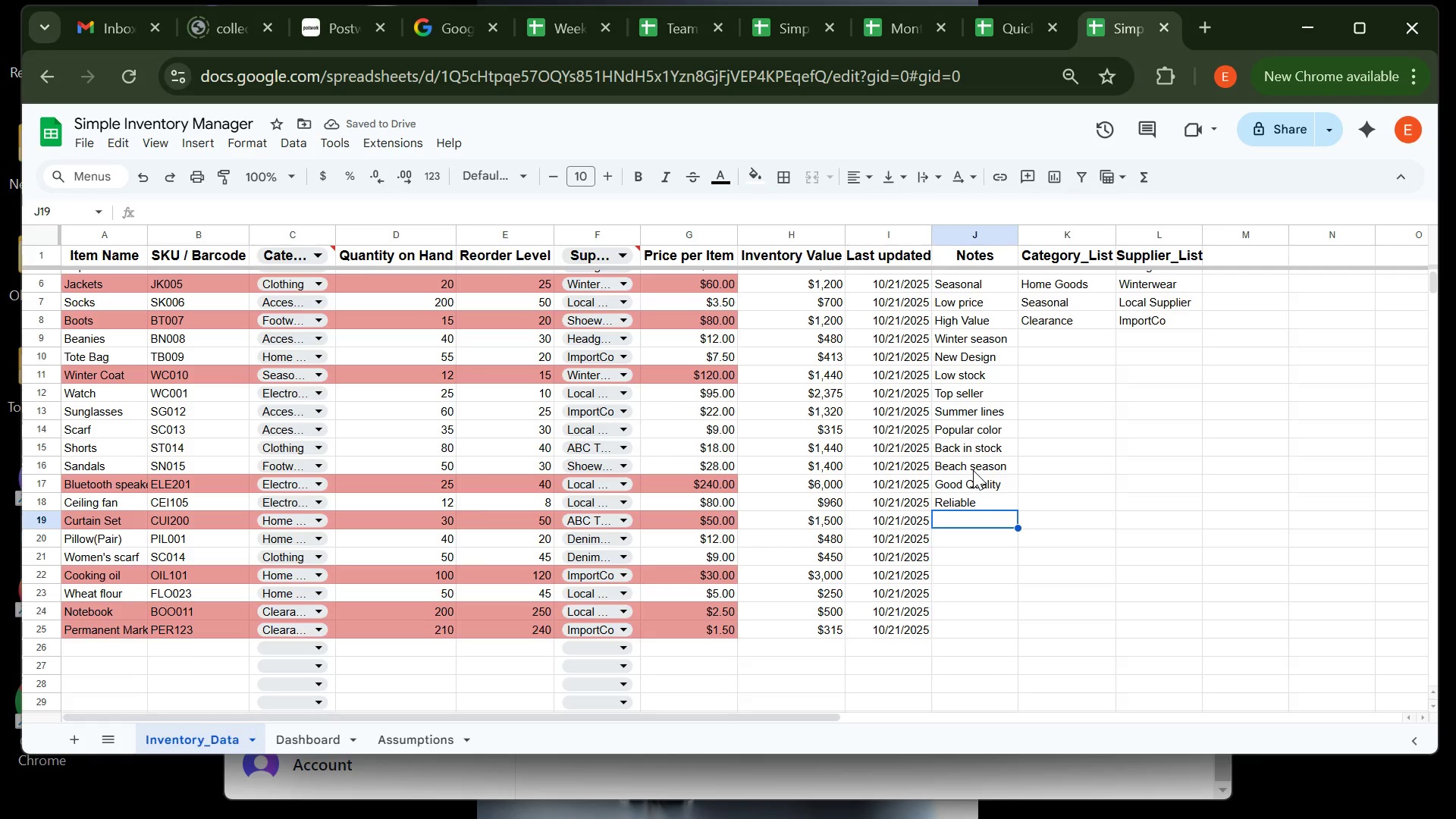 
type(gREAT )
key(Backspace)
key(Backspace)
key(Backspace)
key(Backspace)
key(Backspace)
key(Backspace)
type(Greay )
key(Backspace)
key(Backspace)
type(t Feedback)
 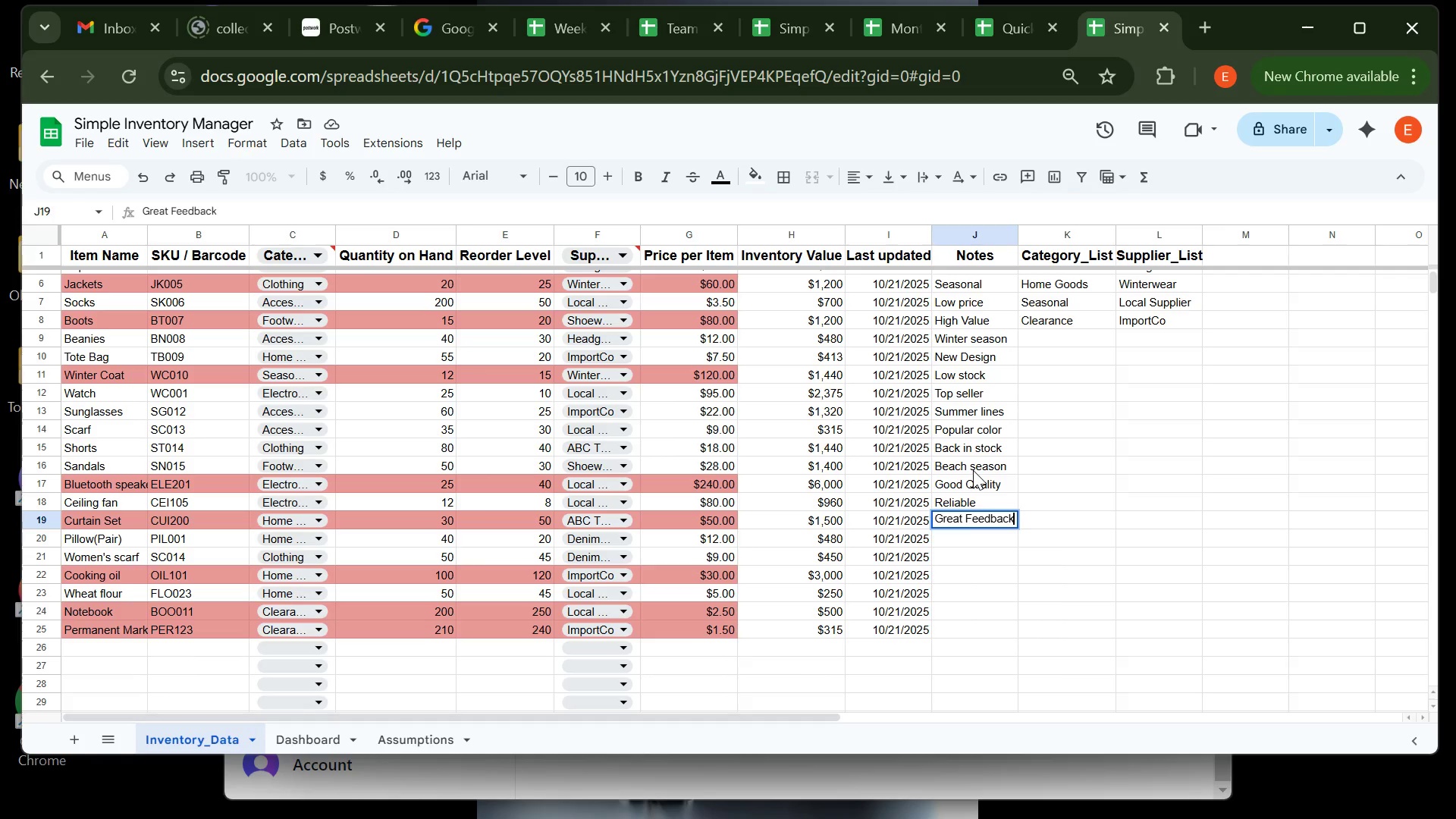 
key(Enter)
 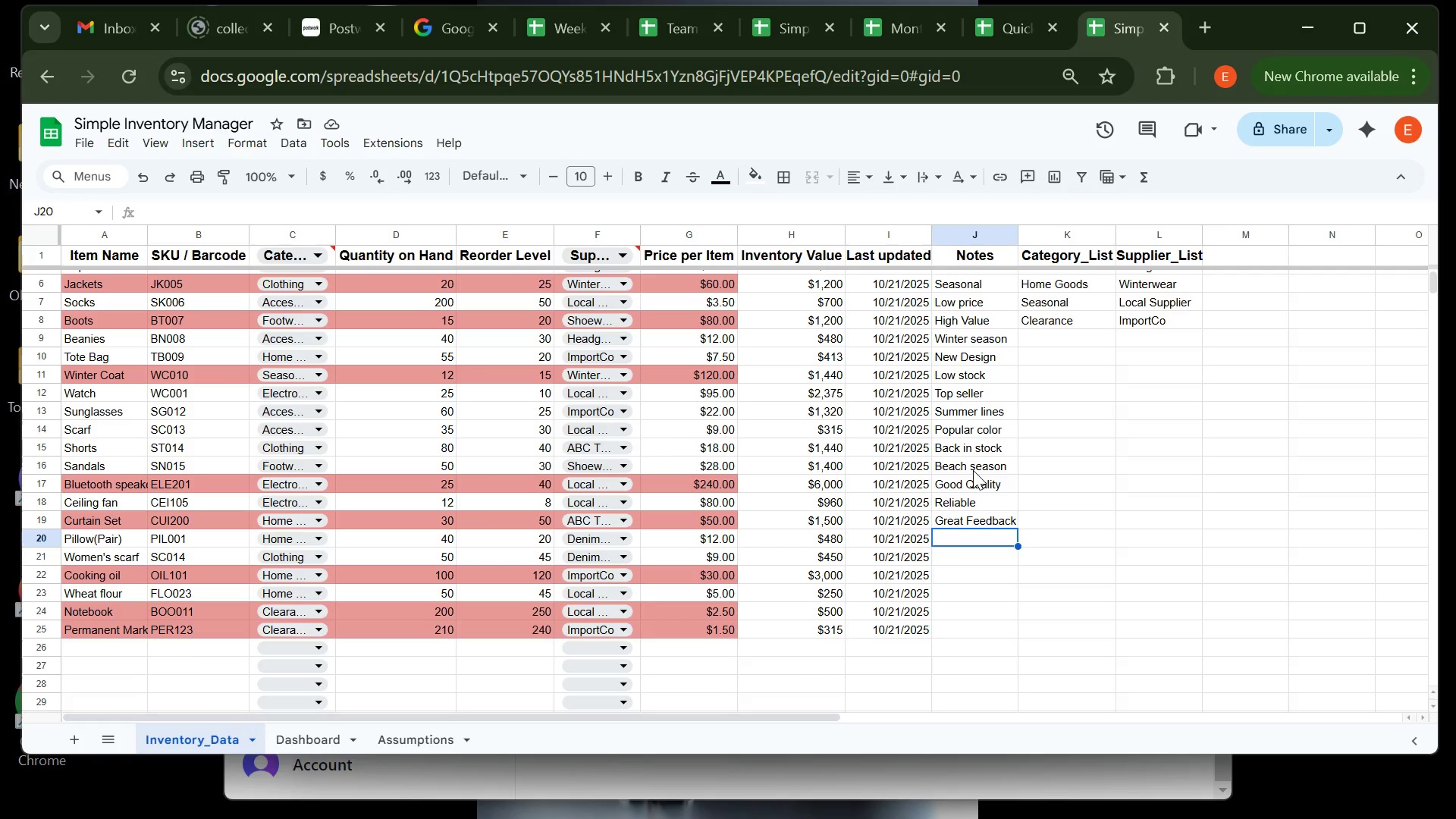 
wait(7.09)
 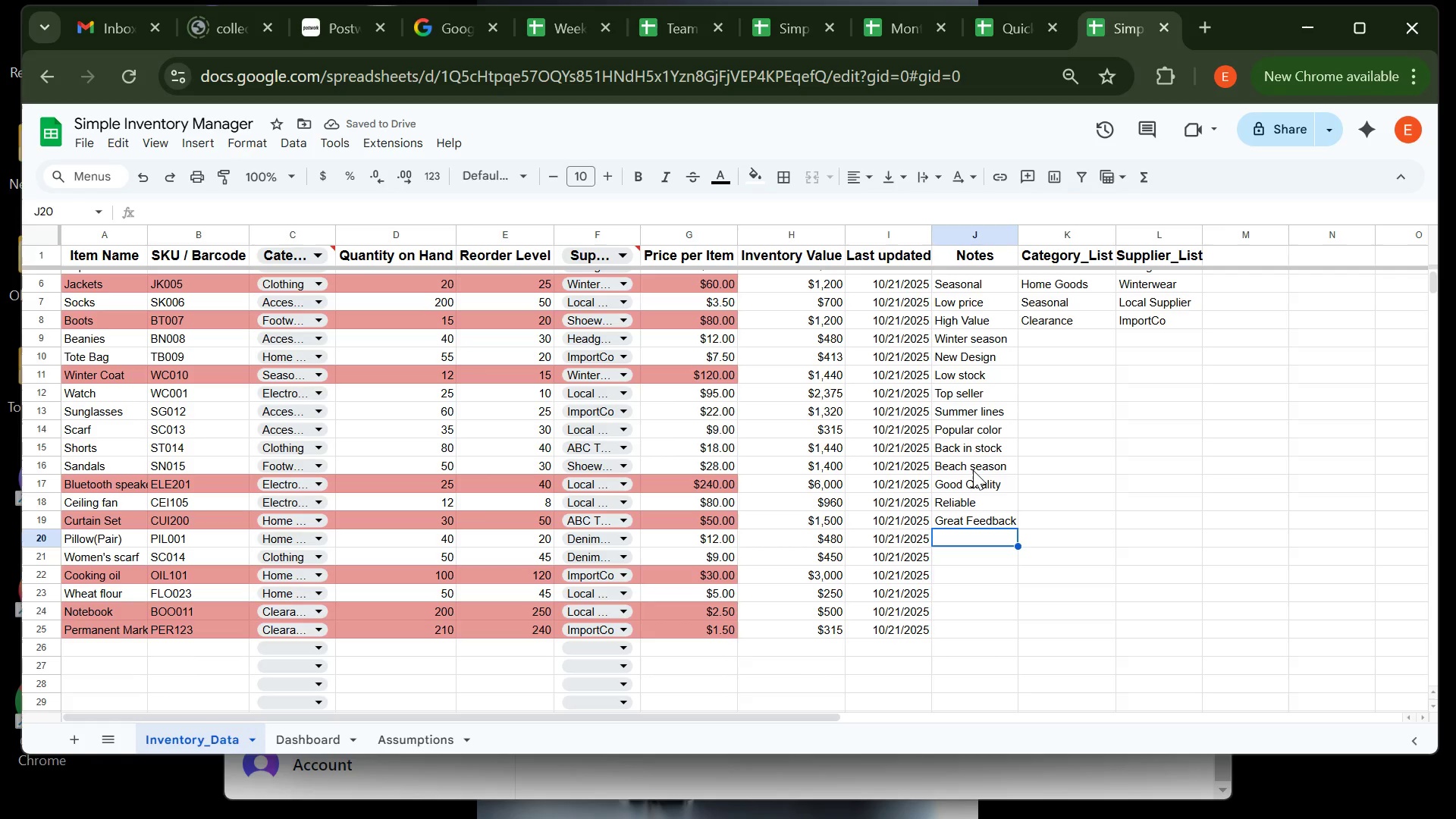 
type(High quality )
 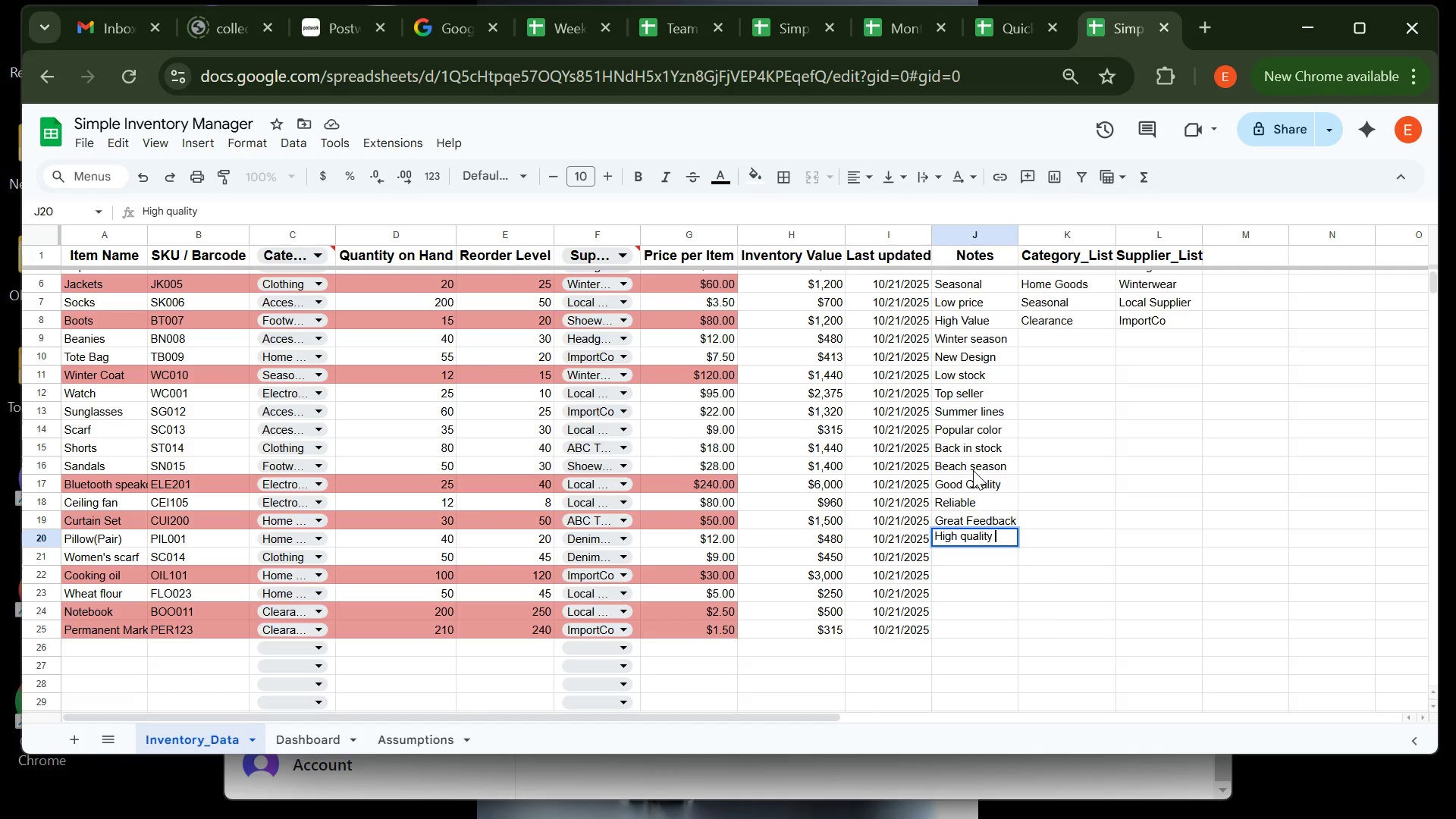 
hold_key(key=Enter, duration=13.49)
 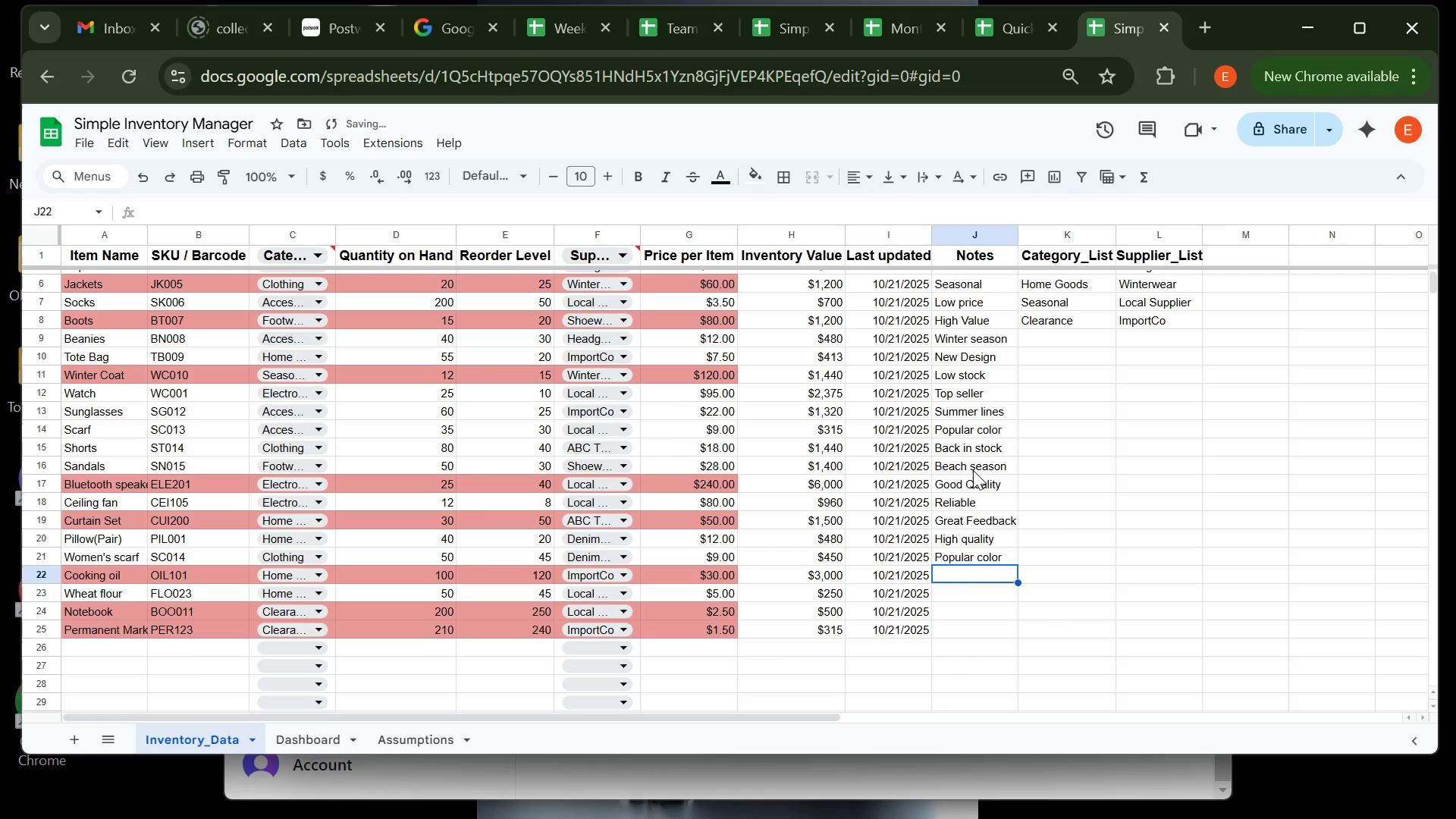 
type(Popo)
key(Backspace)
type(ular color)
 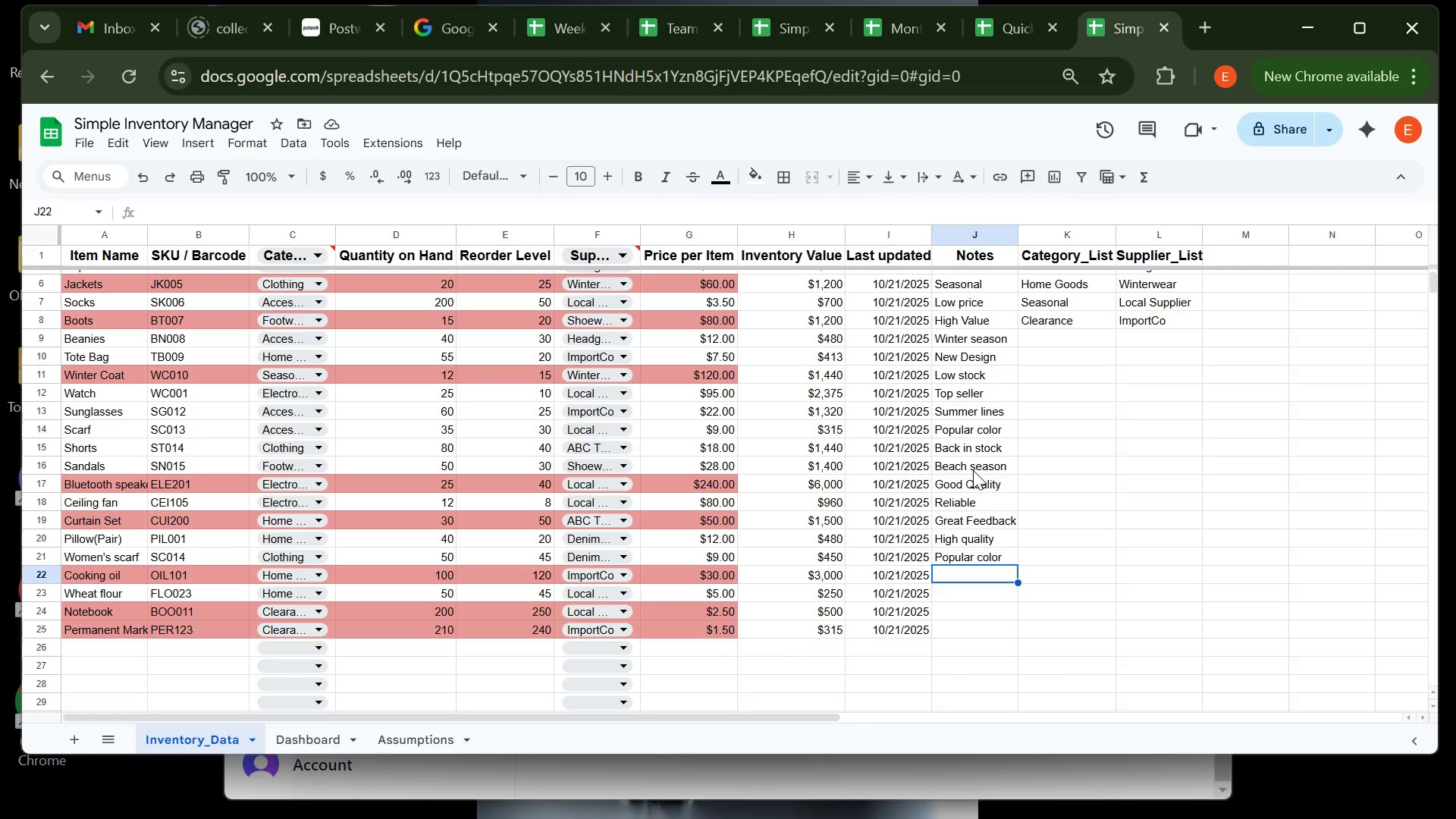 
wait(7.35)
 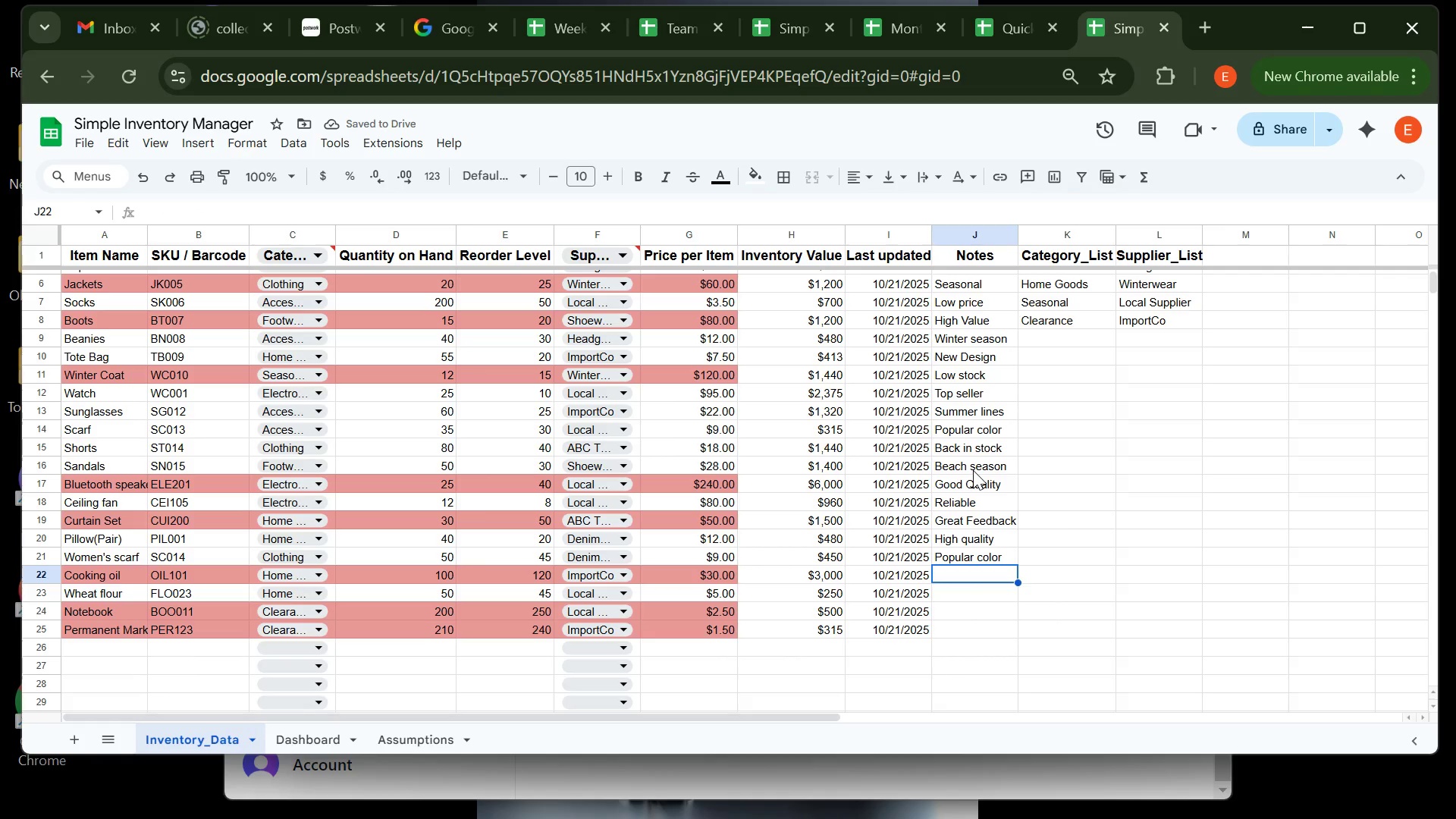 
type(Hig deman)
key(Backspace)
key(Backspace)
key(Backspace)
key(Backspace)
key(Backspace)
key(Backspace)
type(h demand)
 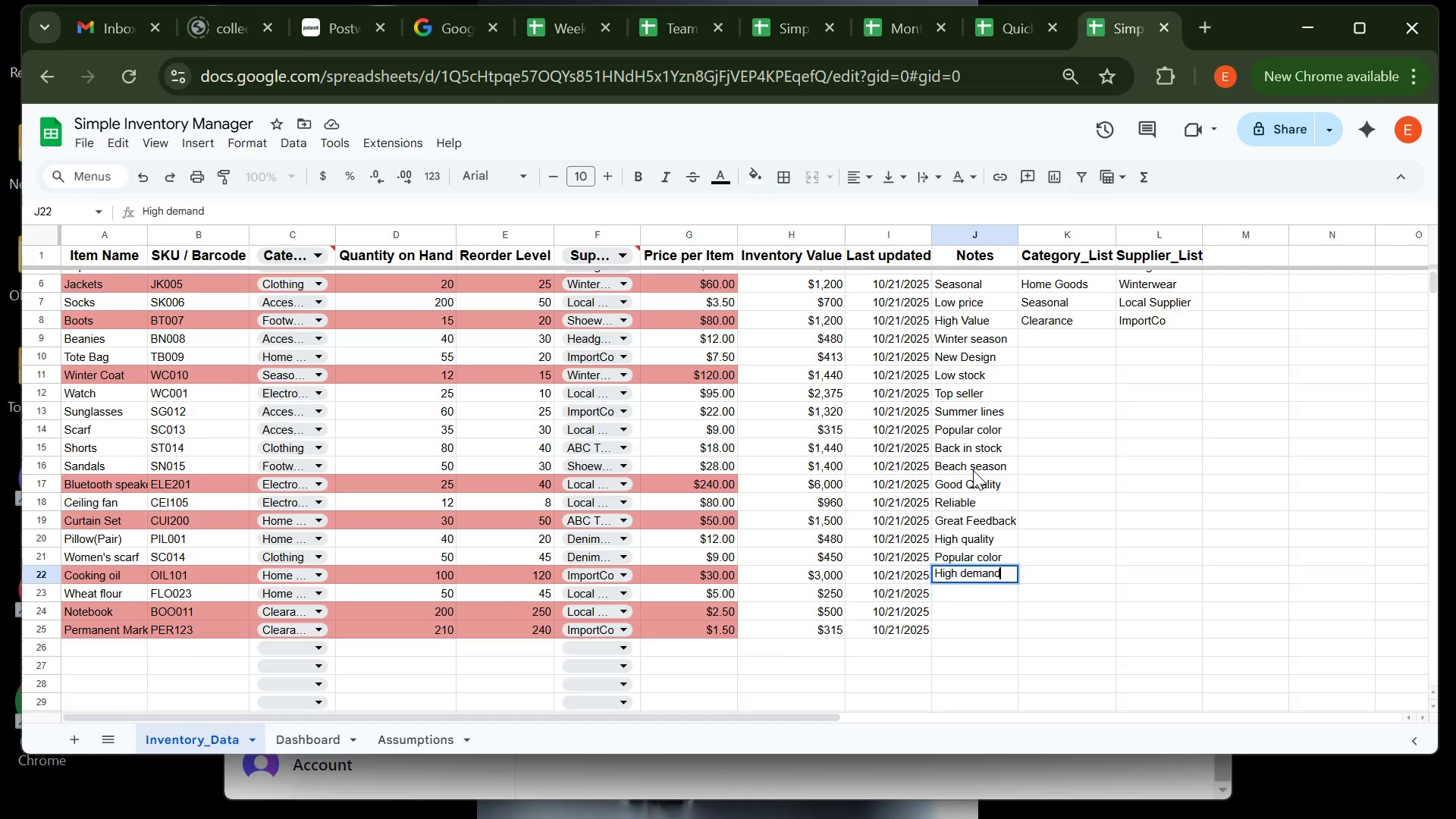 
key(Enter)
 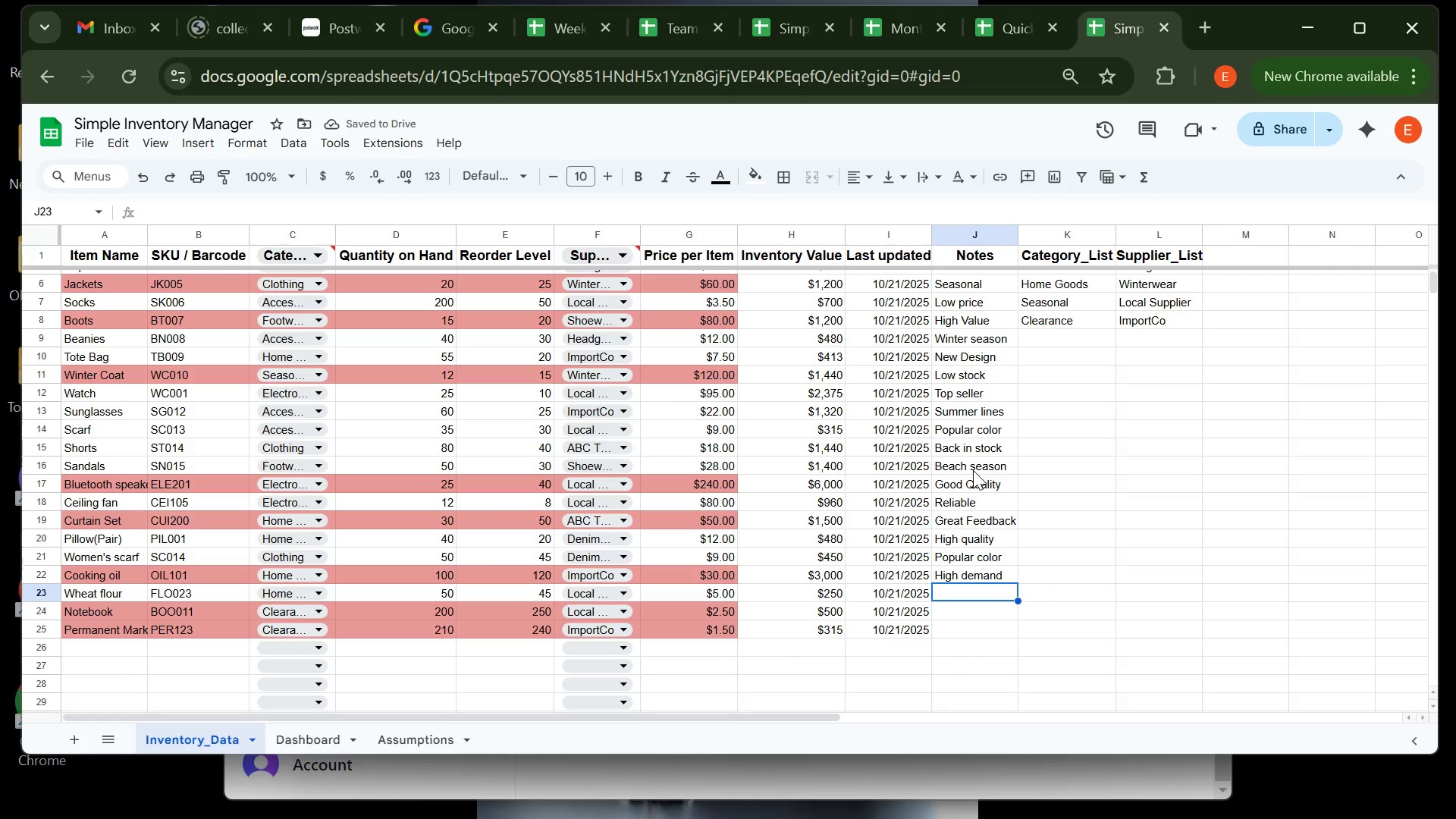 
wait(6.48)
 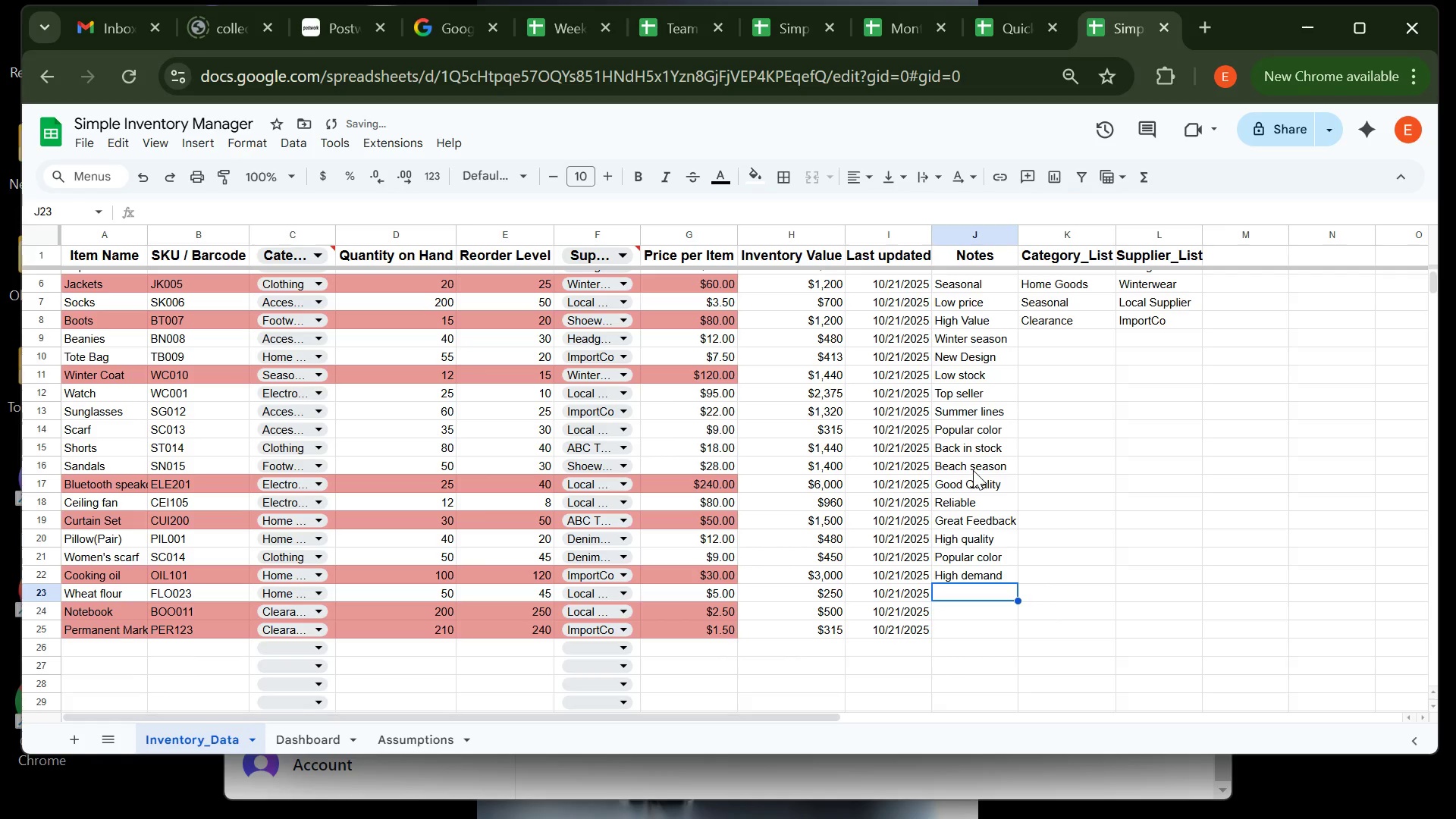 
key(CapsLock)
 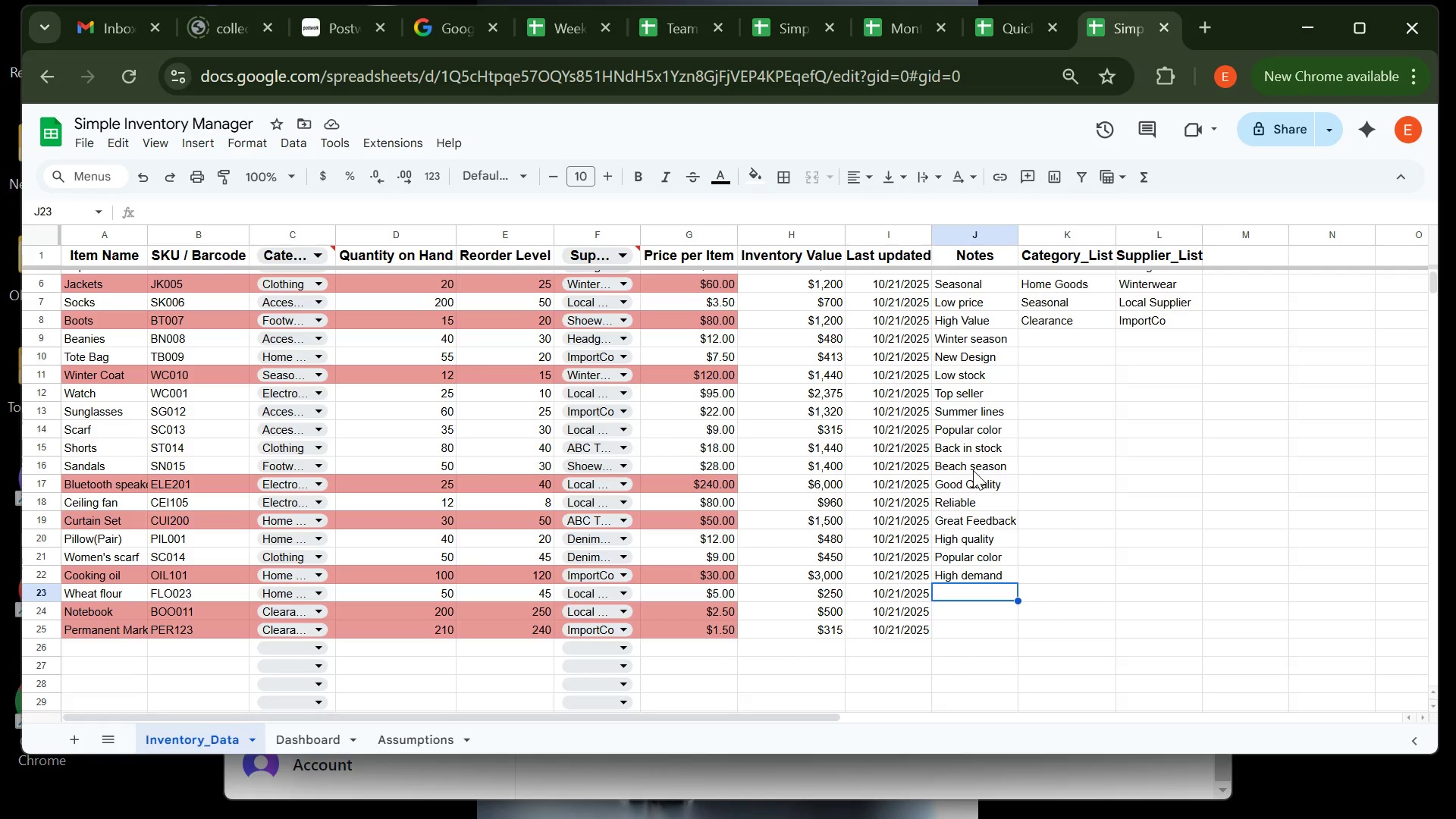 
key(T)
 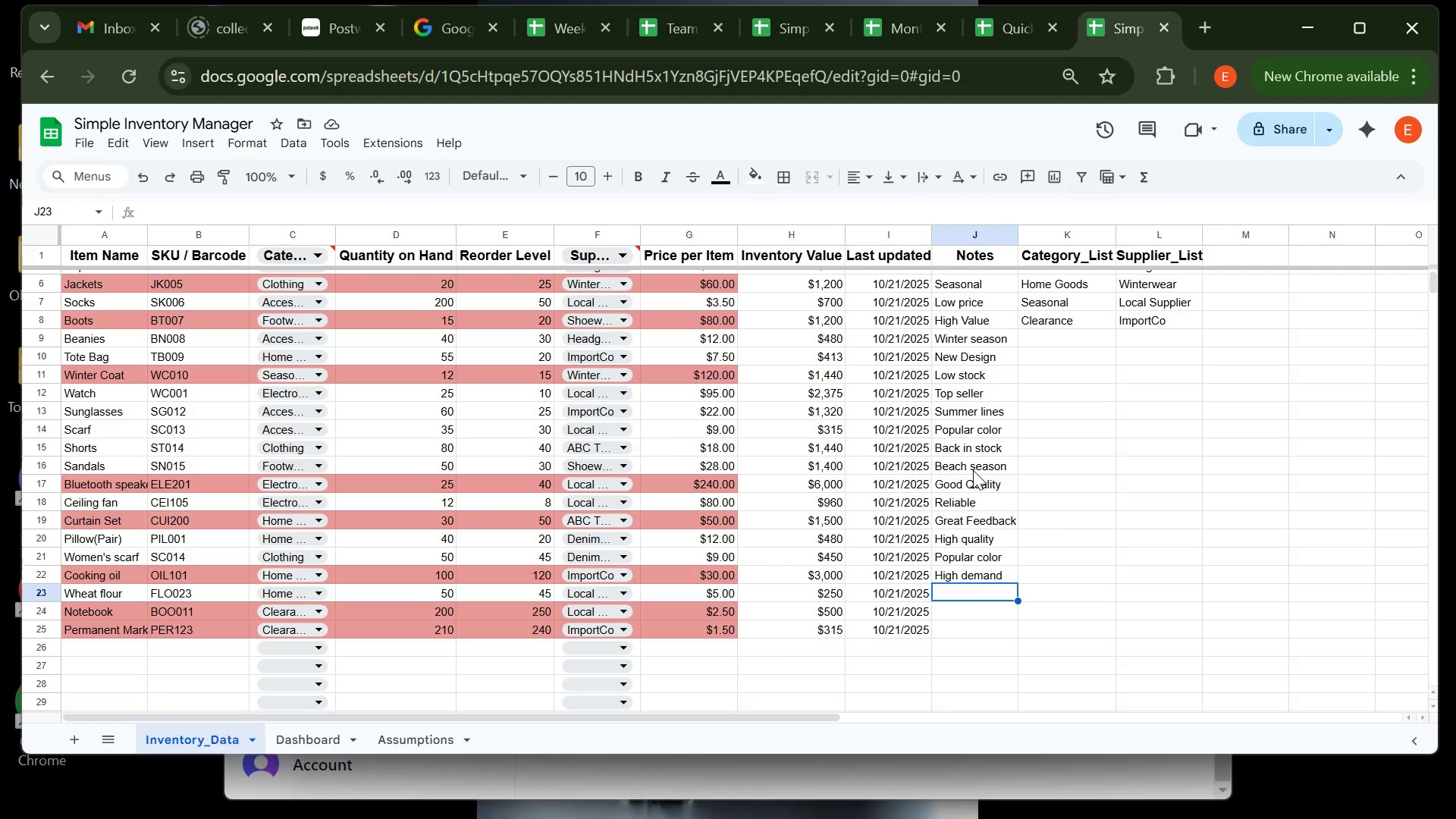 
key(CapsLock)
 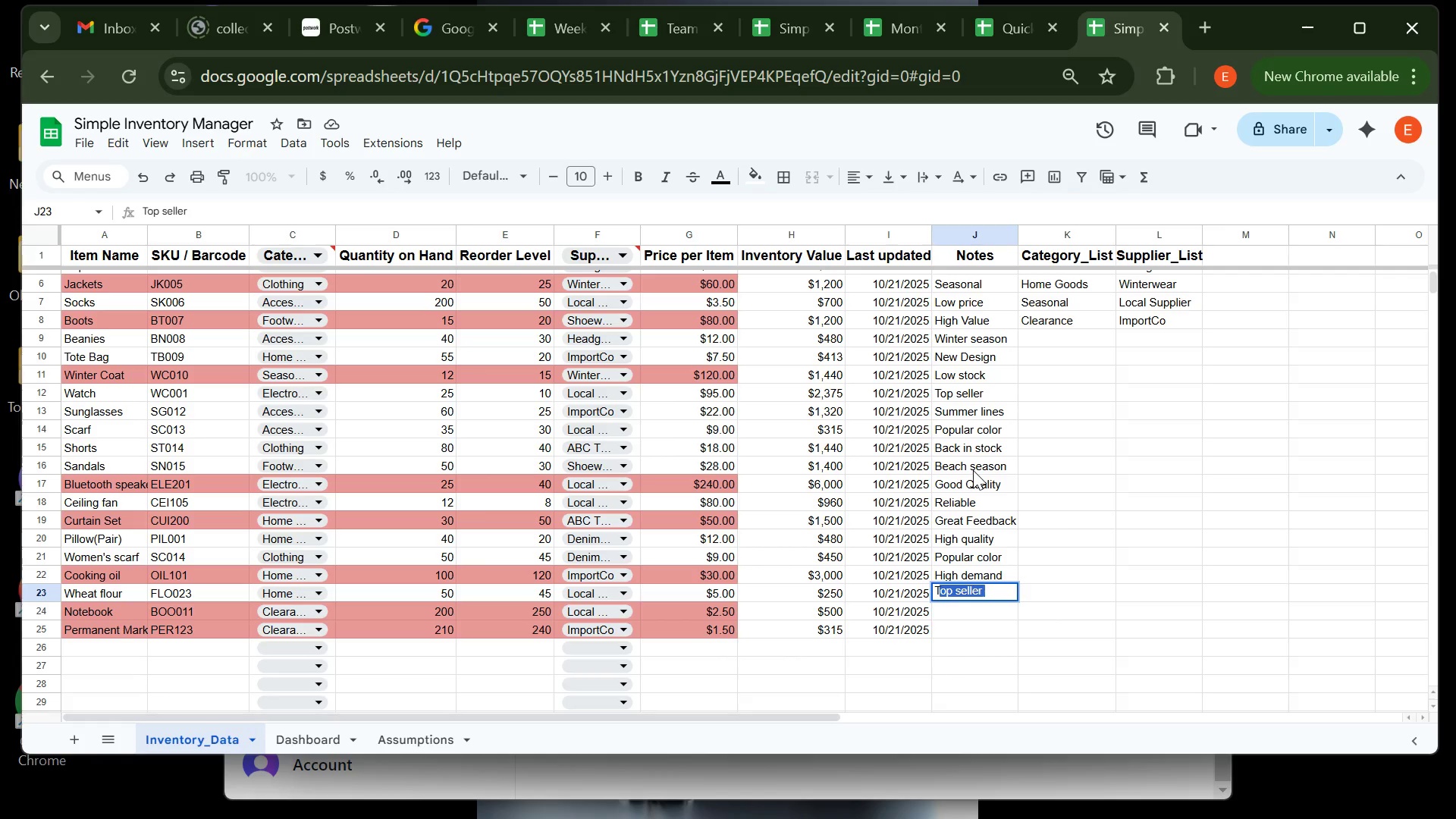 
key(O)
 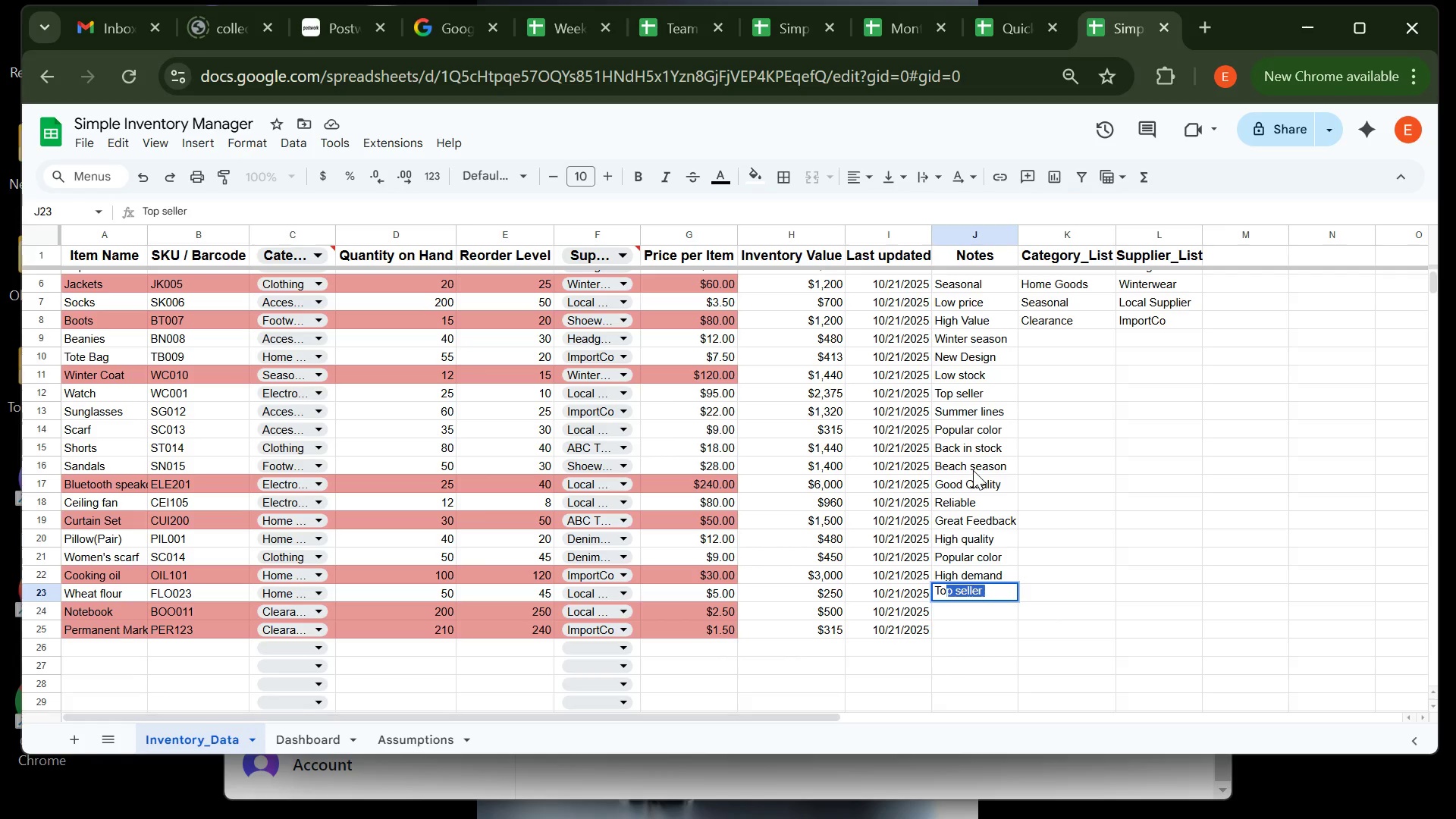 
key(BracketLeft)
 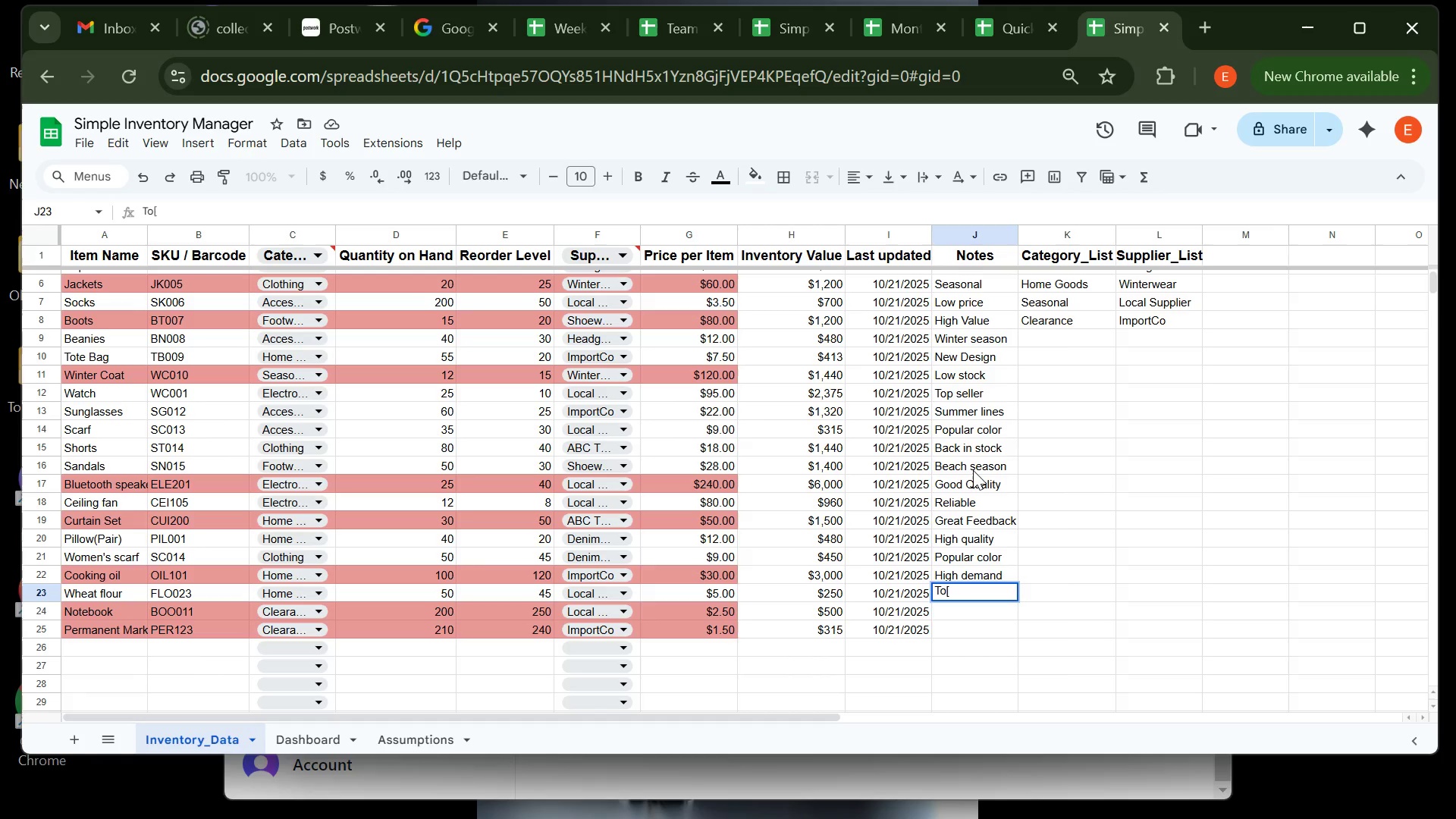 
key(Backslash)
 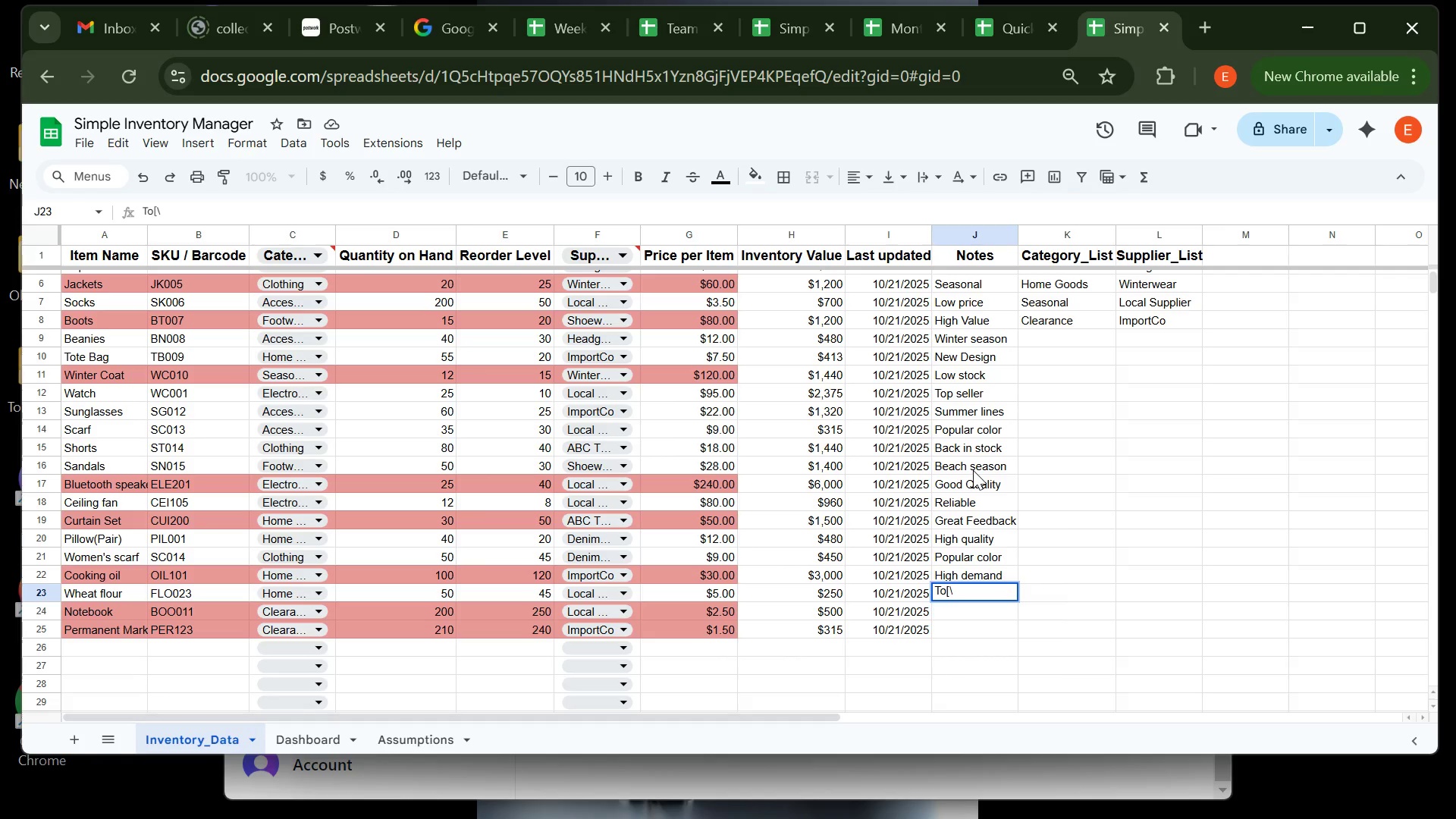 
key(Backslash)
 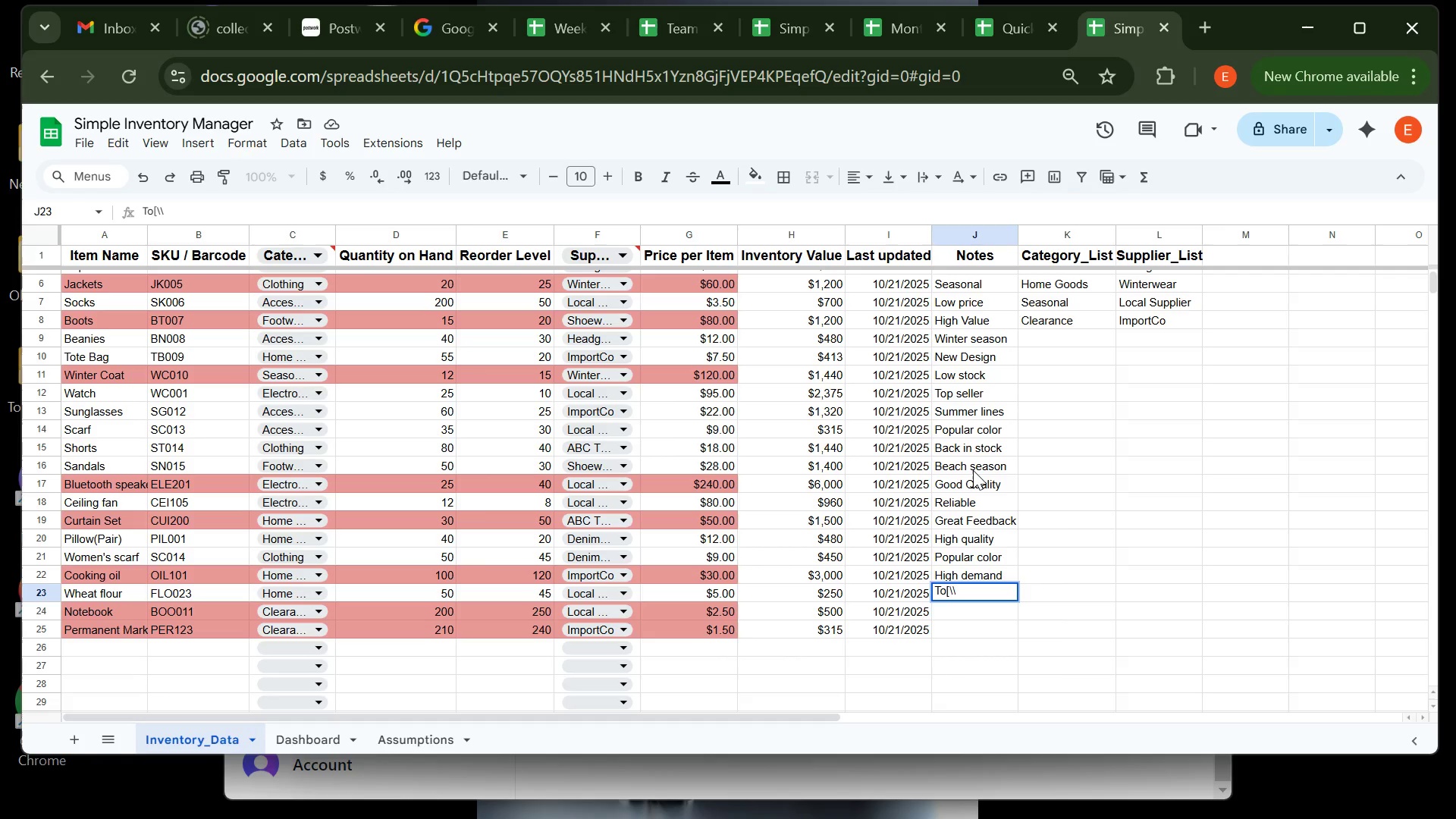 
key(Backspace)
 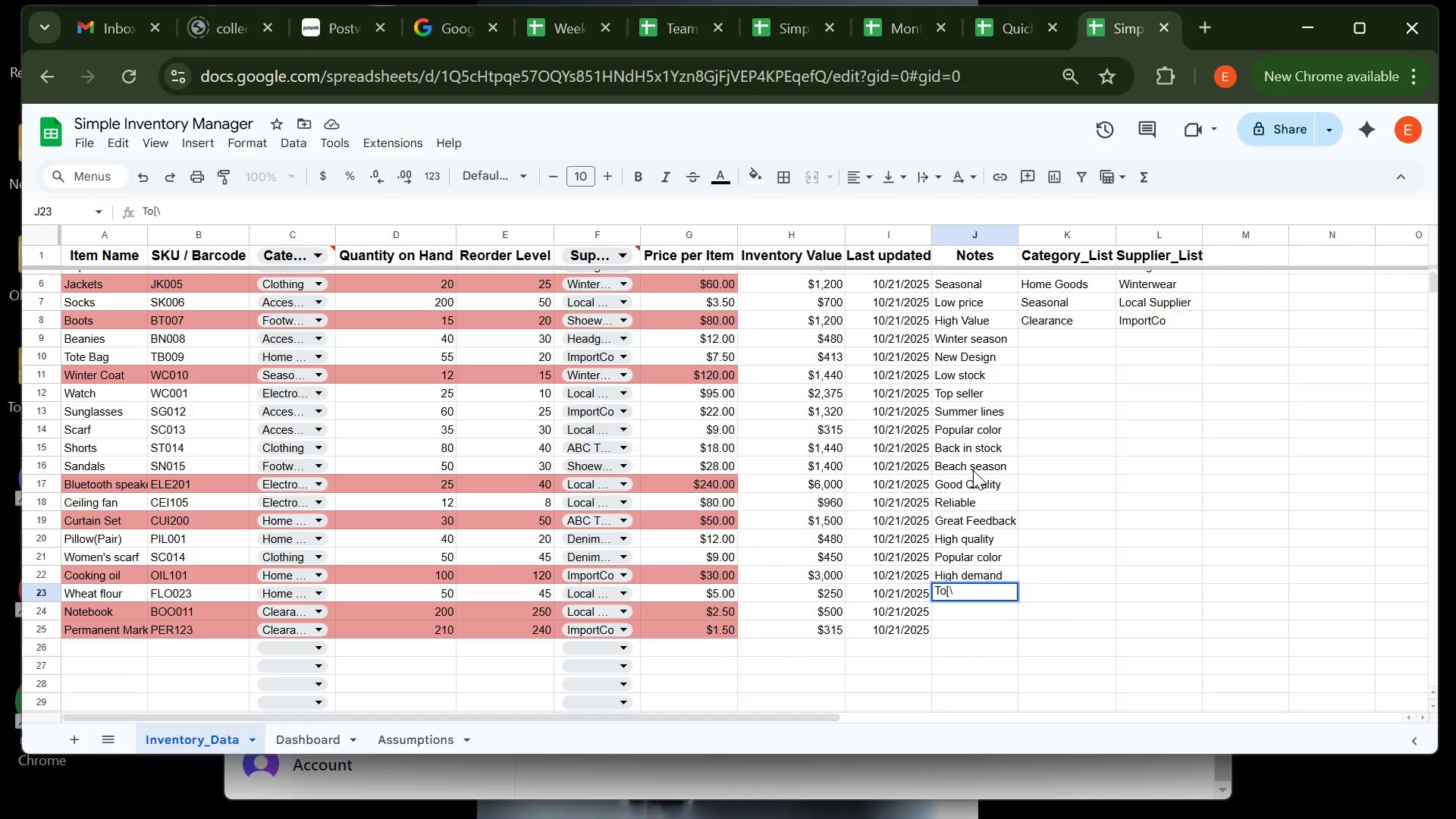 
key(Backspace)
 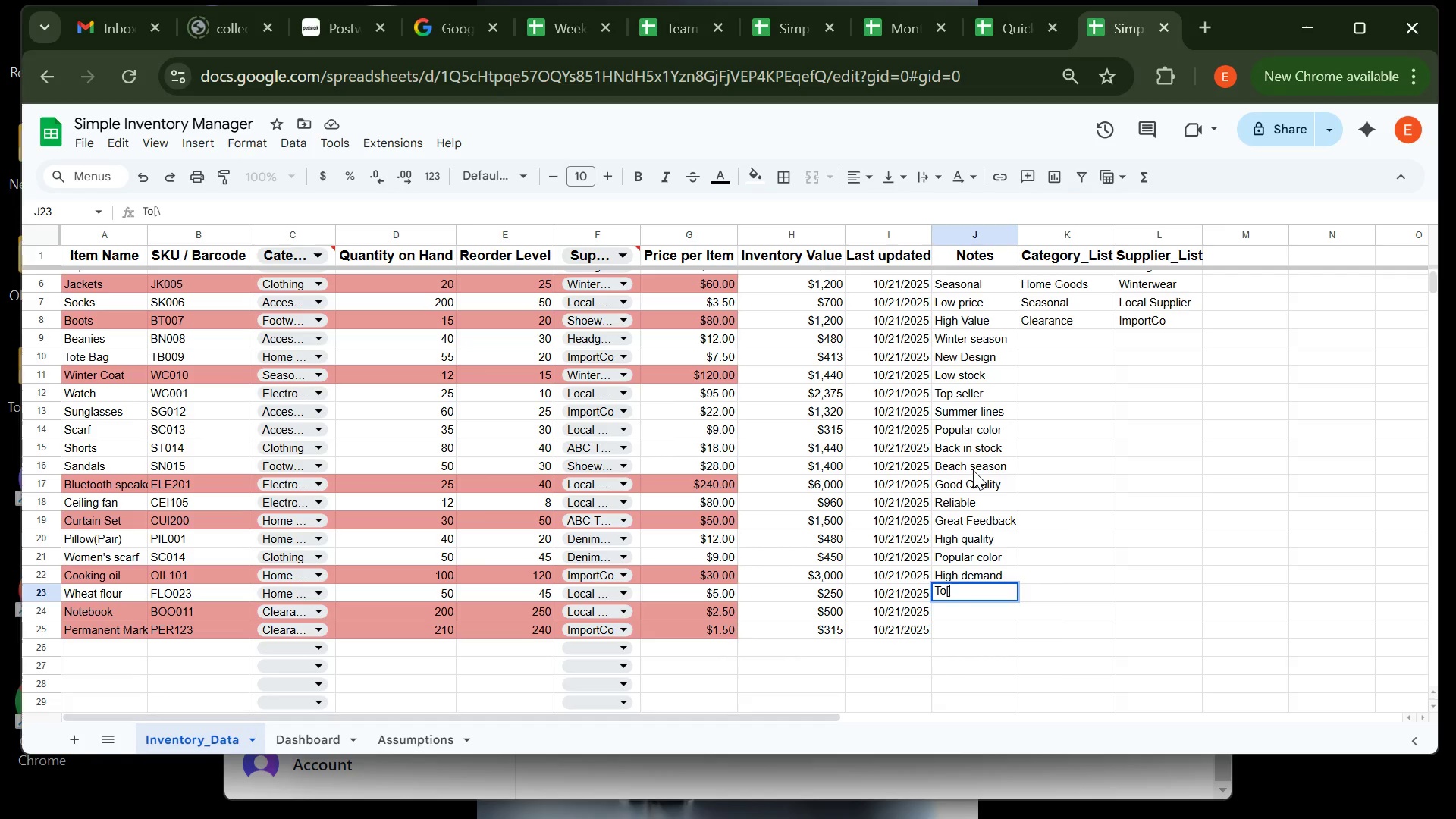 
key(Backspace)
 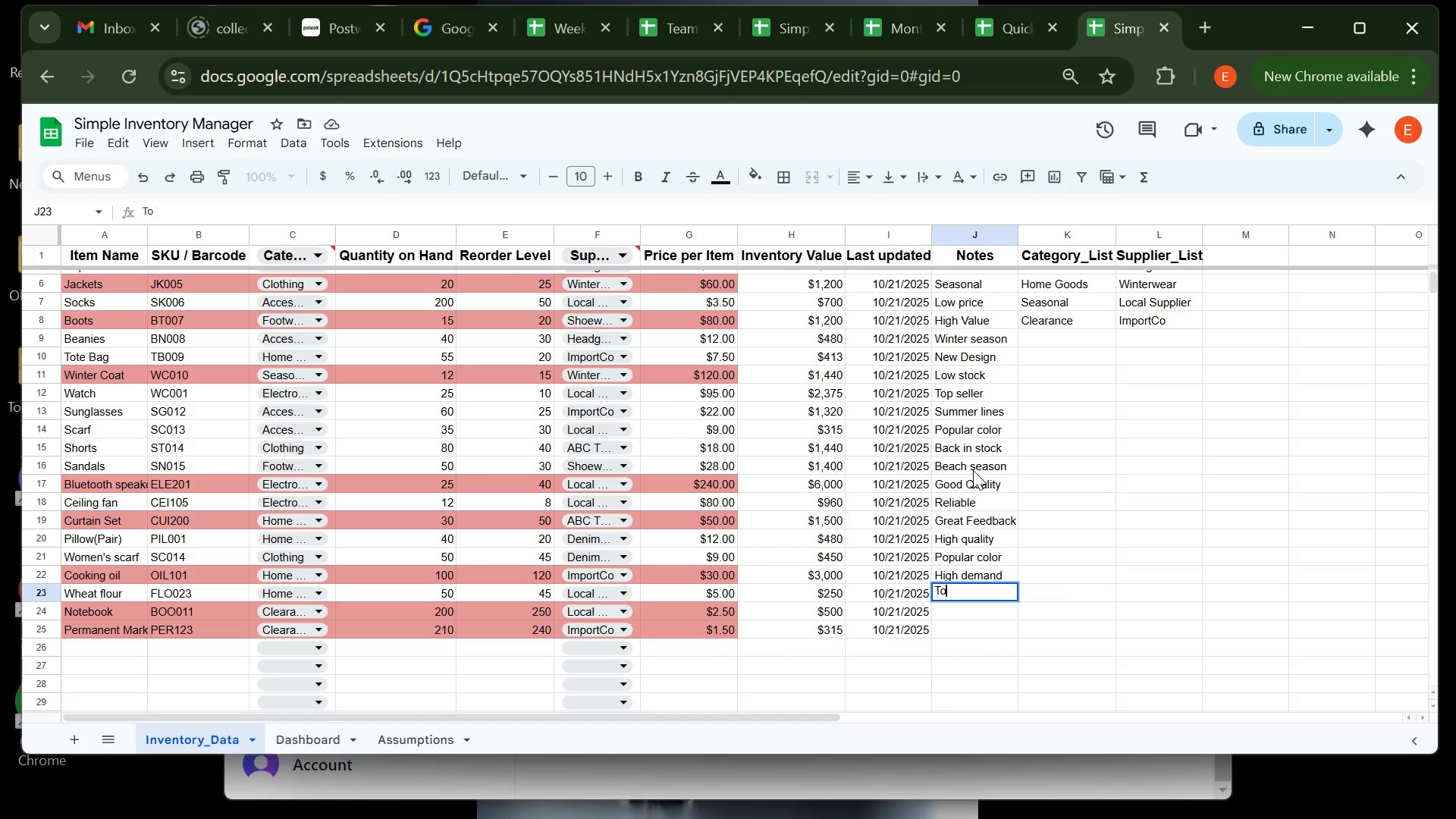 
key(Backspace)
 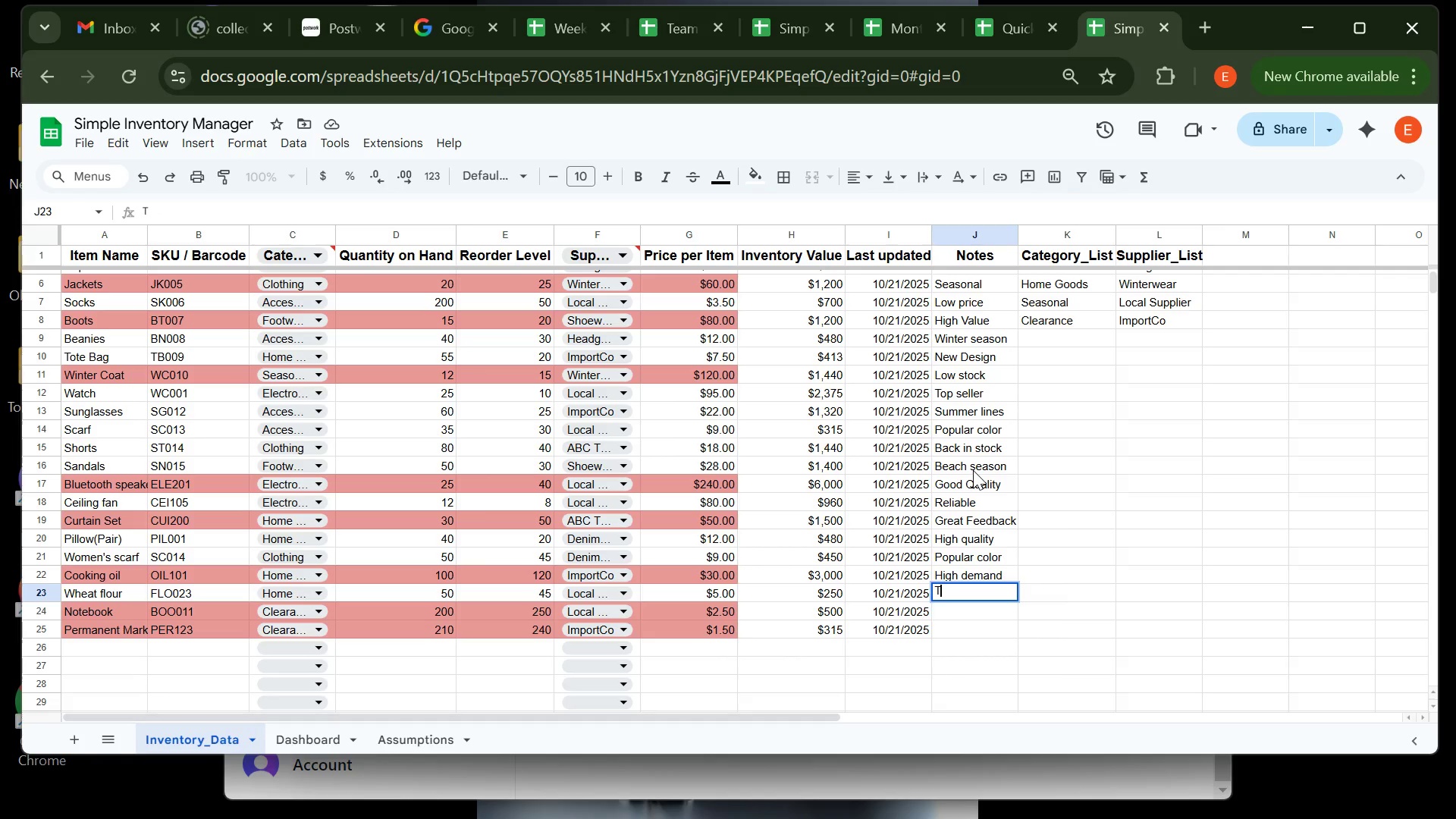 
key(Backspace)
 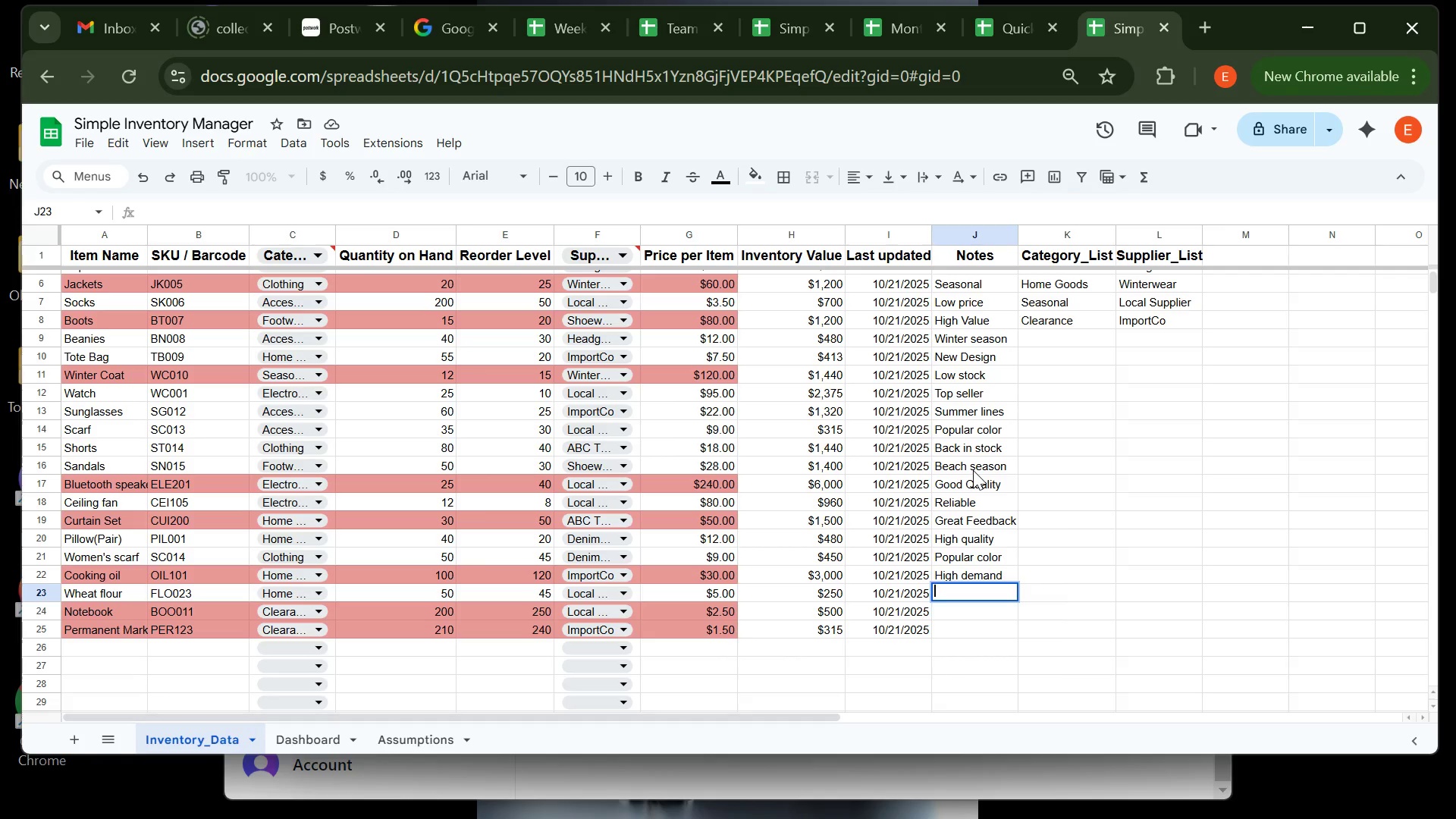 
wait(13.38)
 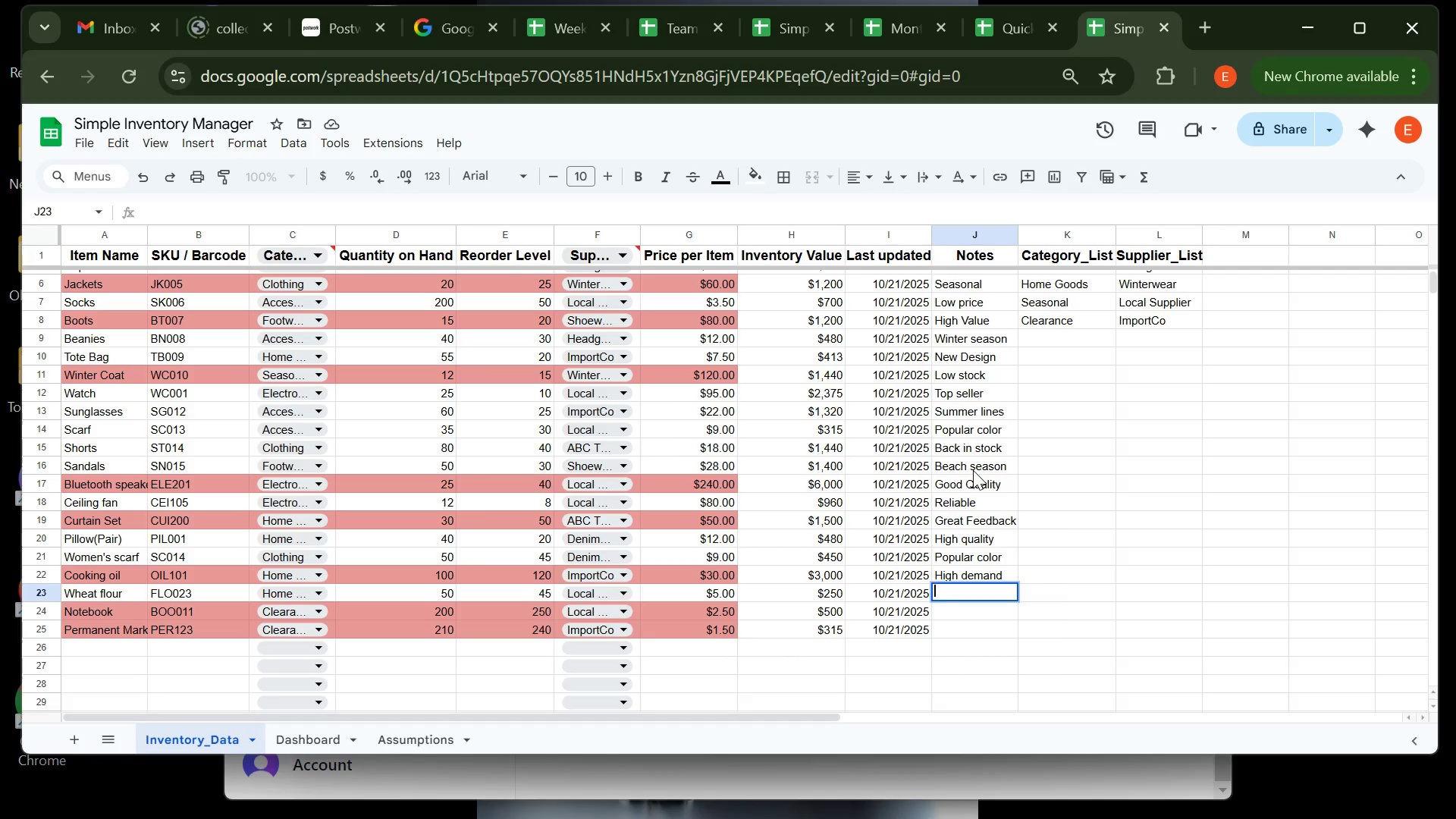 
left_click([979, 519])
 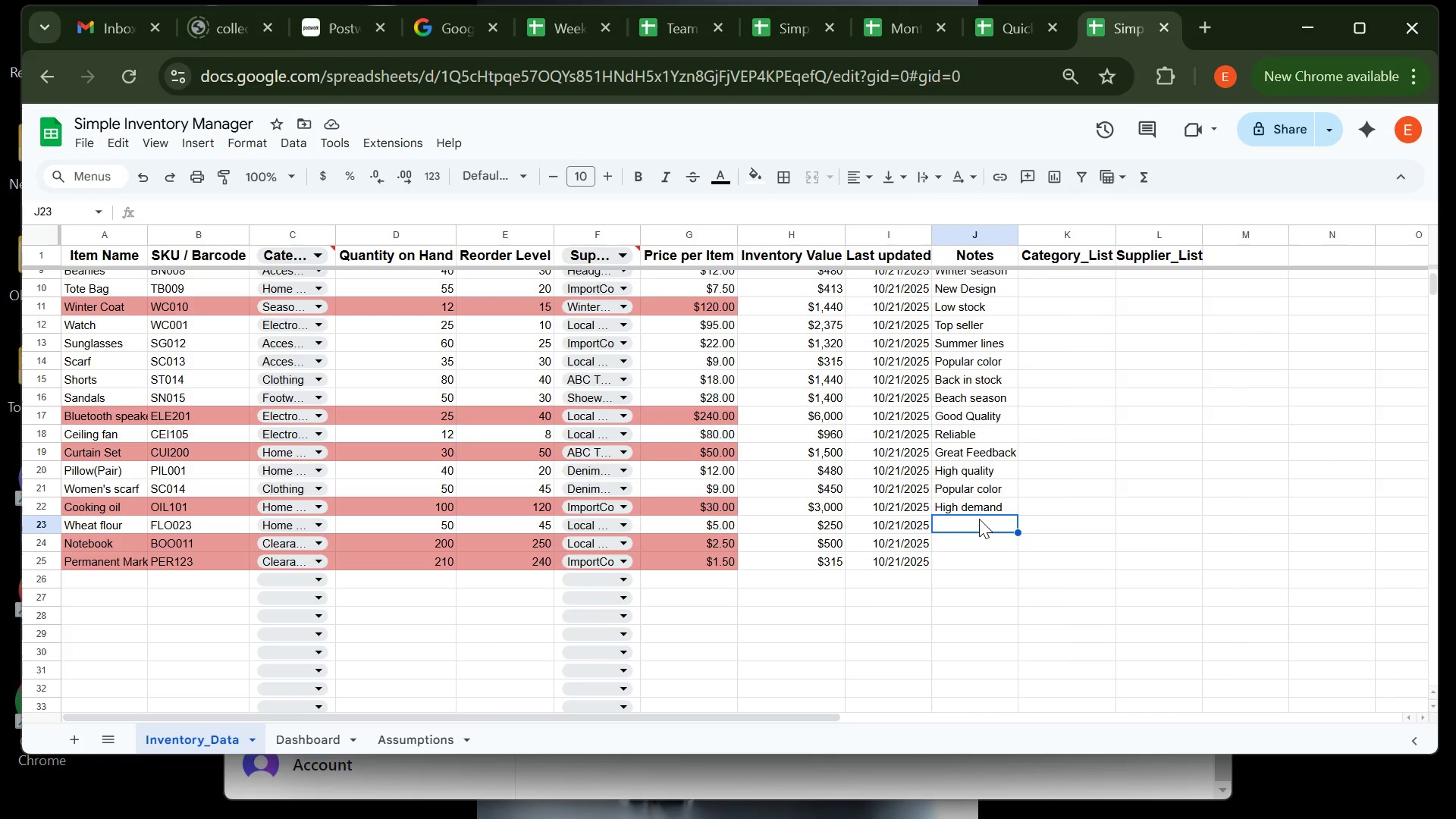 
type(Tasty)
 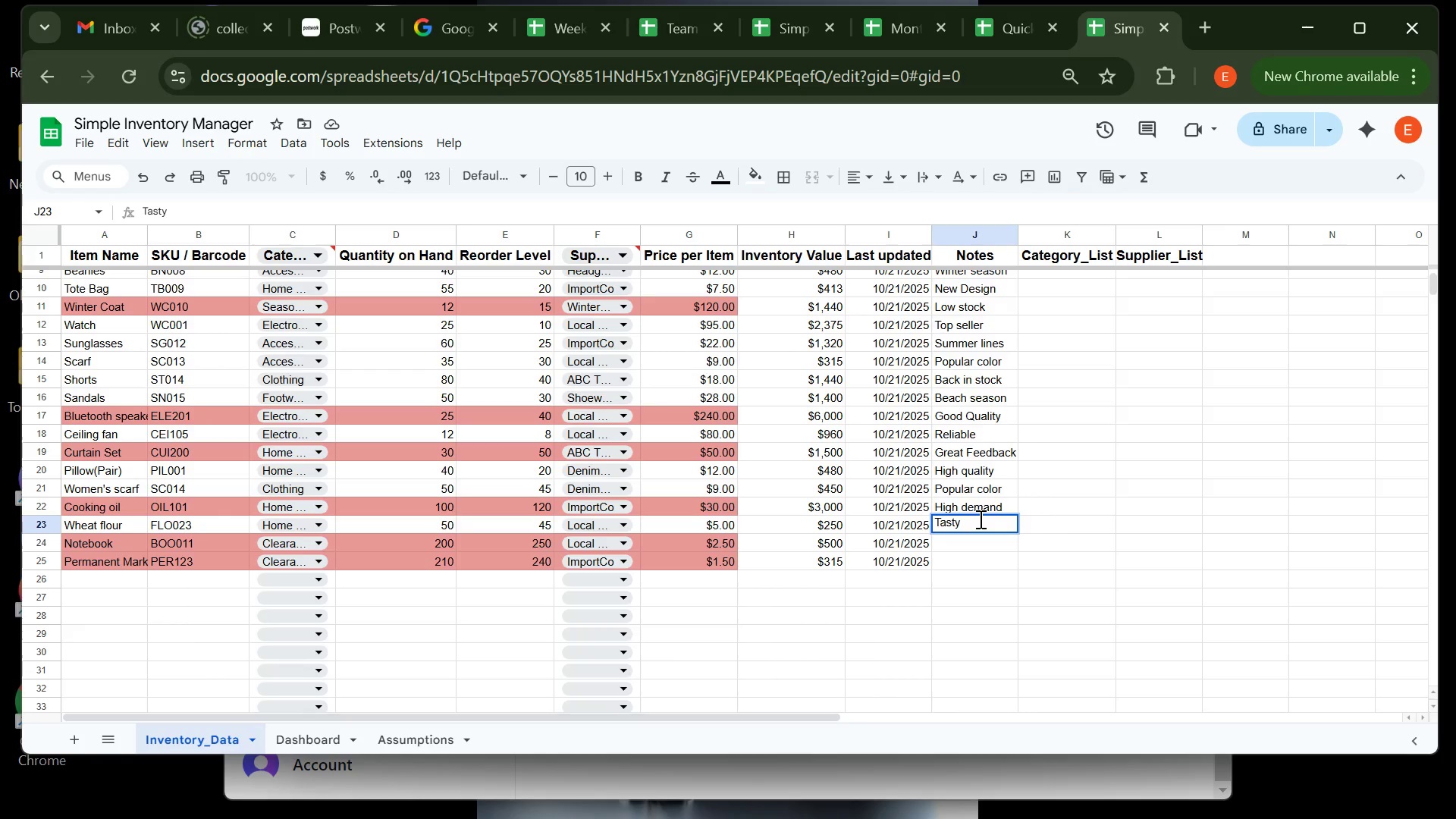 
key(Enter)
 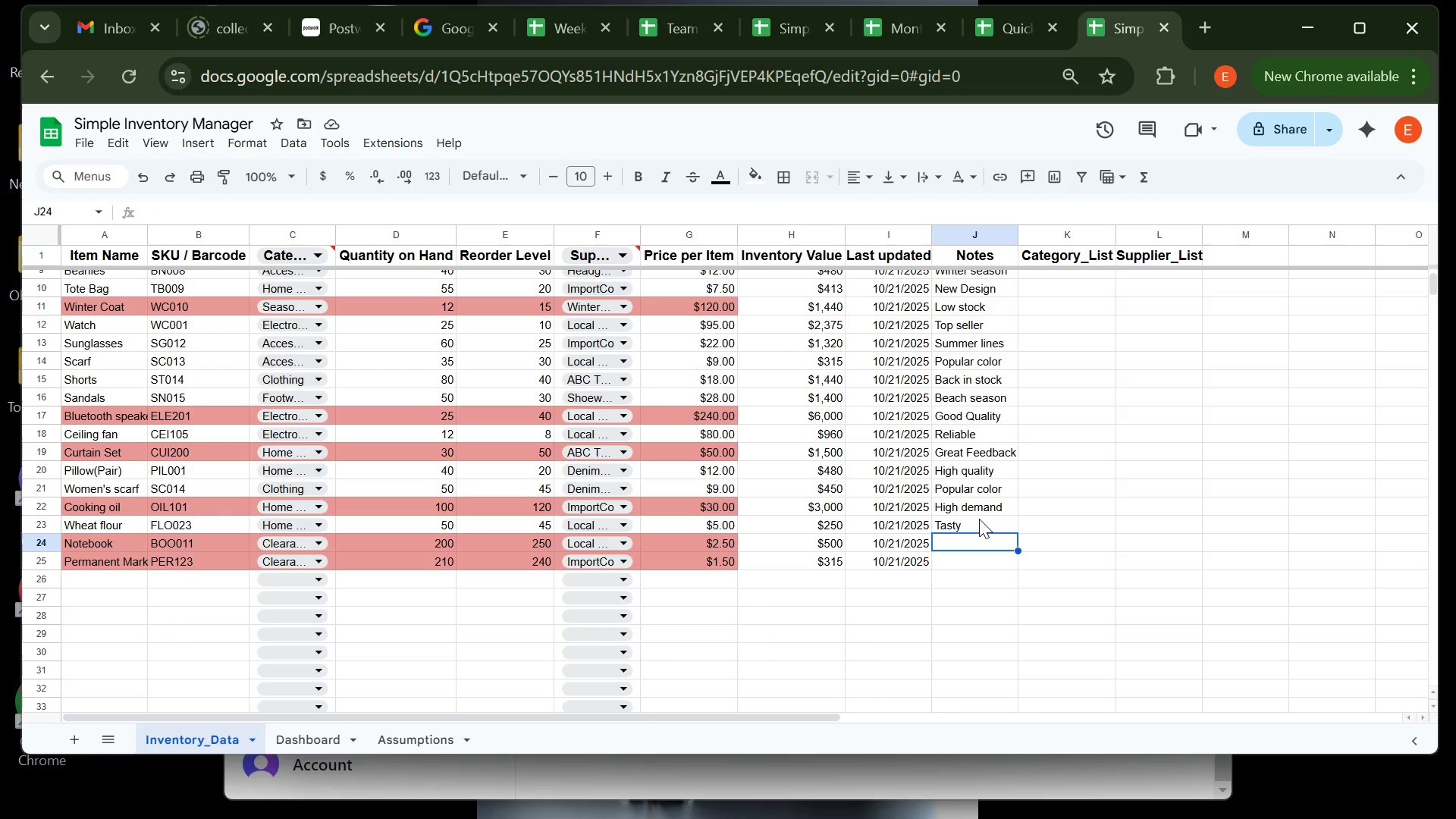 
wait(13.22)
 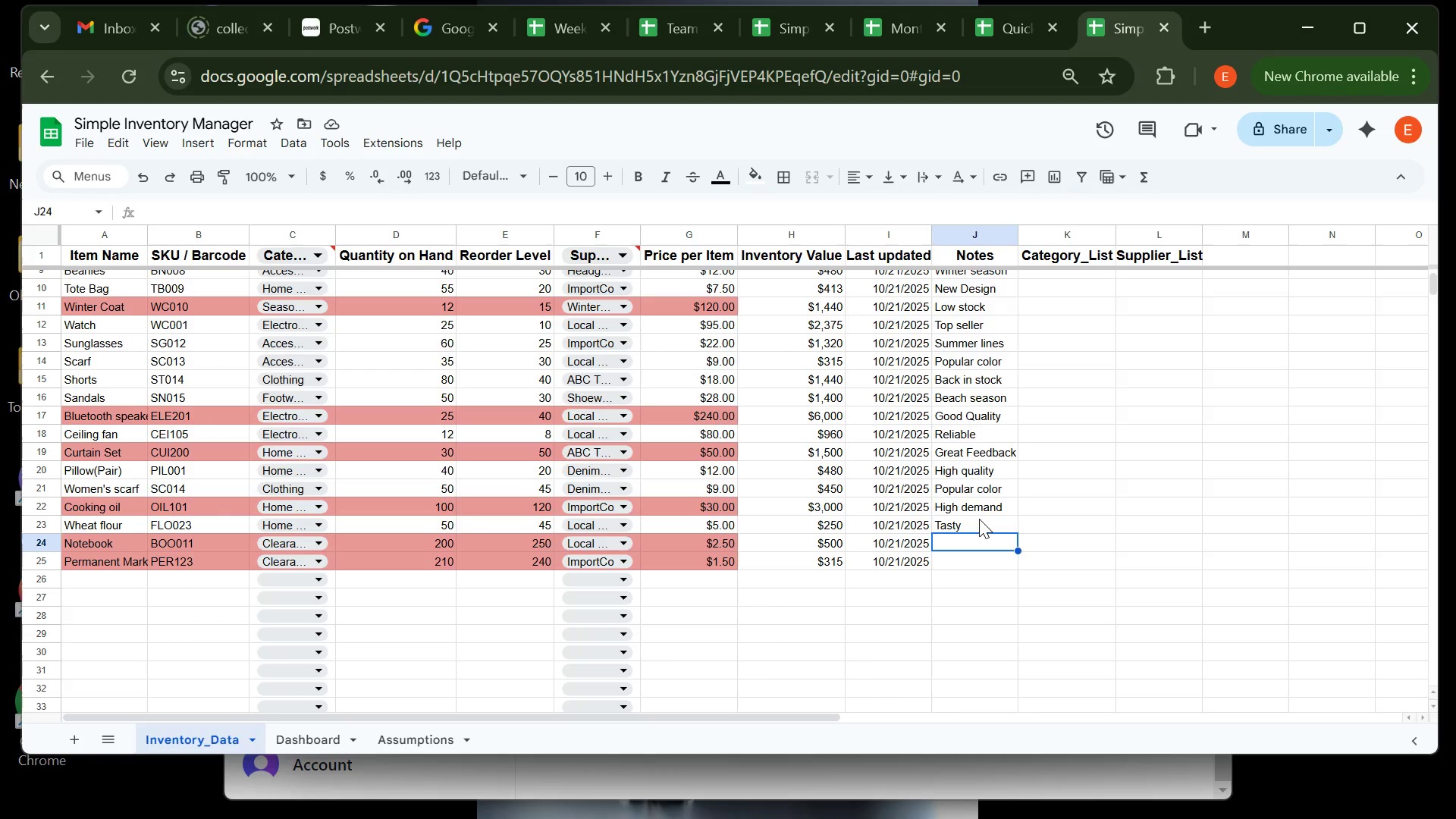 
type(Low stock)
 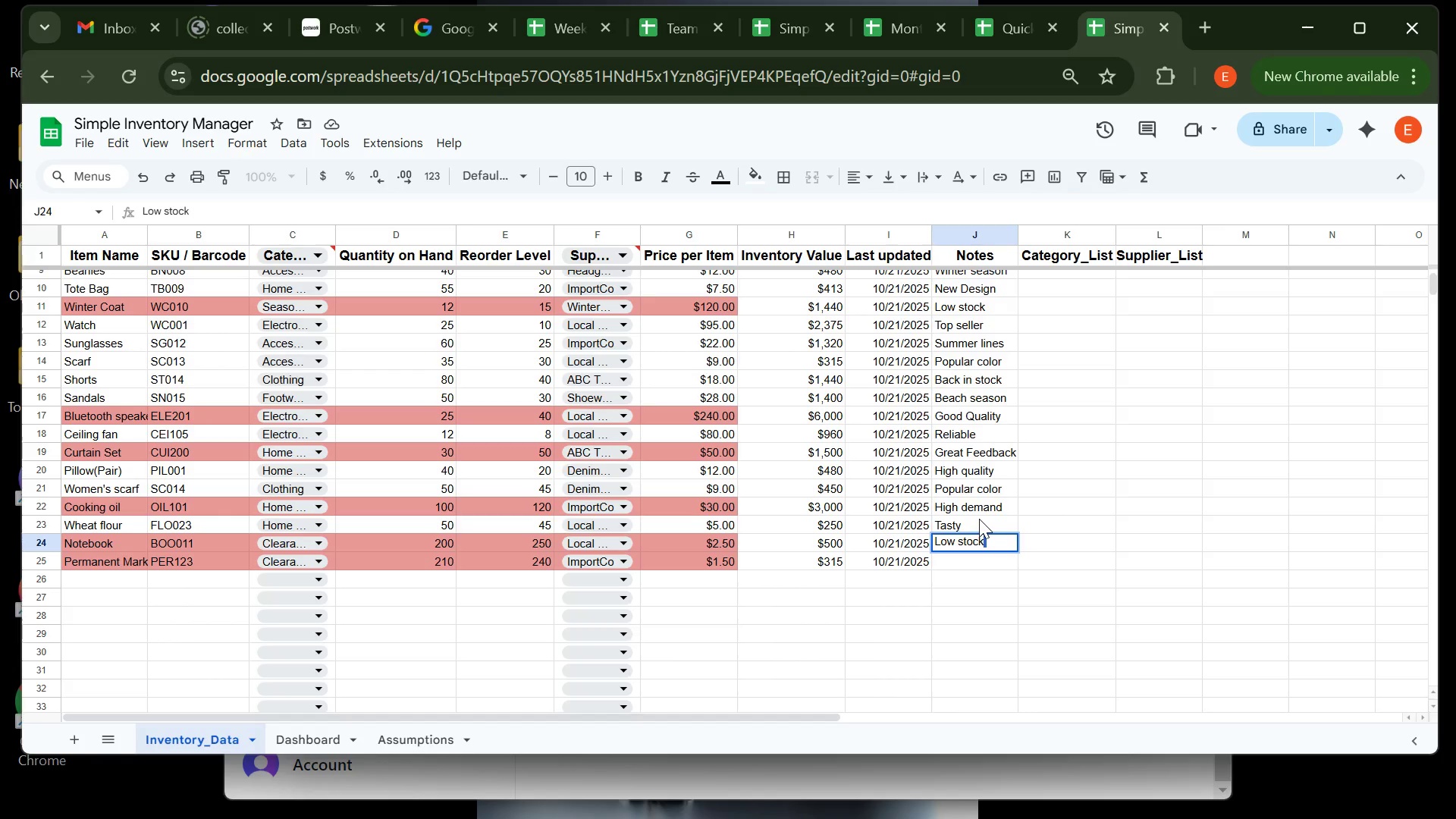 
key(Enter)
 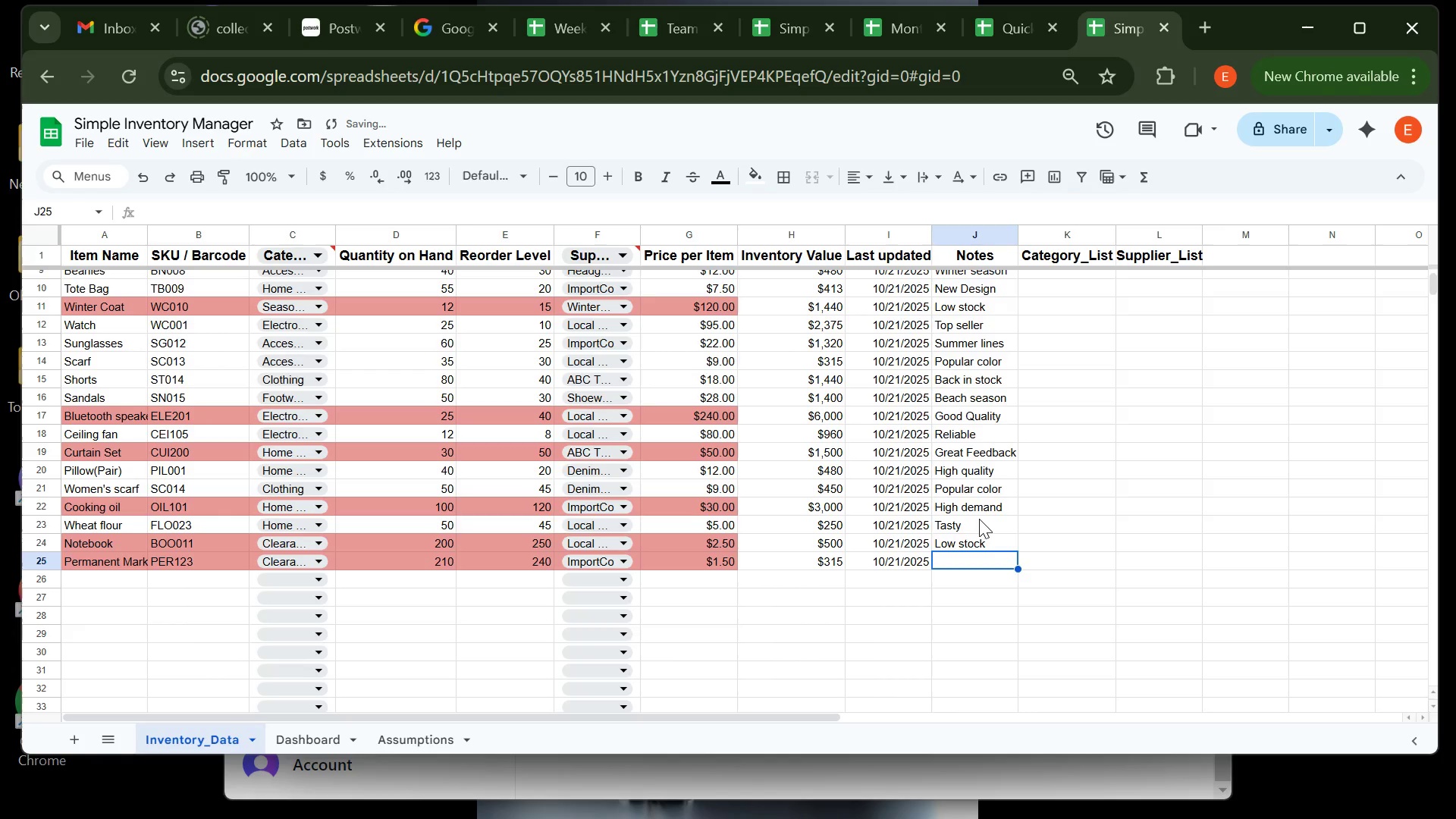 
type(Low stock)
 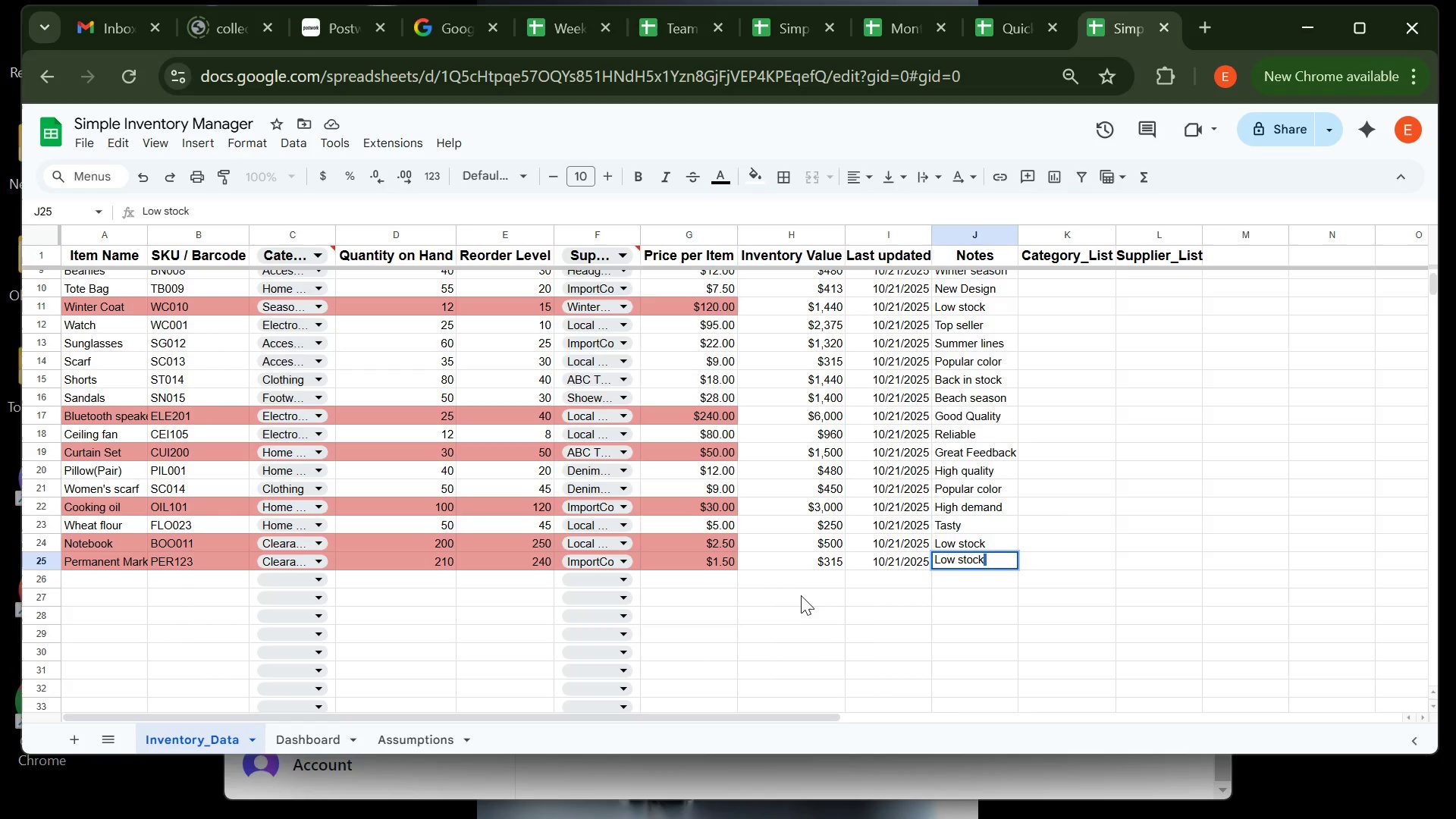 
left_click([811, 623])
 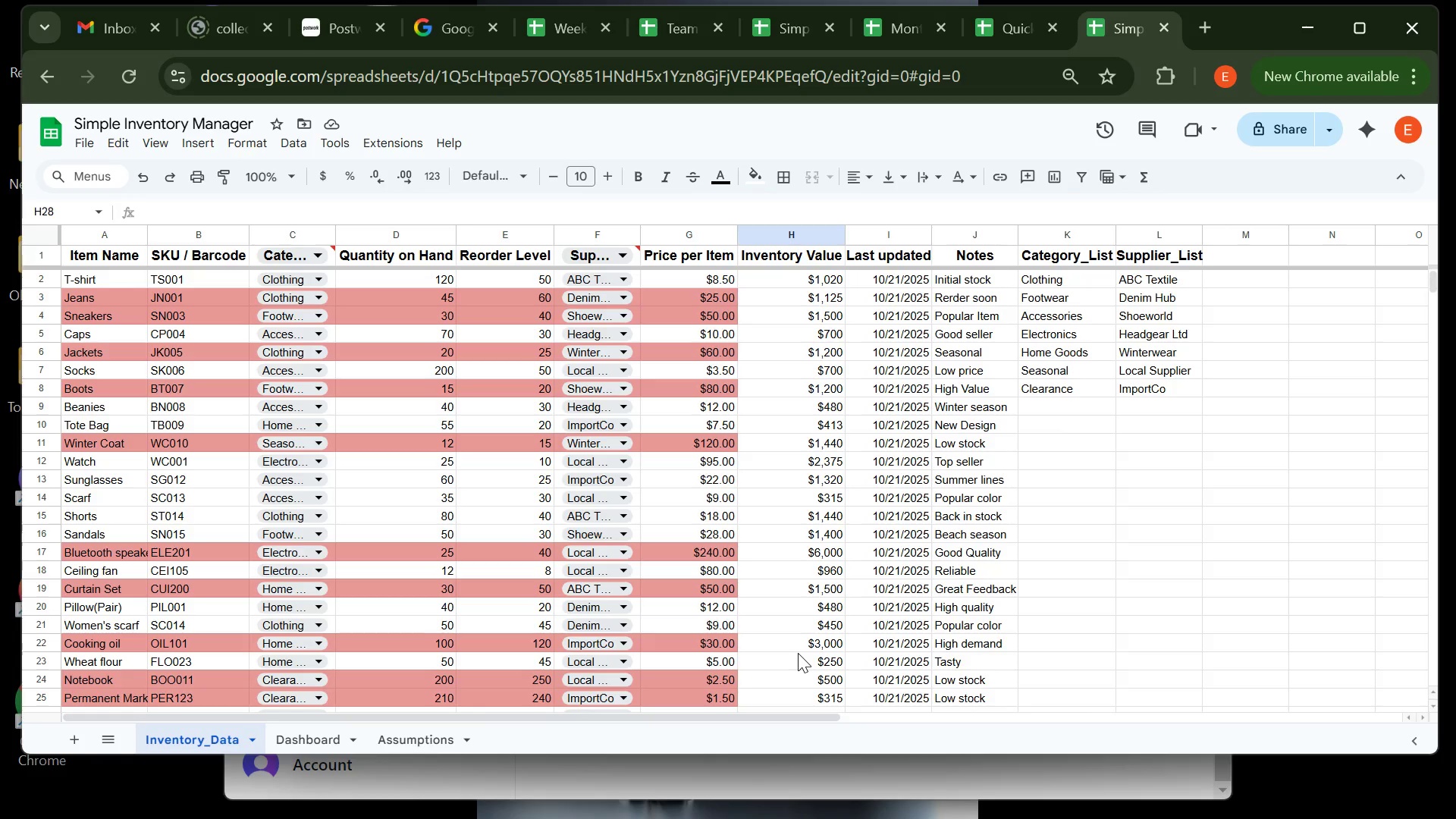 
wait(48.56)
 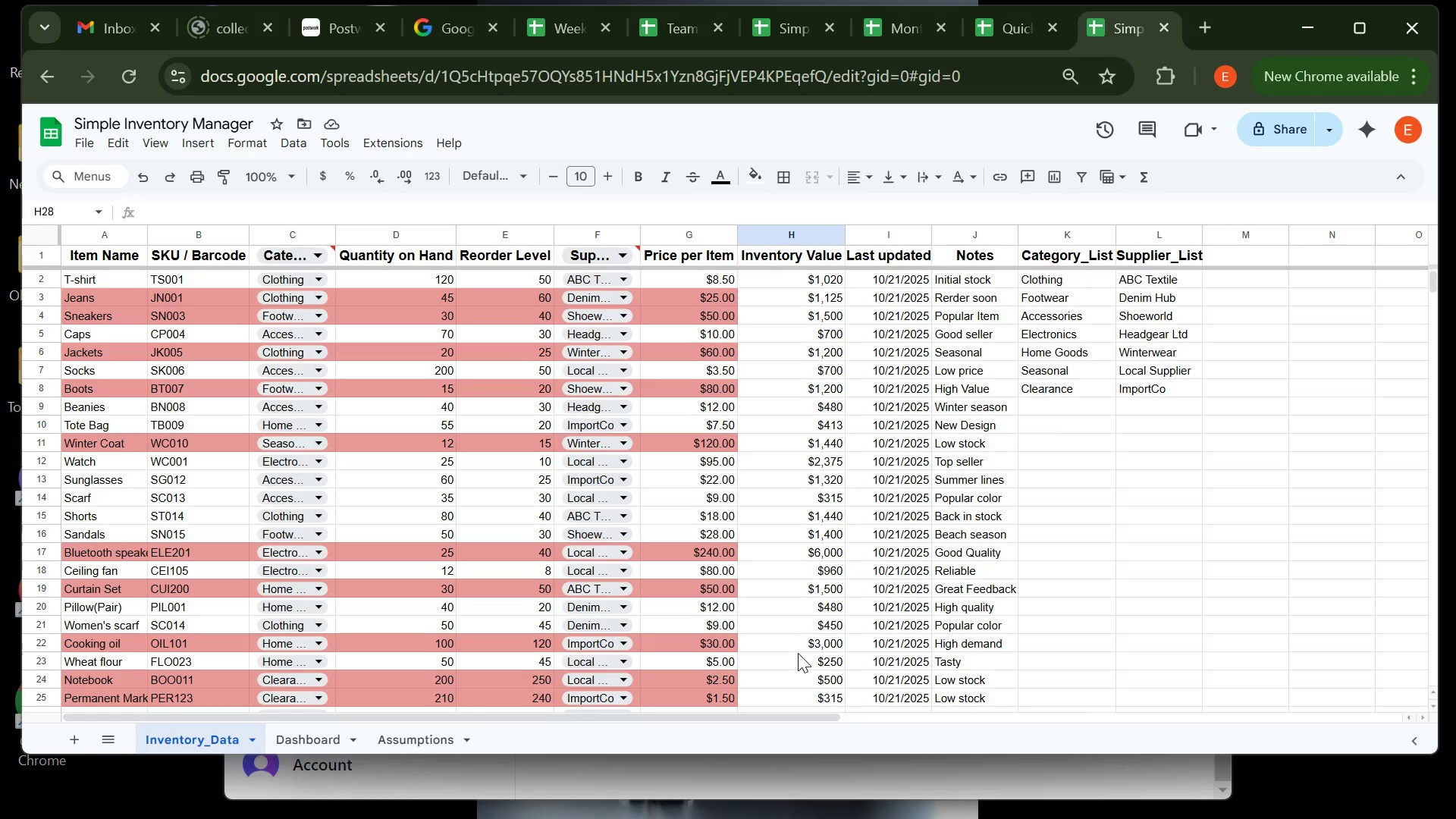 
left_click([318, 740])
 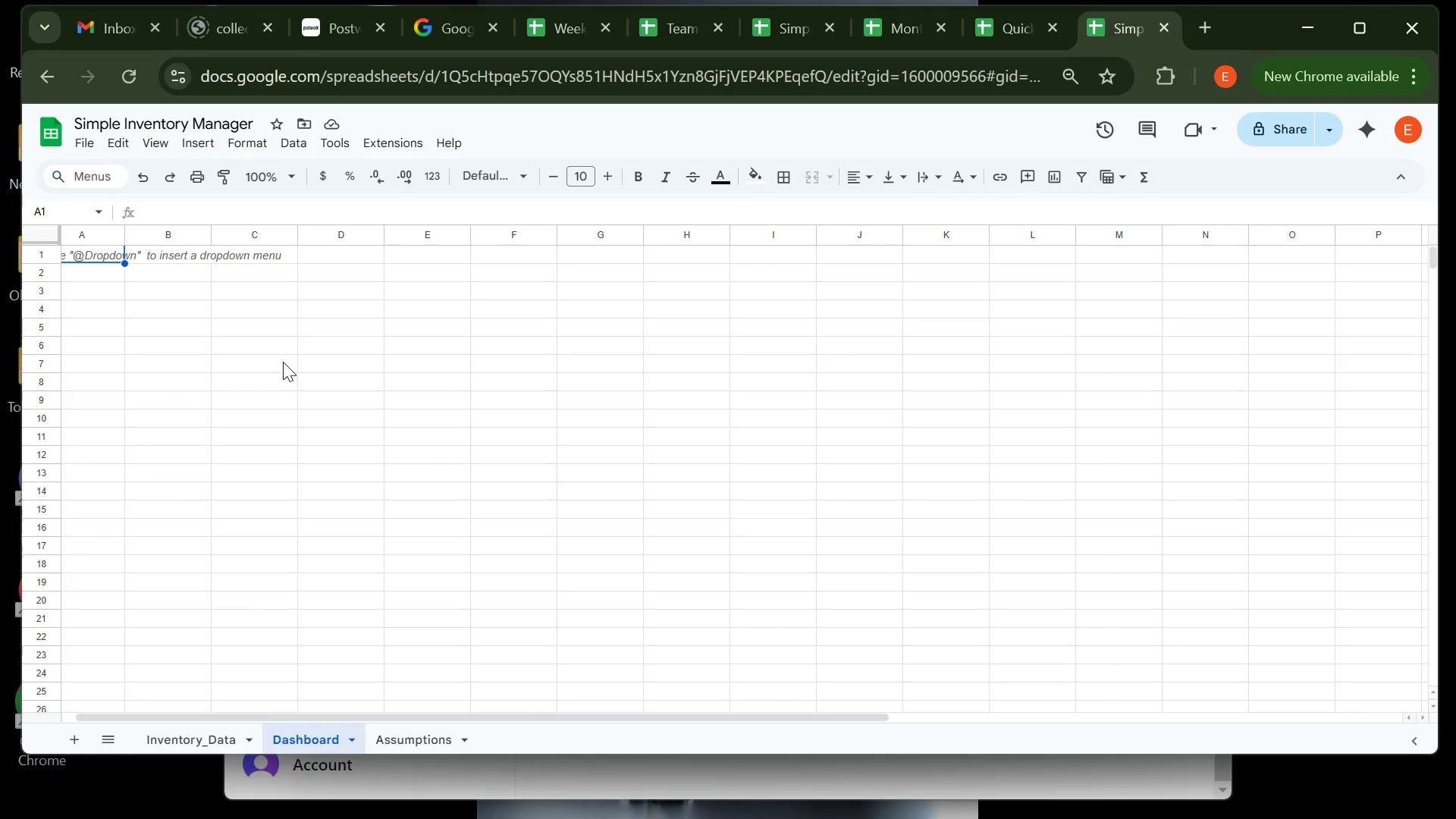 
wait(8.32)
 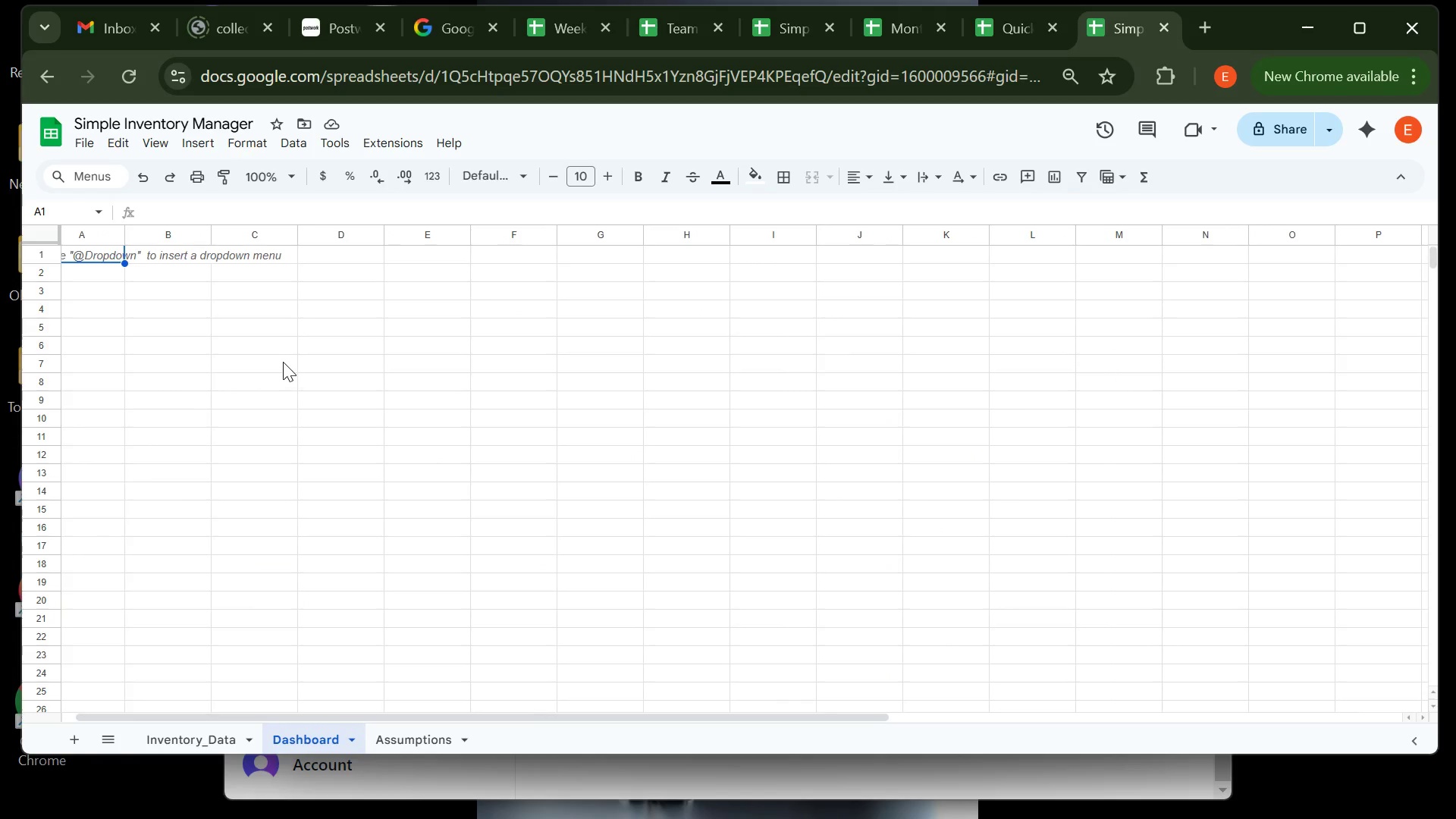 
type(Inventory Dashboard )
 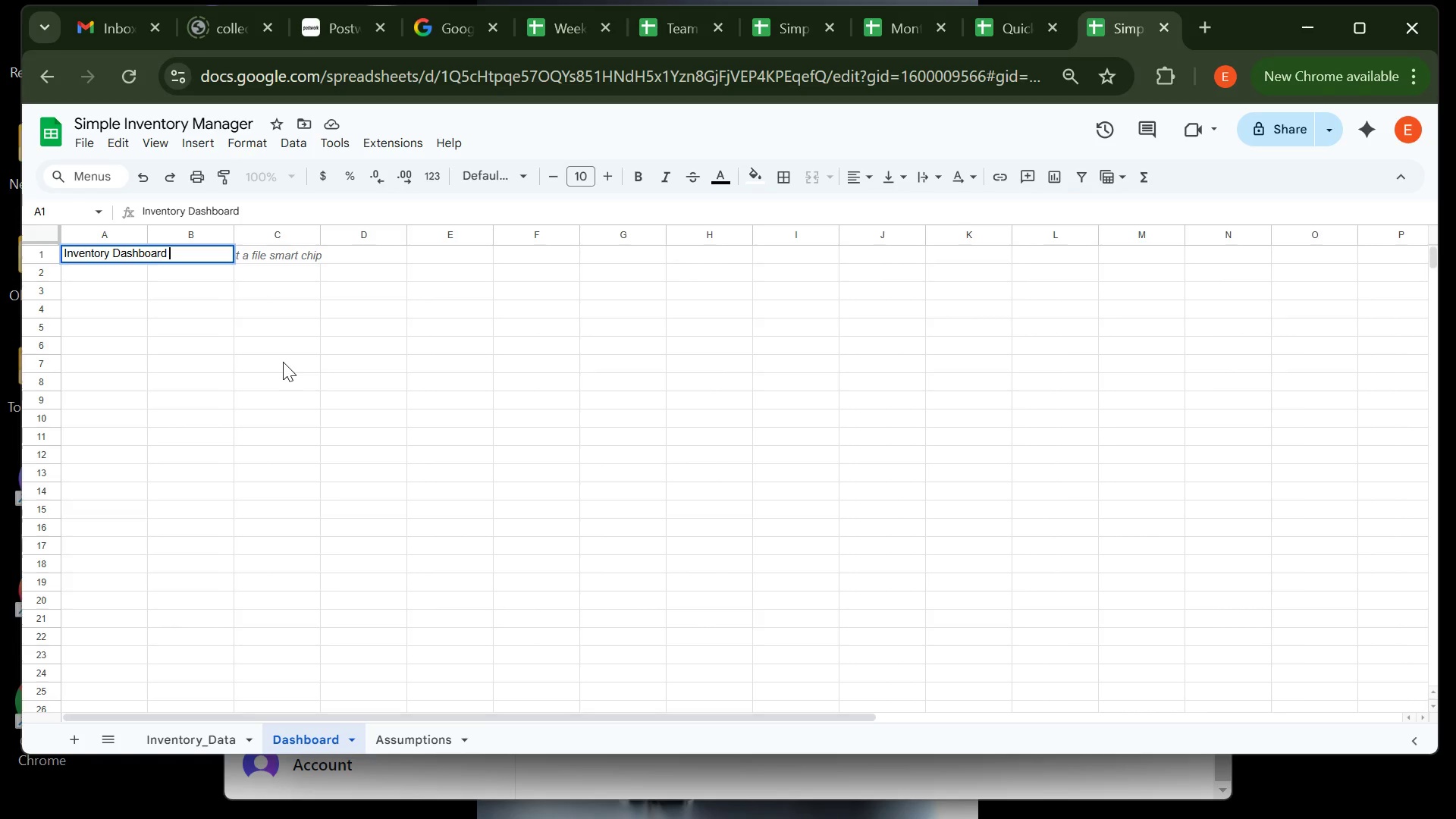 
key(Enter)
 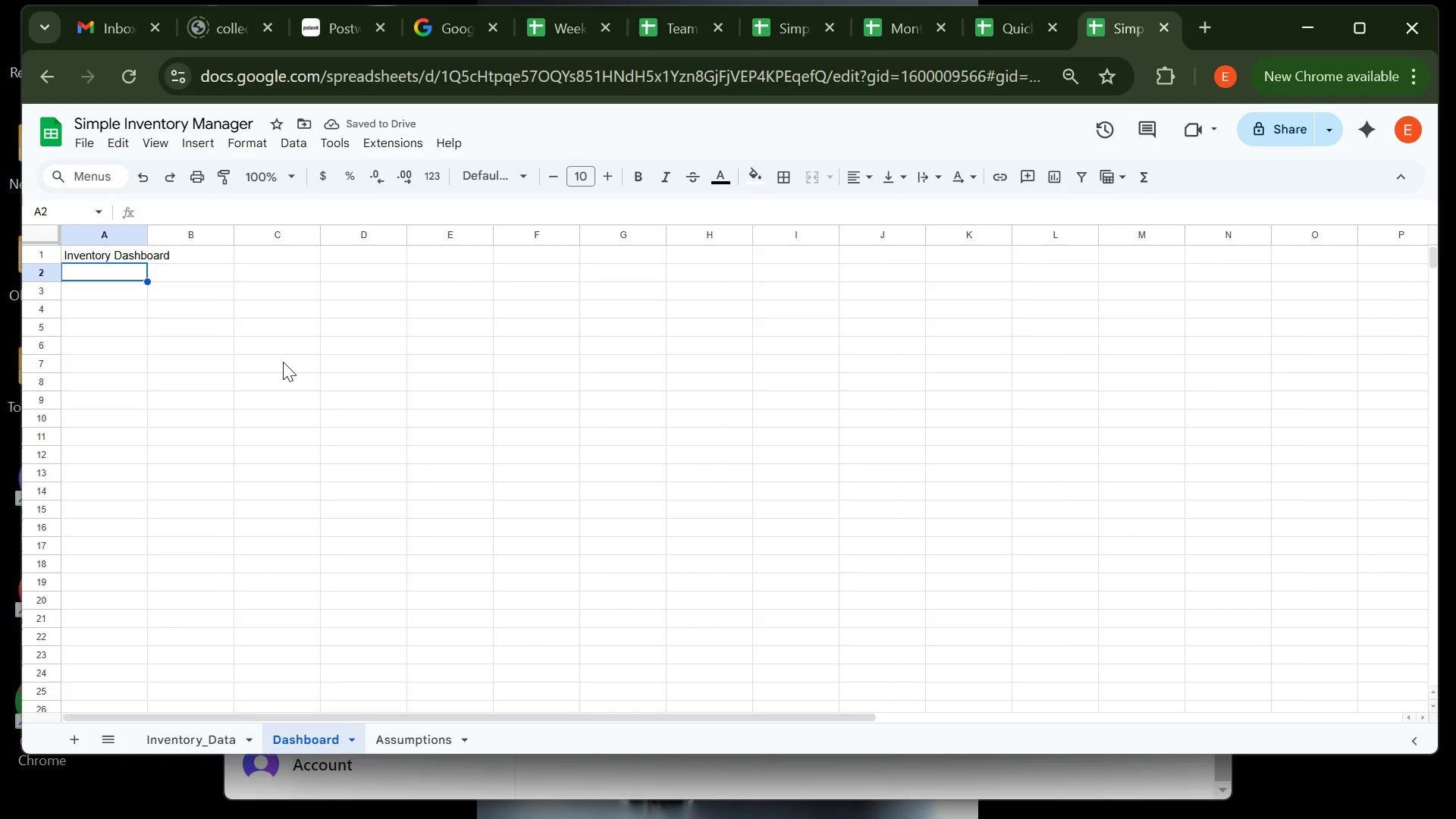 
wait(8.74)
 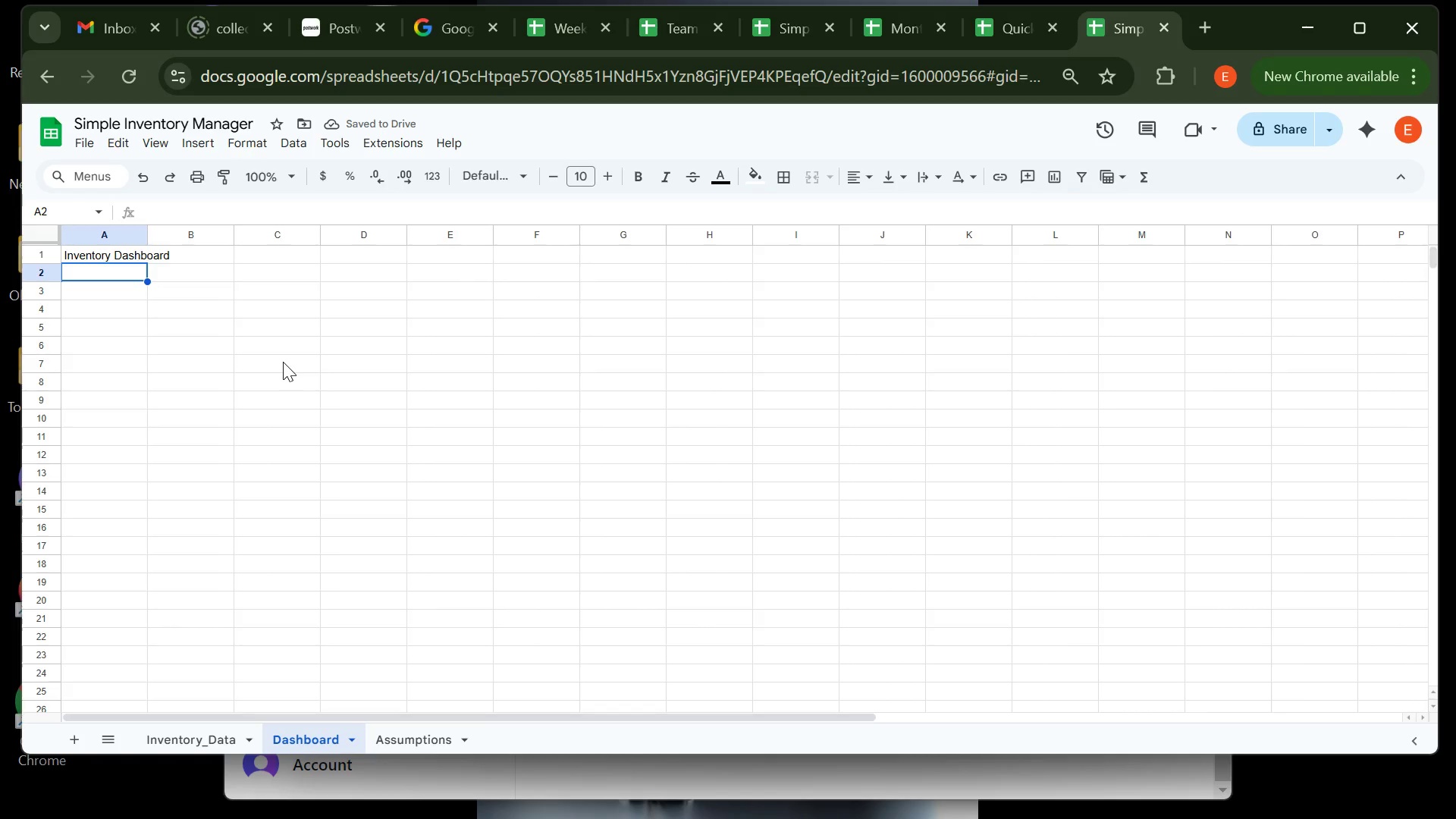 
key(ArrowUp)
 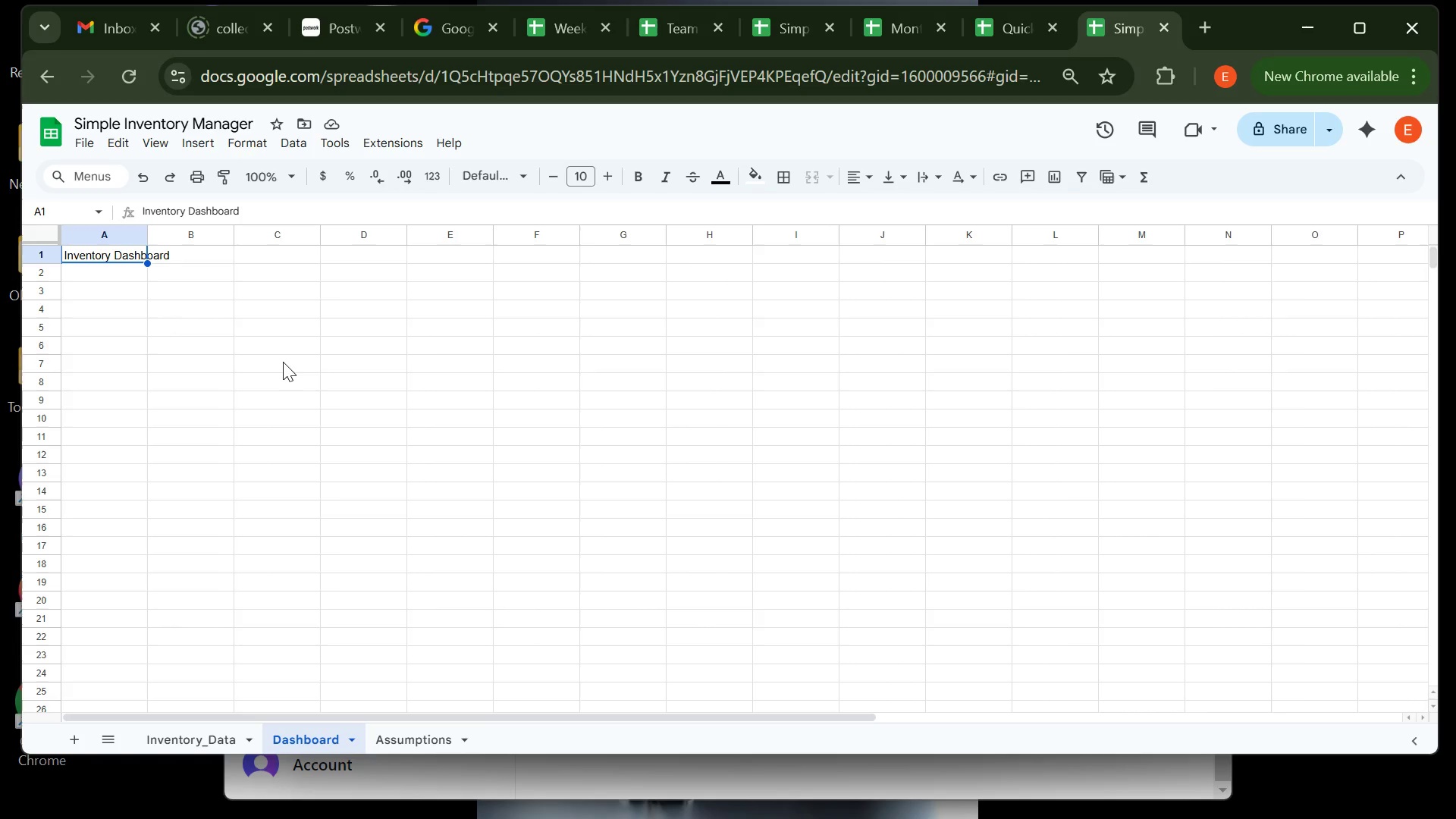 
key(Control+ControlLeft)
 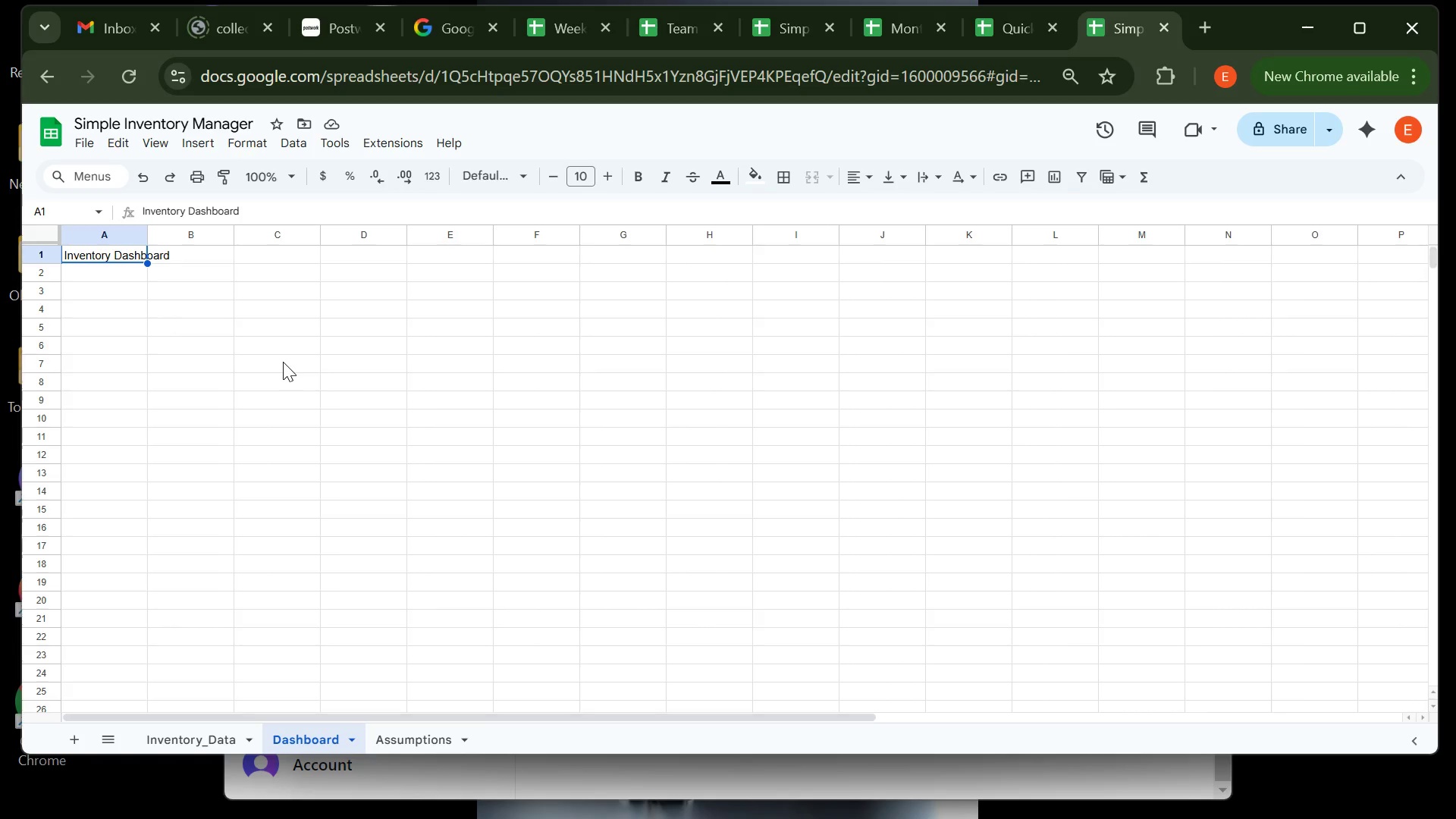 
key(Control+B)
 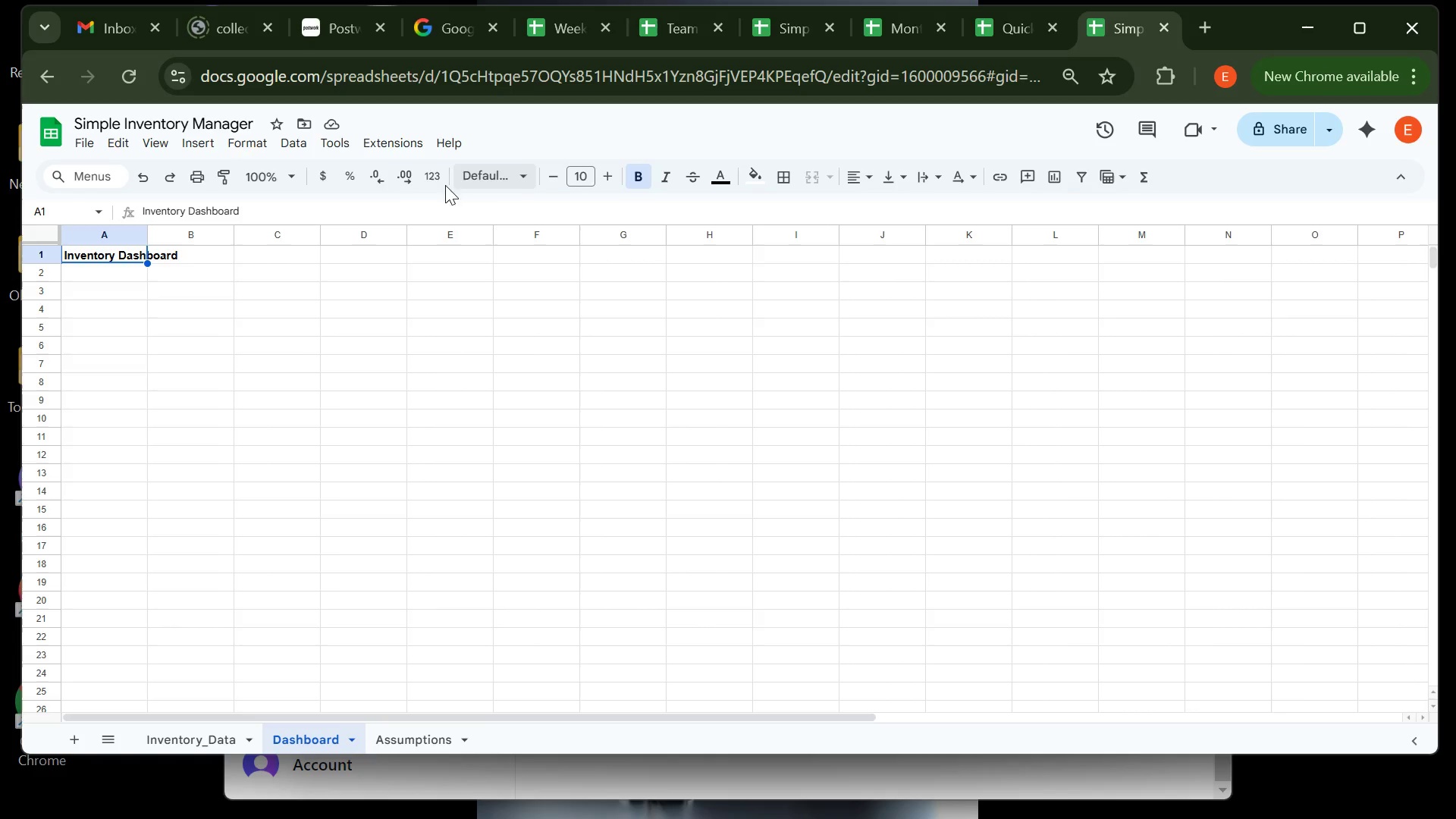 
wait(7.86)
 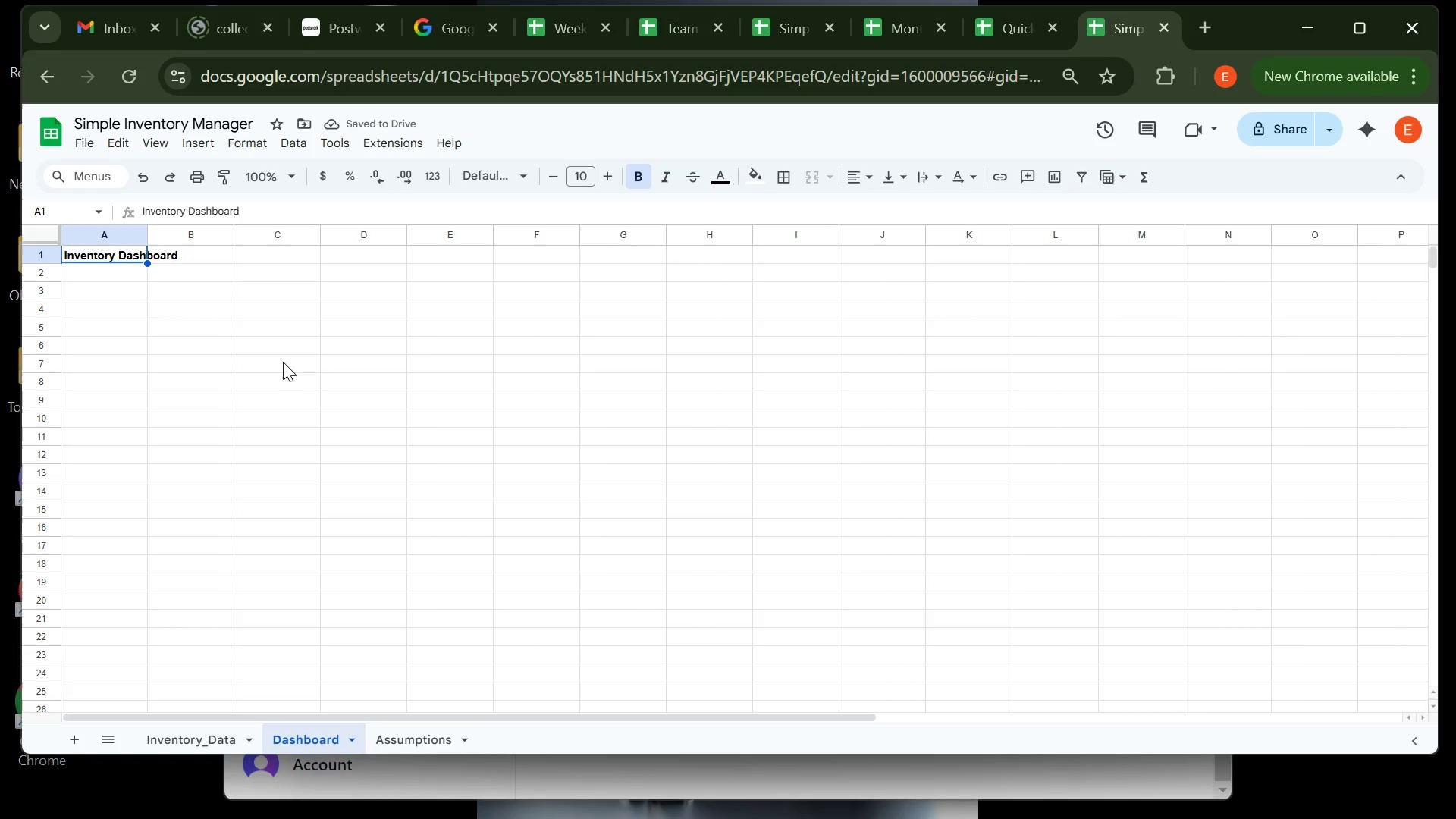 
double_click([604, 168])
 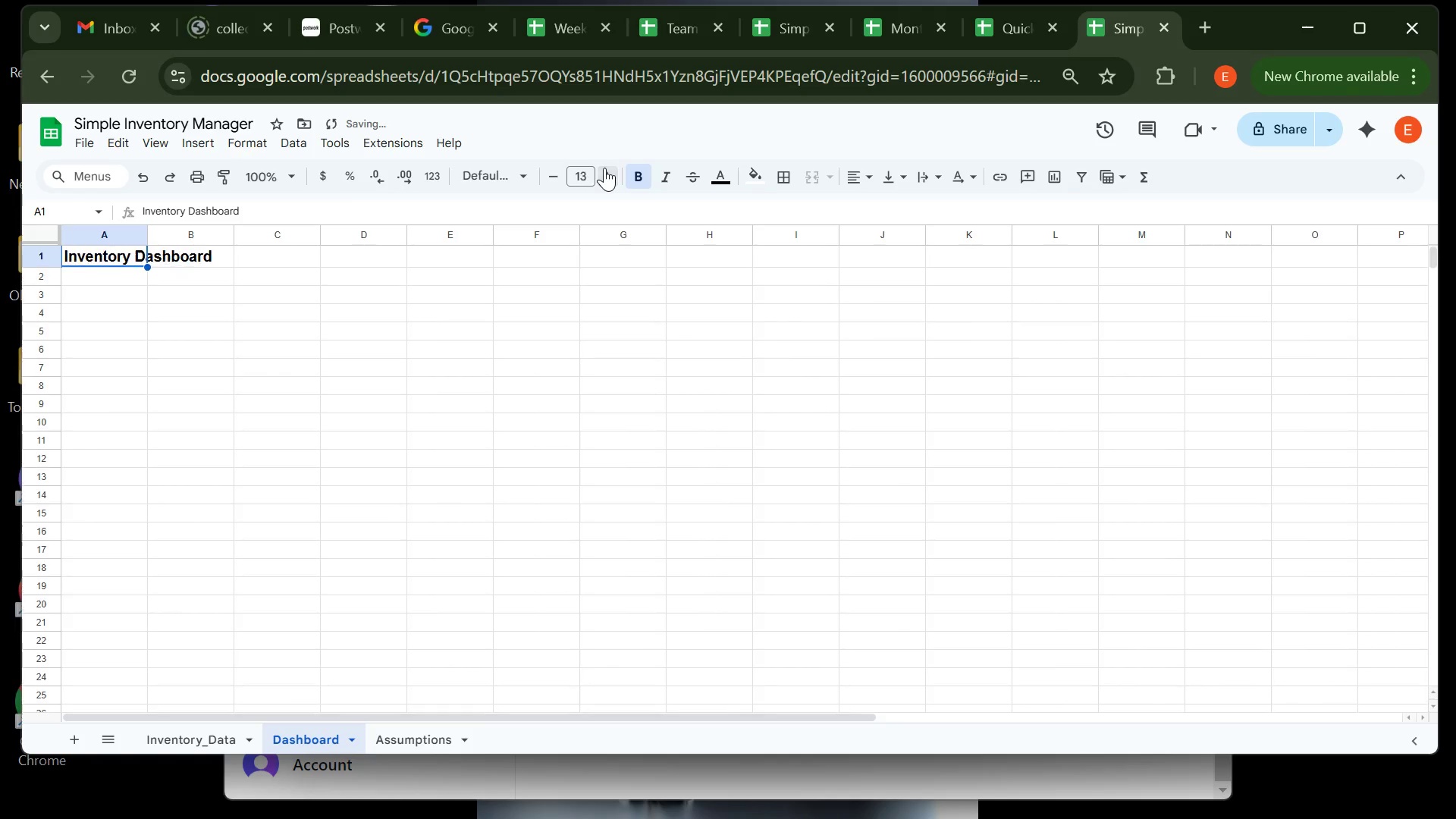 
triple_click([604, 168])
 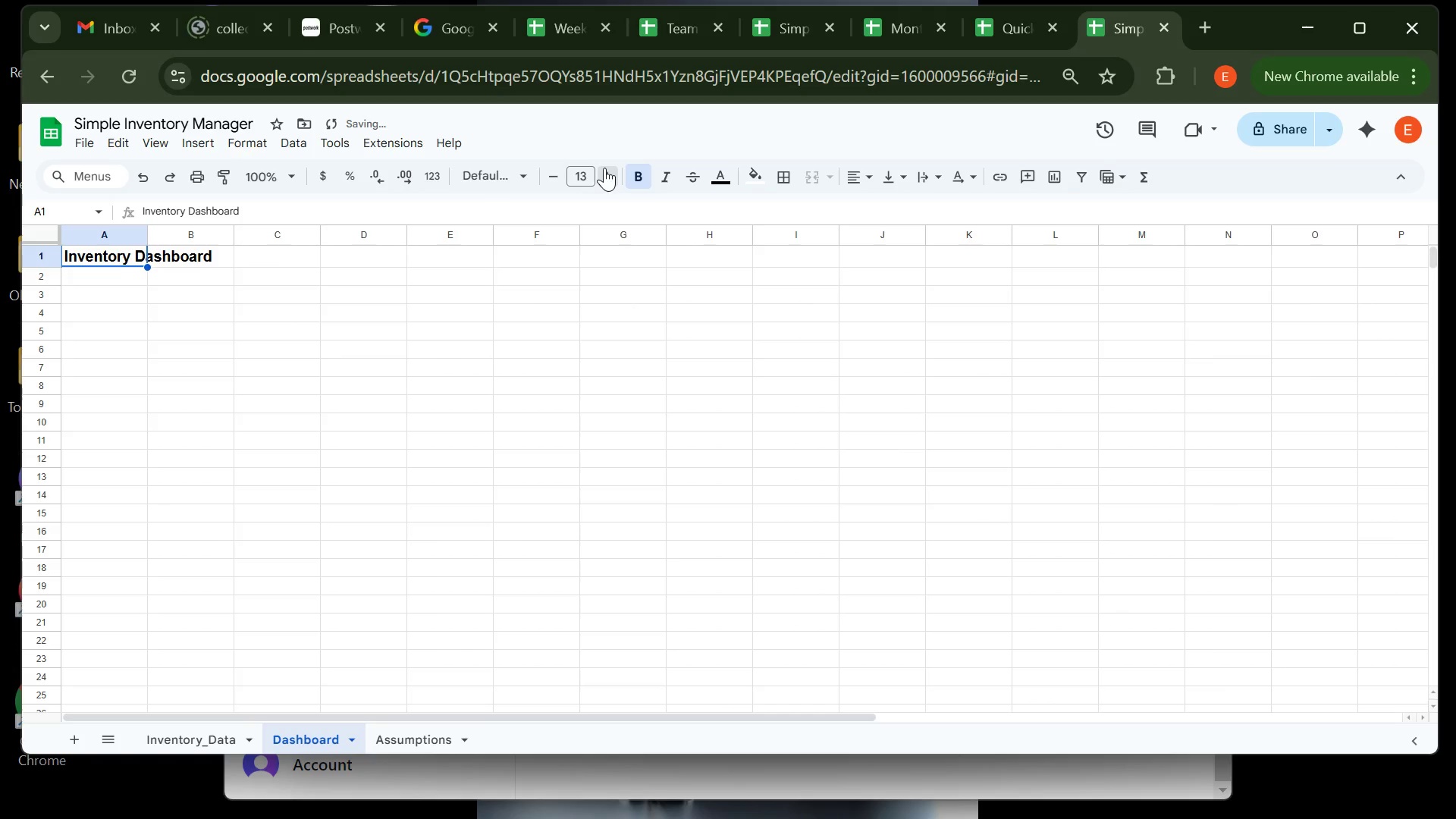 
triple_click([604, 168])
 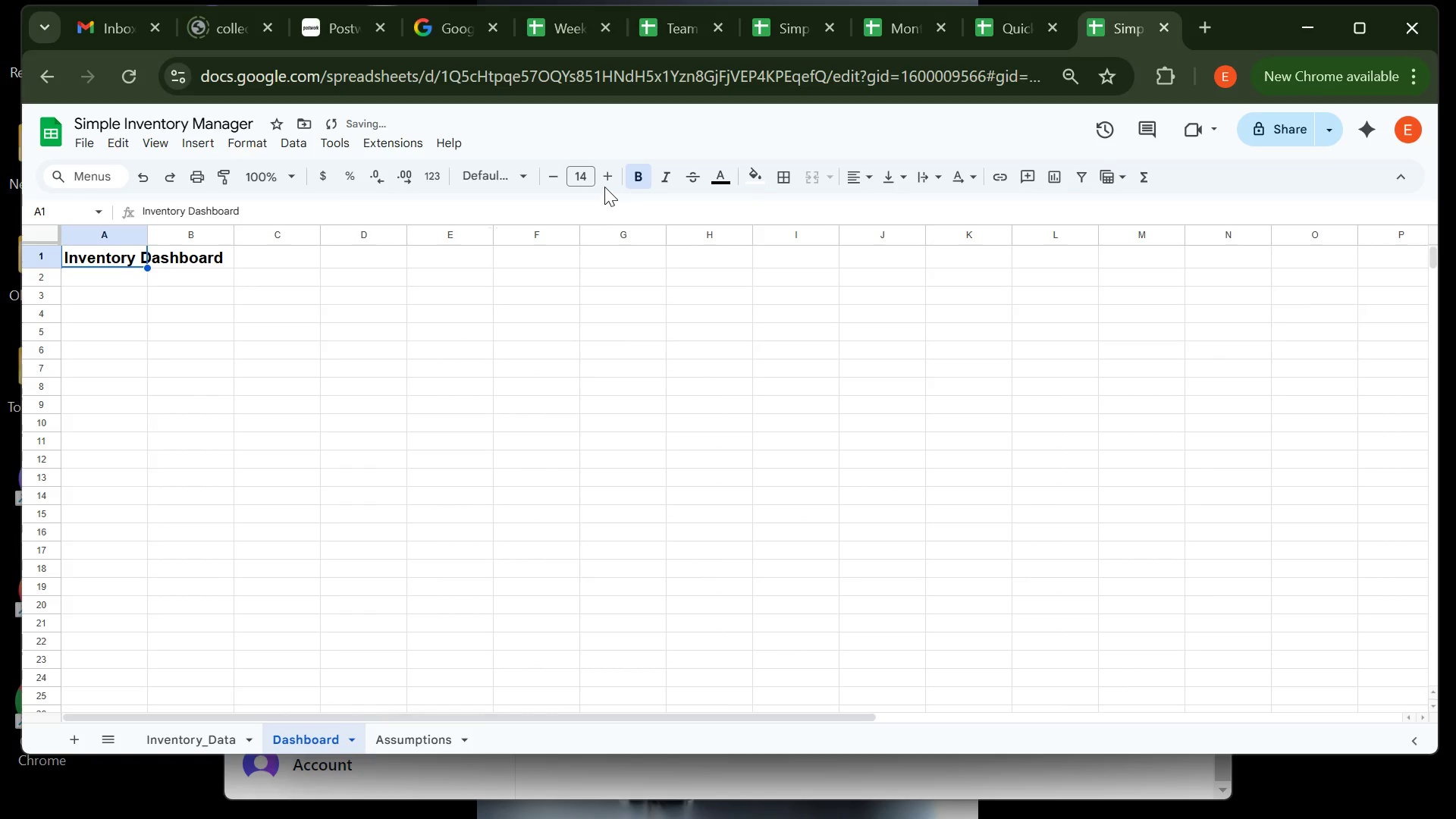 
double_click([607, 183])
 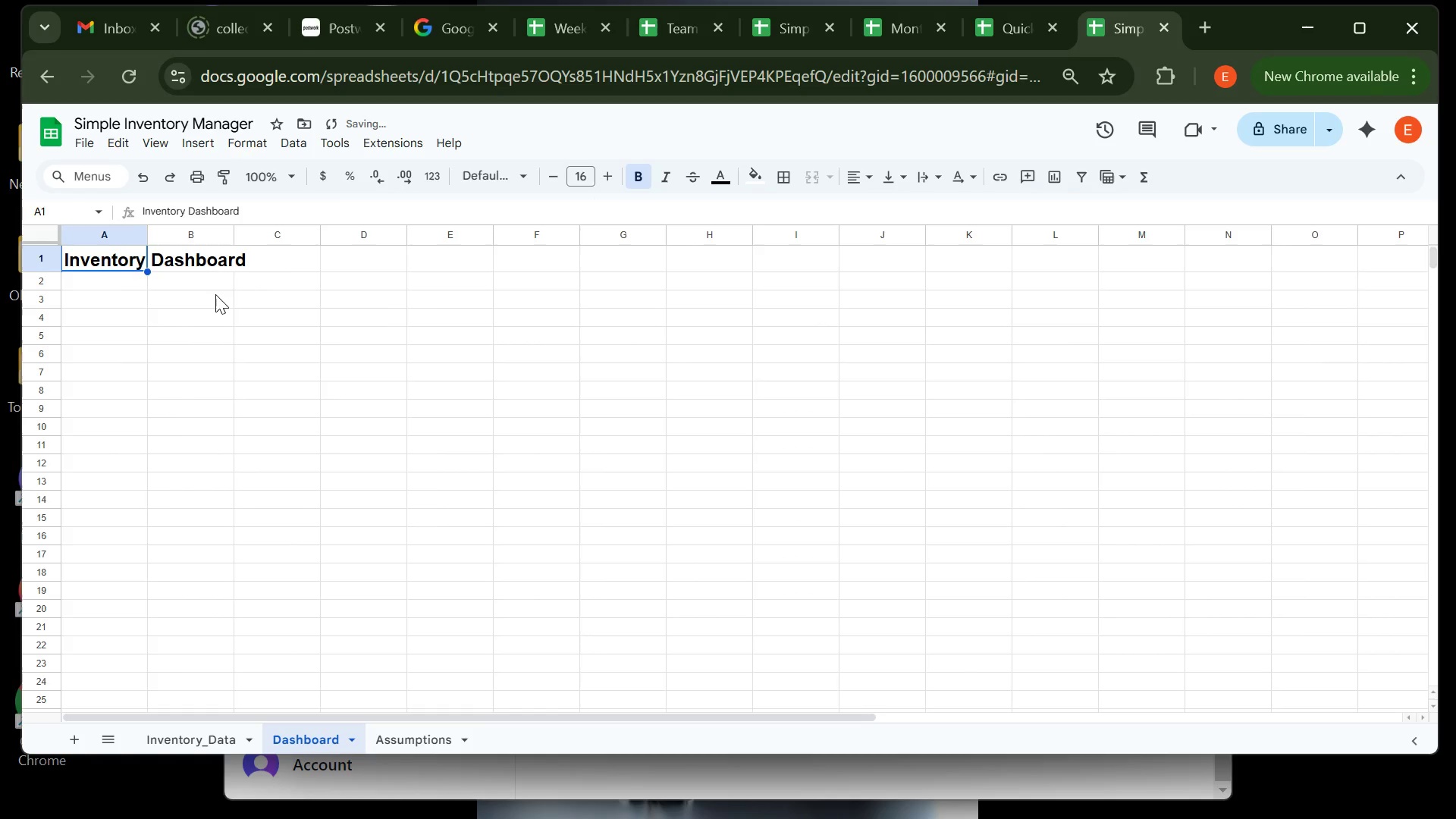 
left_click([215, 294])
 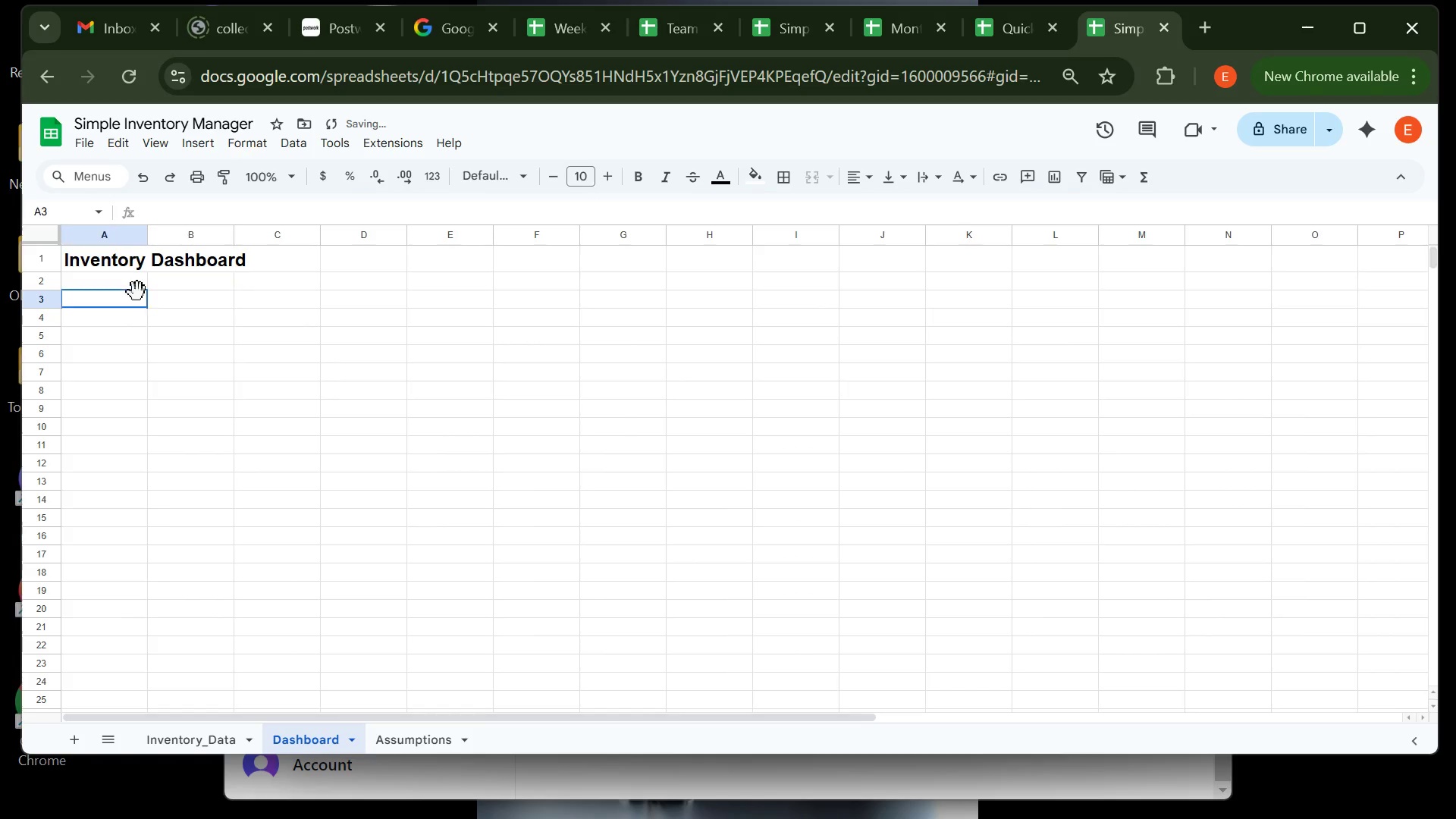 
left_click([137, 292])
 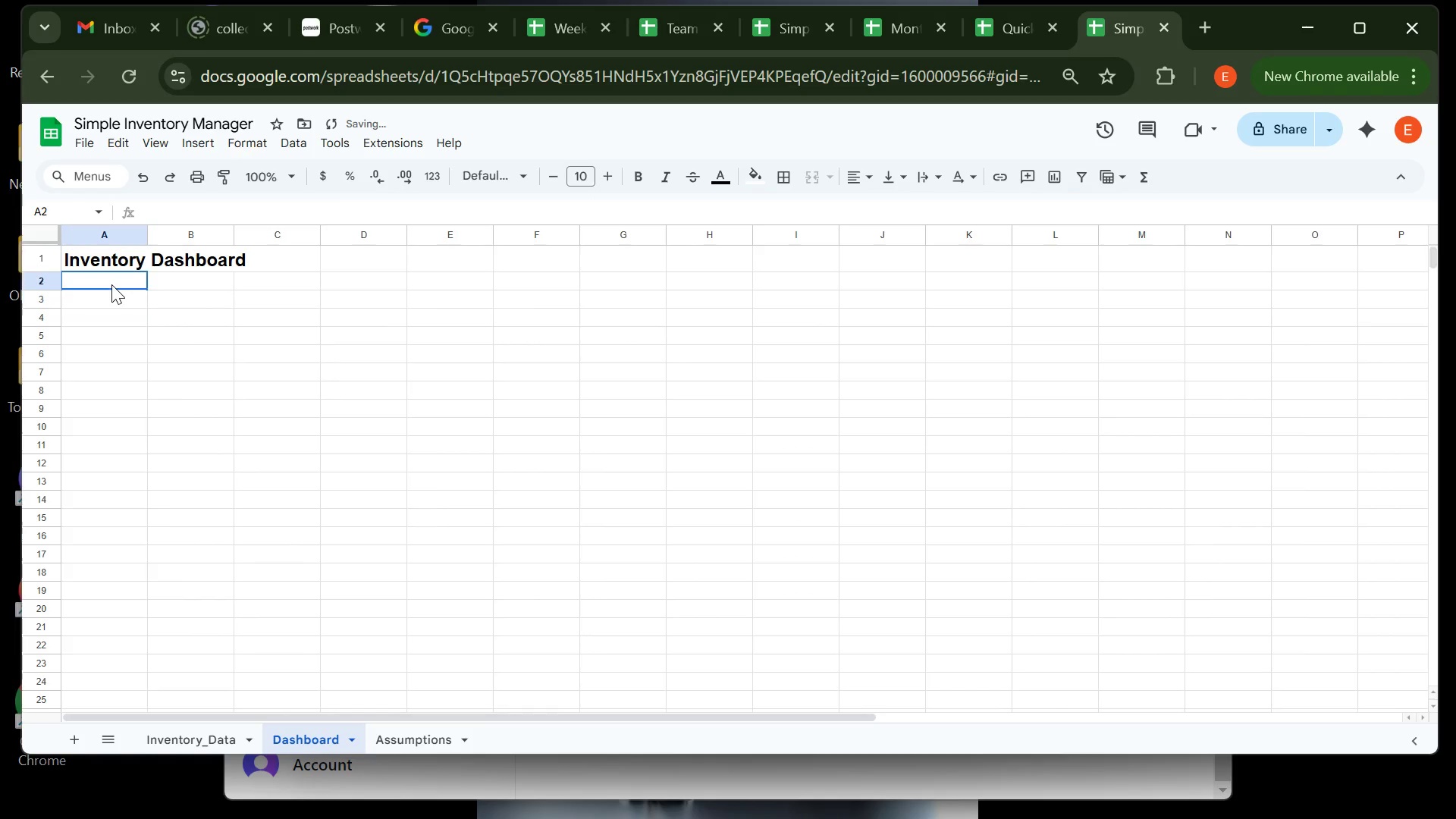 
left_click([111, 284])
 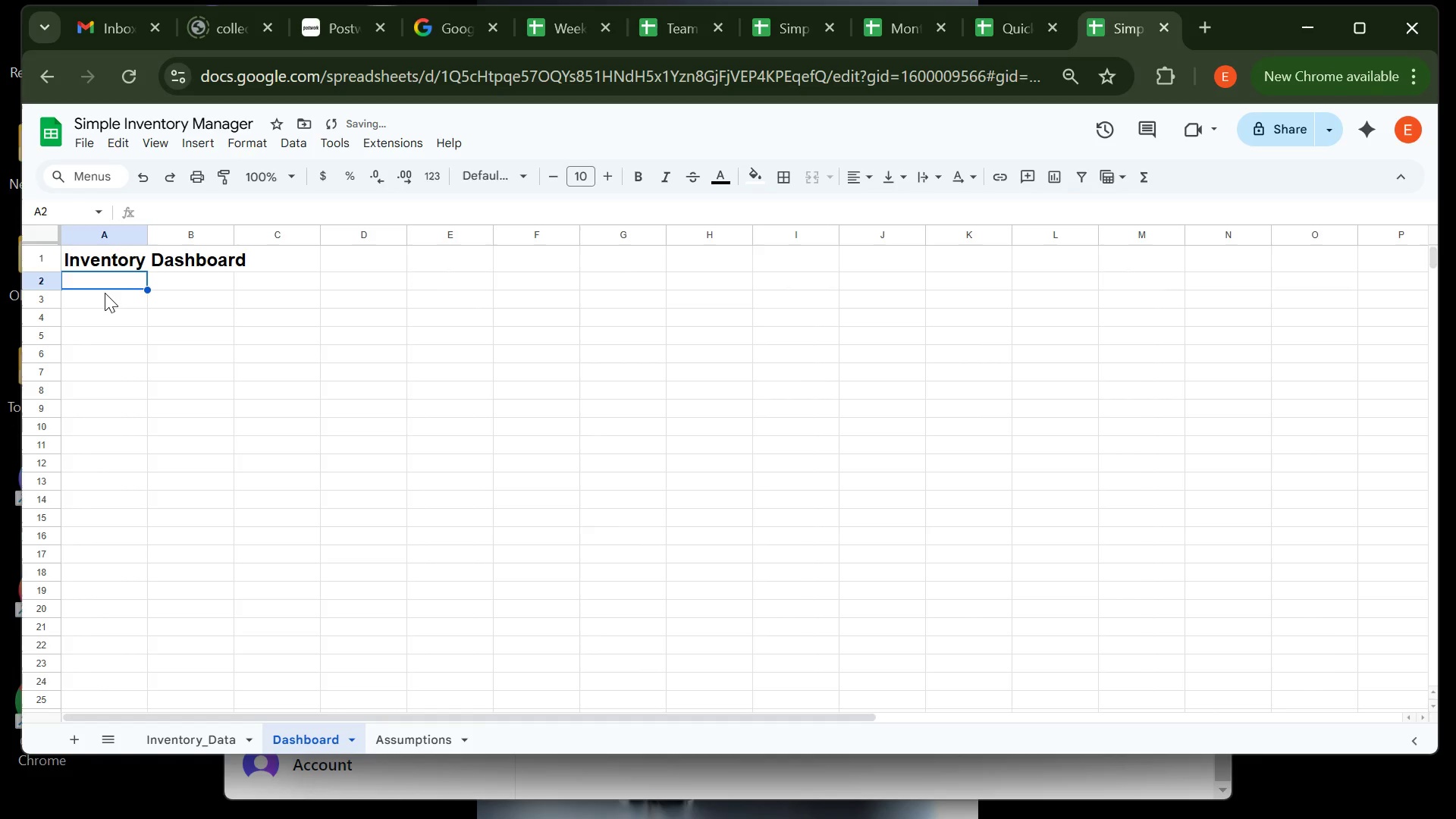 
wait(6.9)
 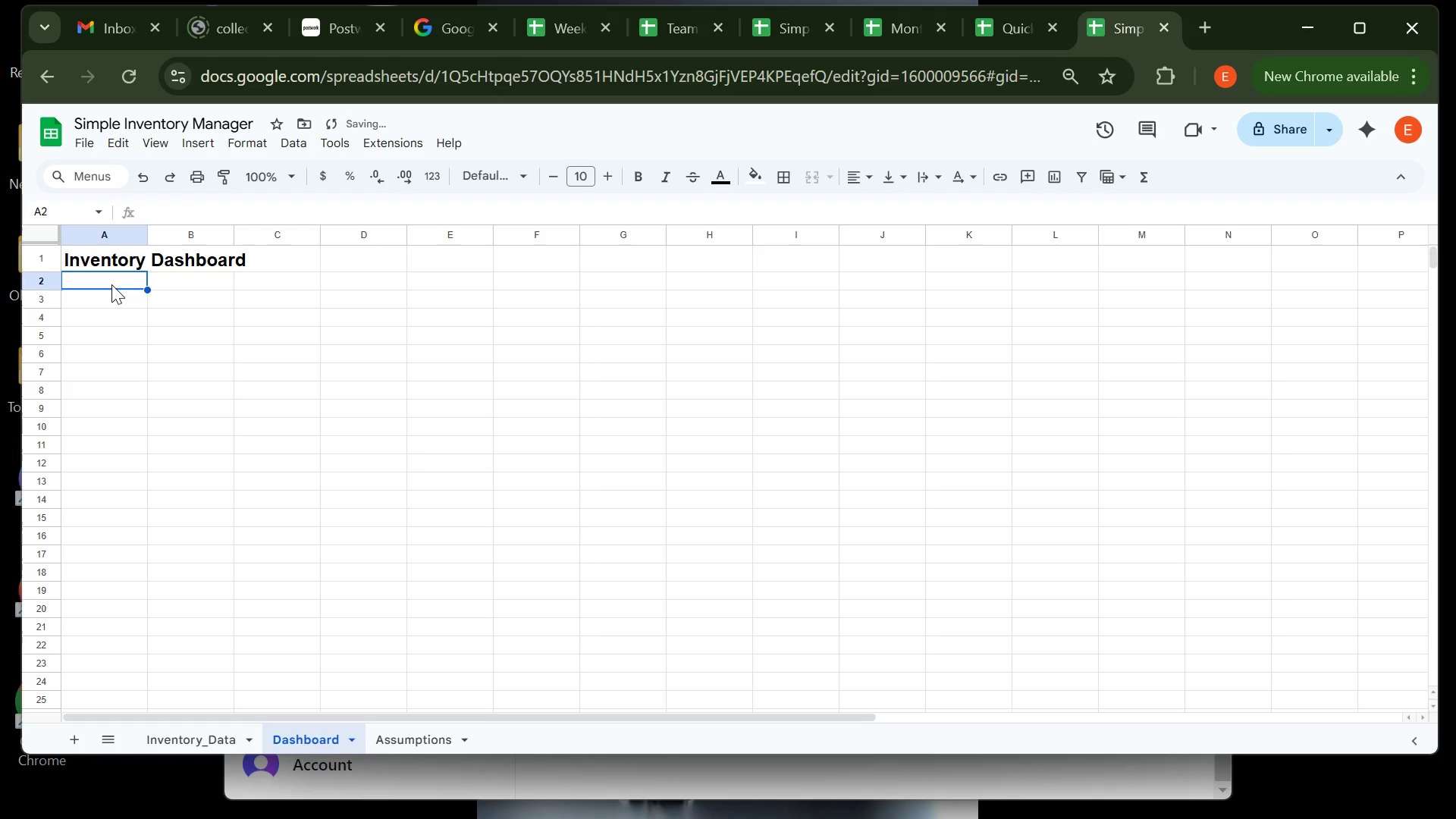 
left_click([80, 300])
 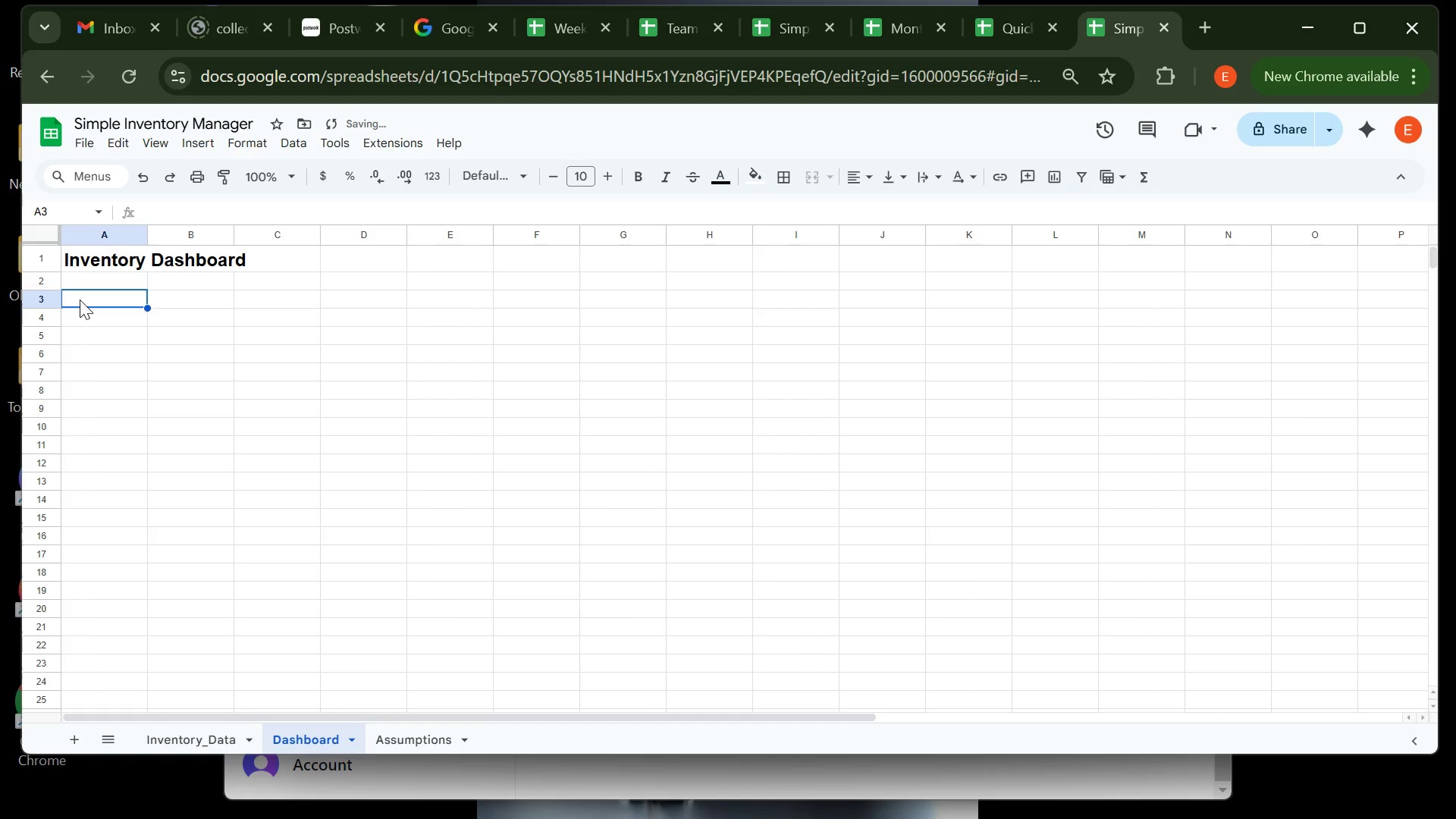 
type(Inventory Value)
 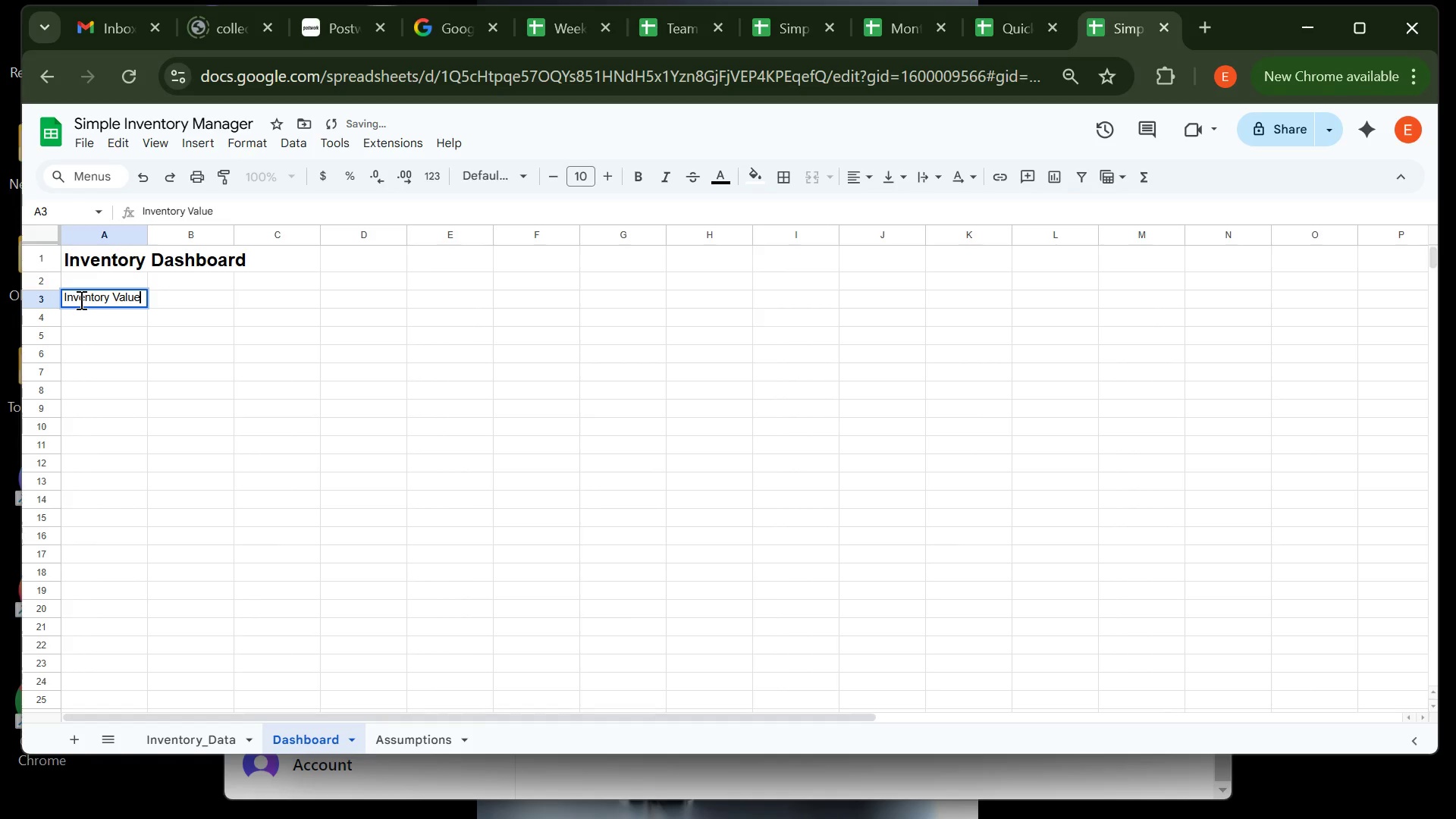 
wait(12.67)
 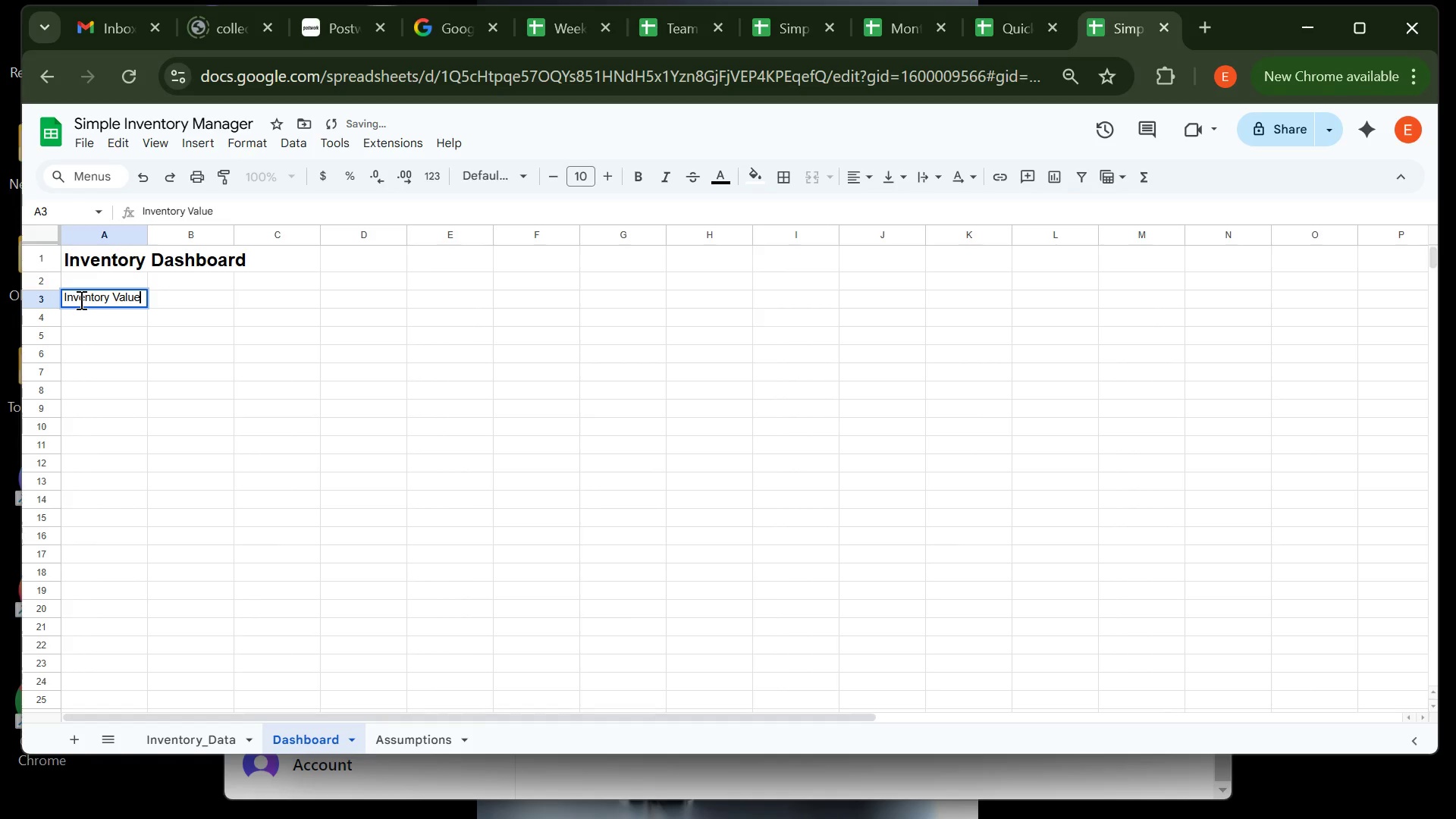 
key(Tab)
type(=IFERROR(SUM)
 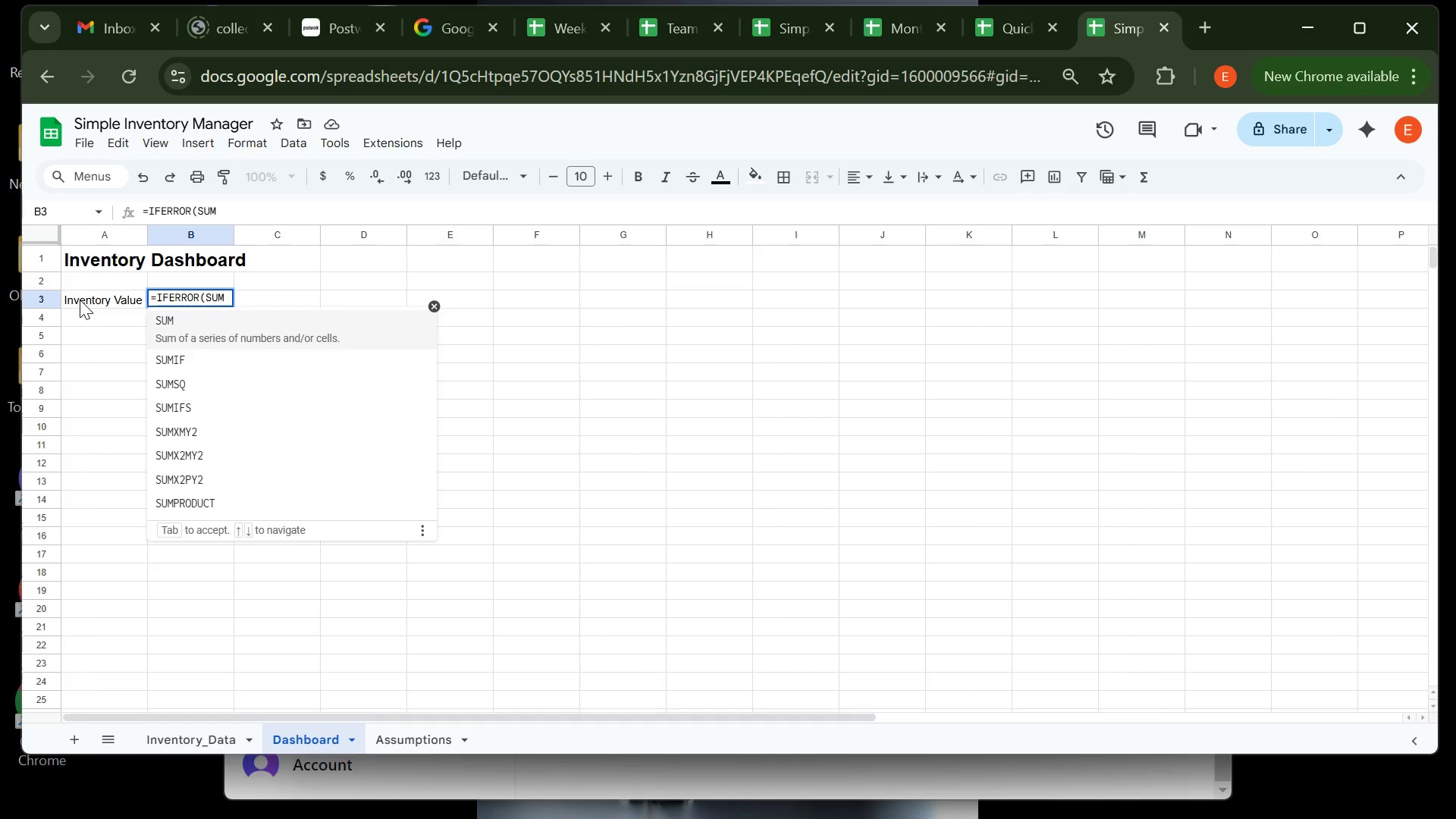 
type((In)
key(Backspace)
type(v)
key(Backspace)
type(nventory_Data!H2:H),0))
 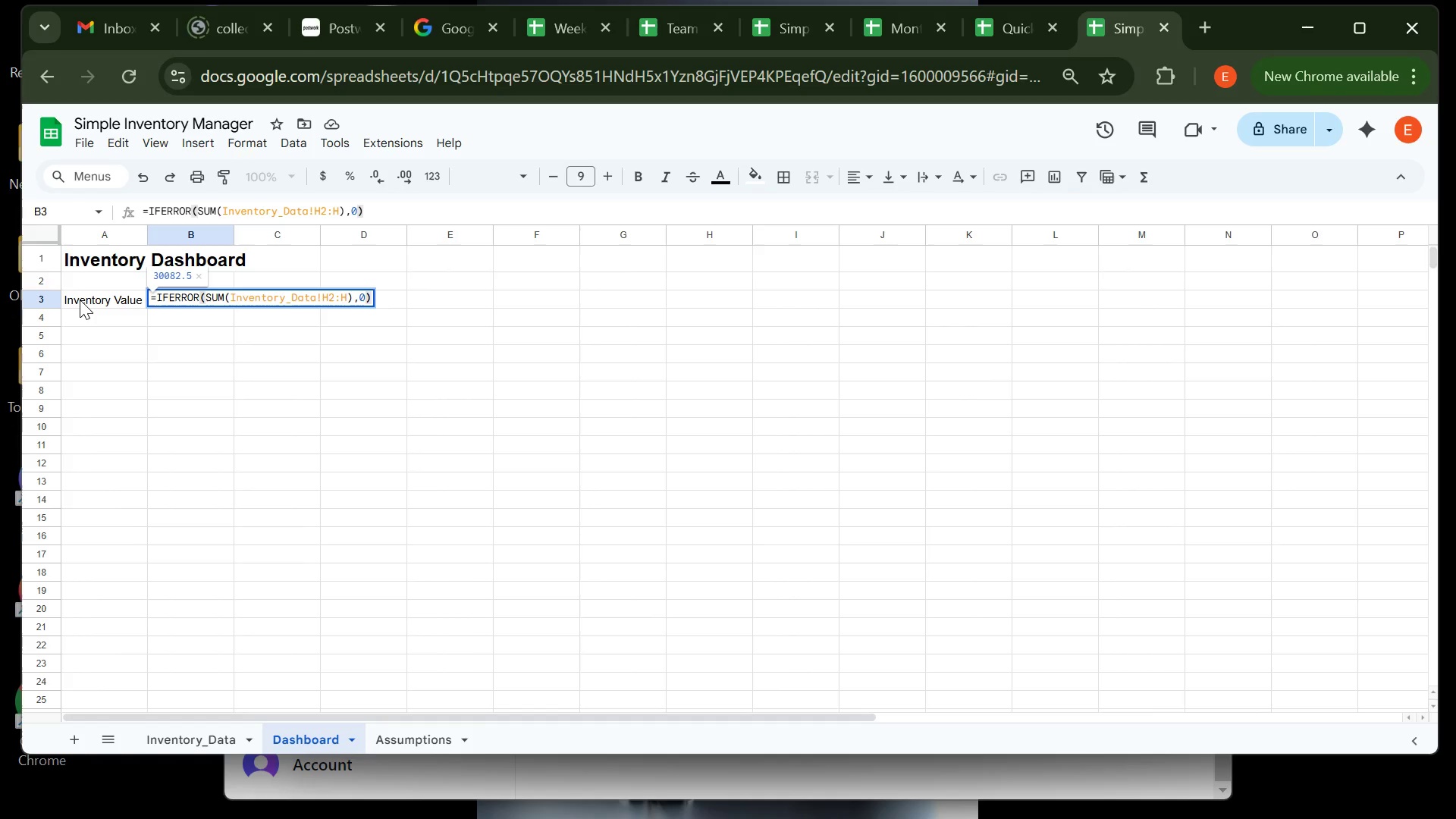 
key(Enter)
 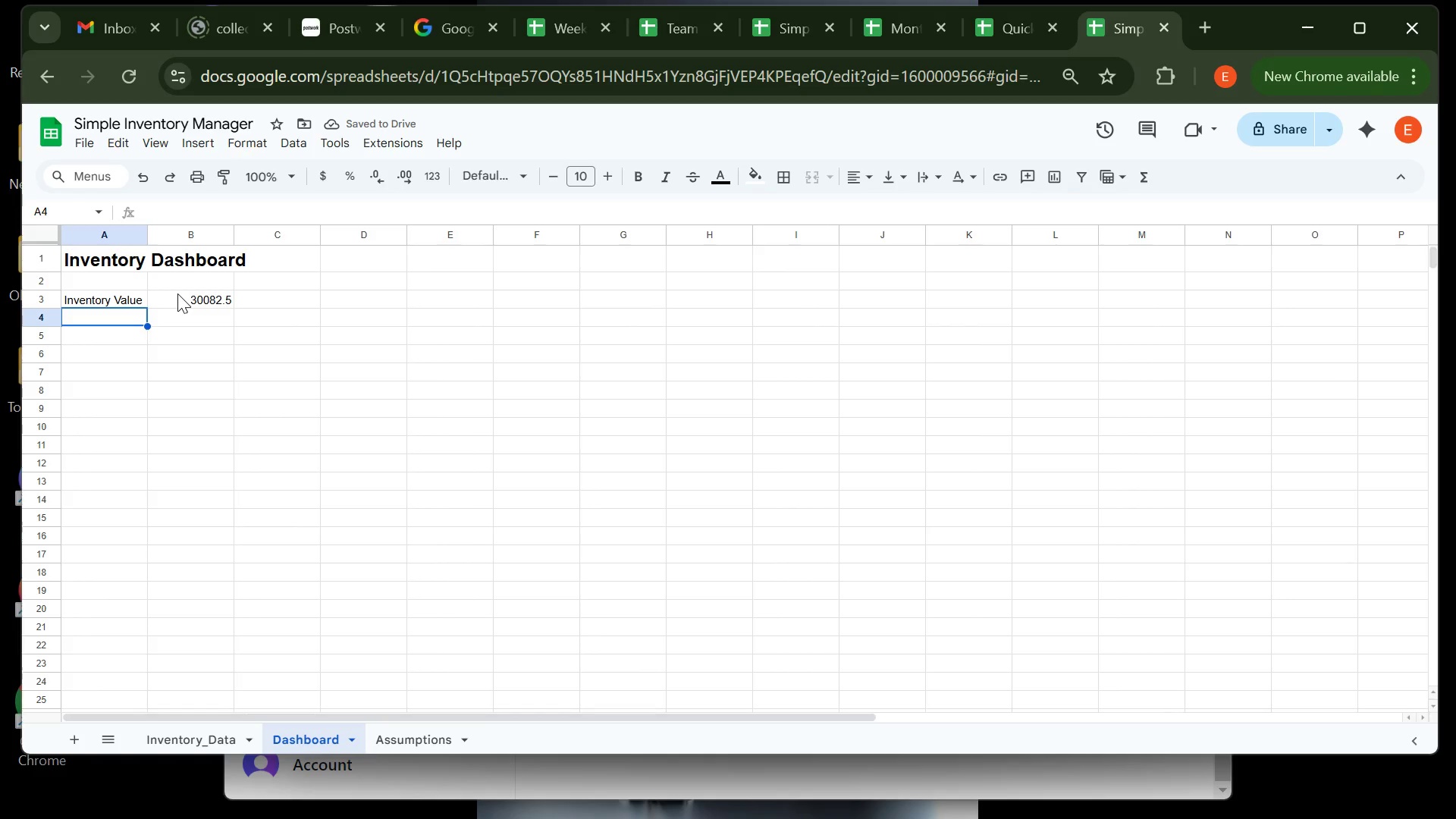 
wait(5.98)
 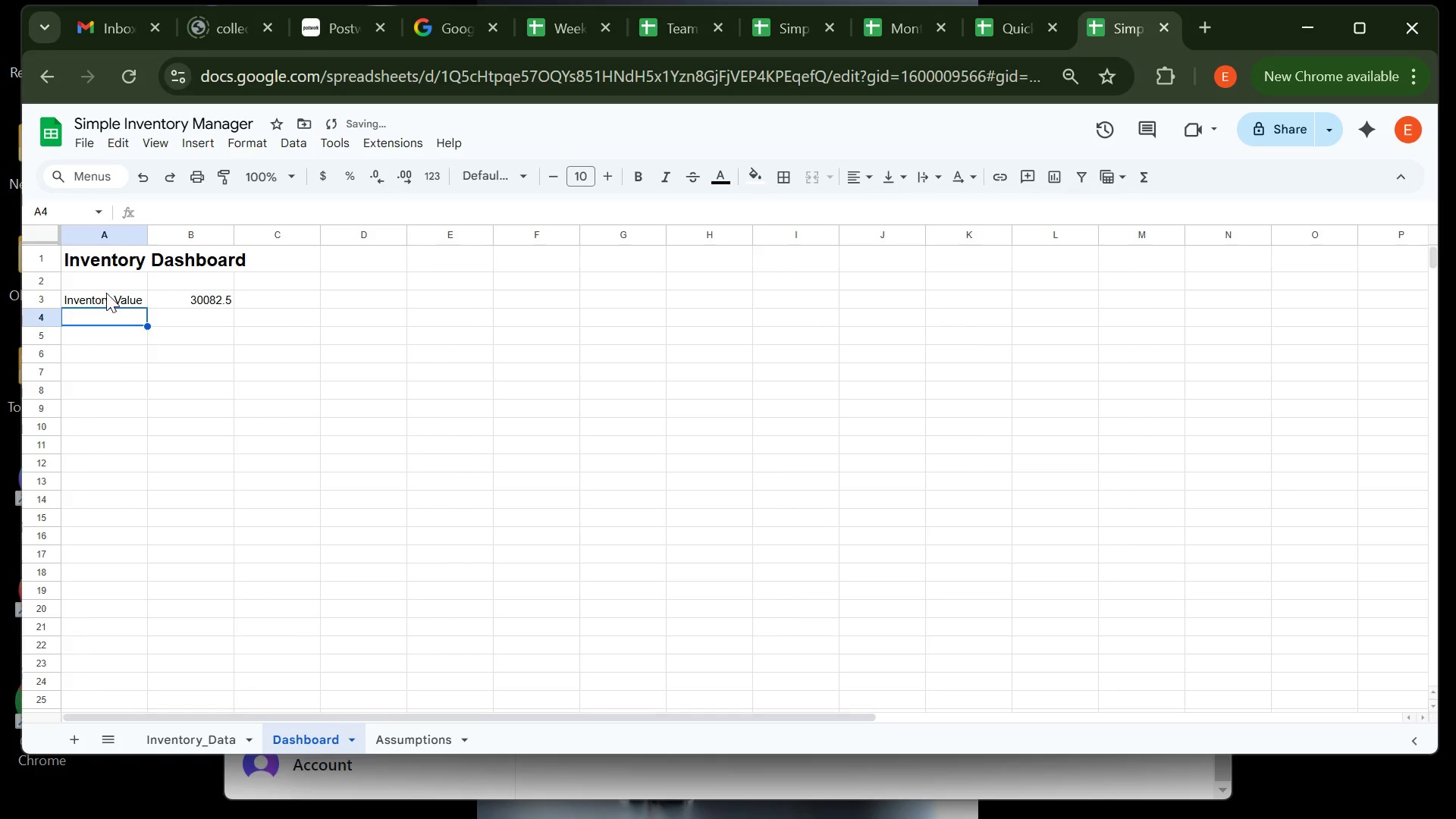 
left_click([177, 293])
 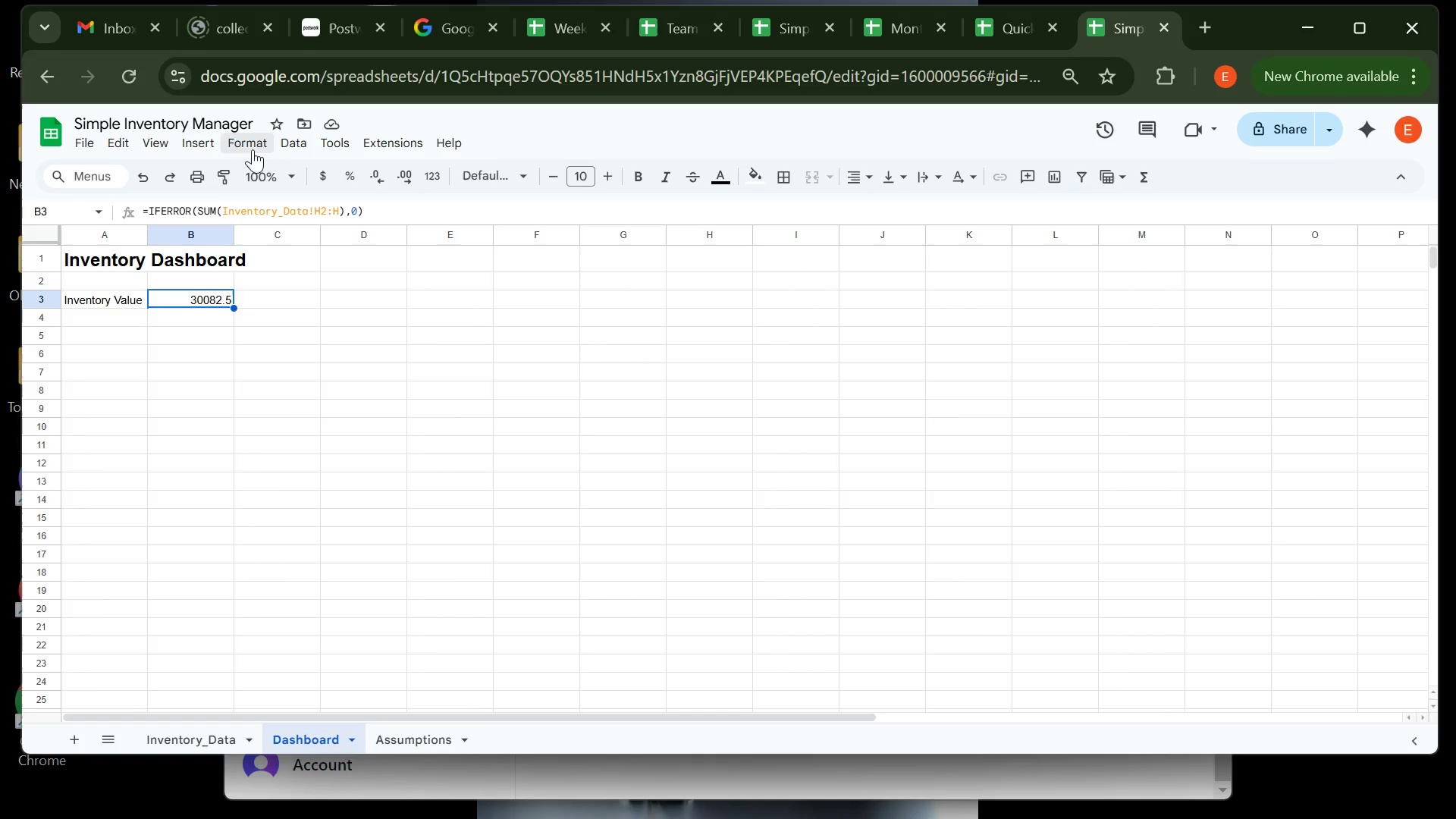 
left_click([253, 149])
 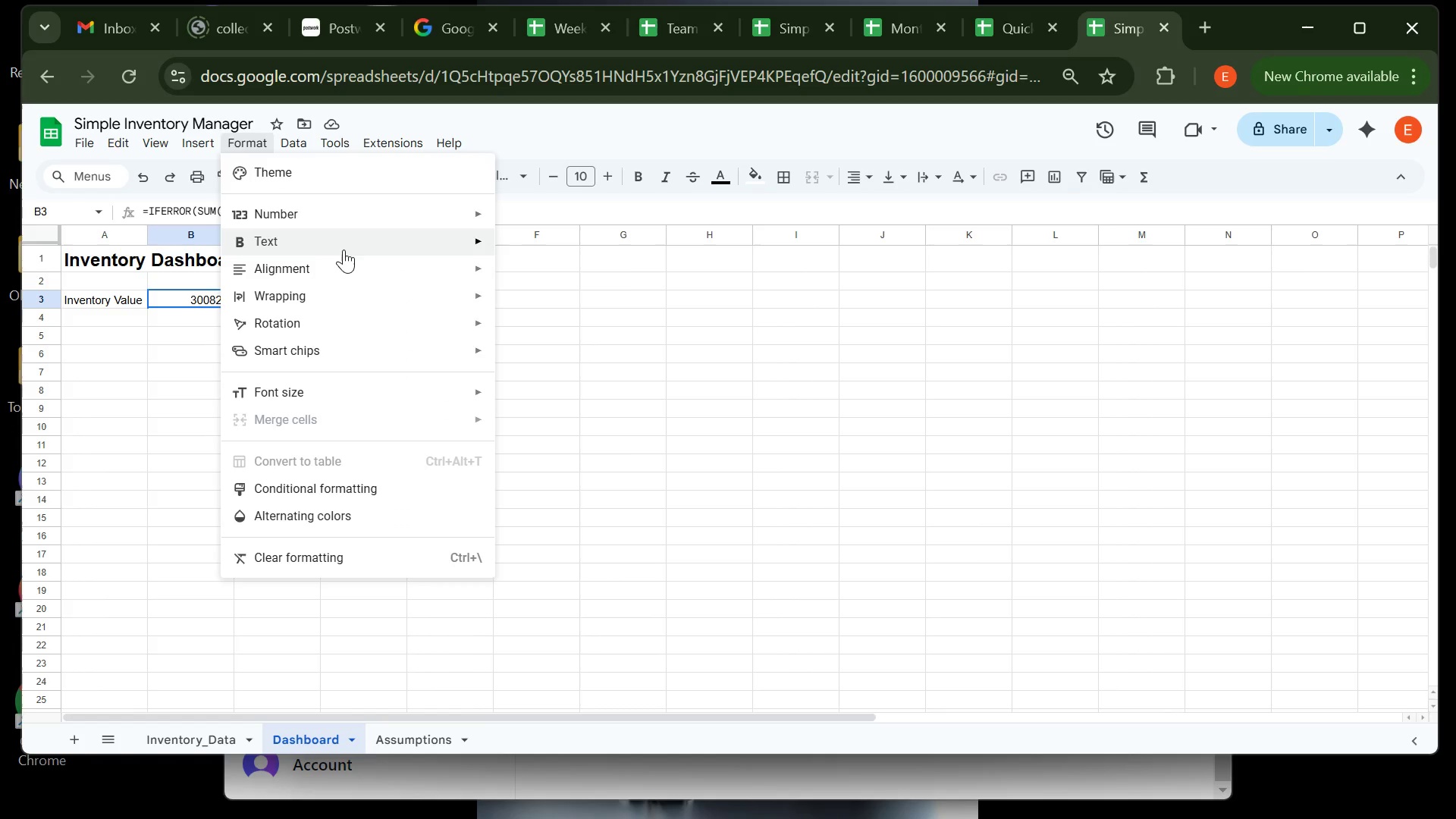 
mouse_move([357, 238])
 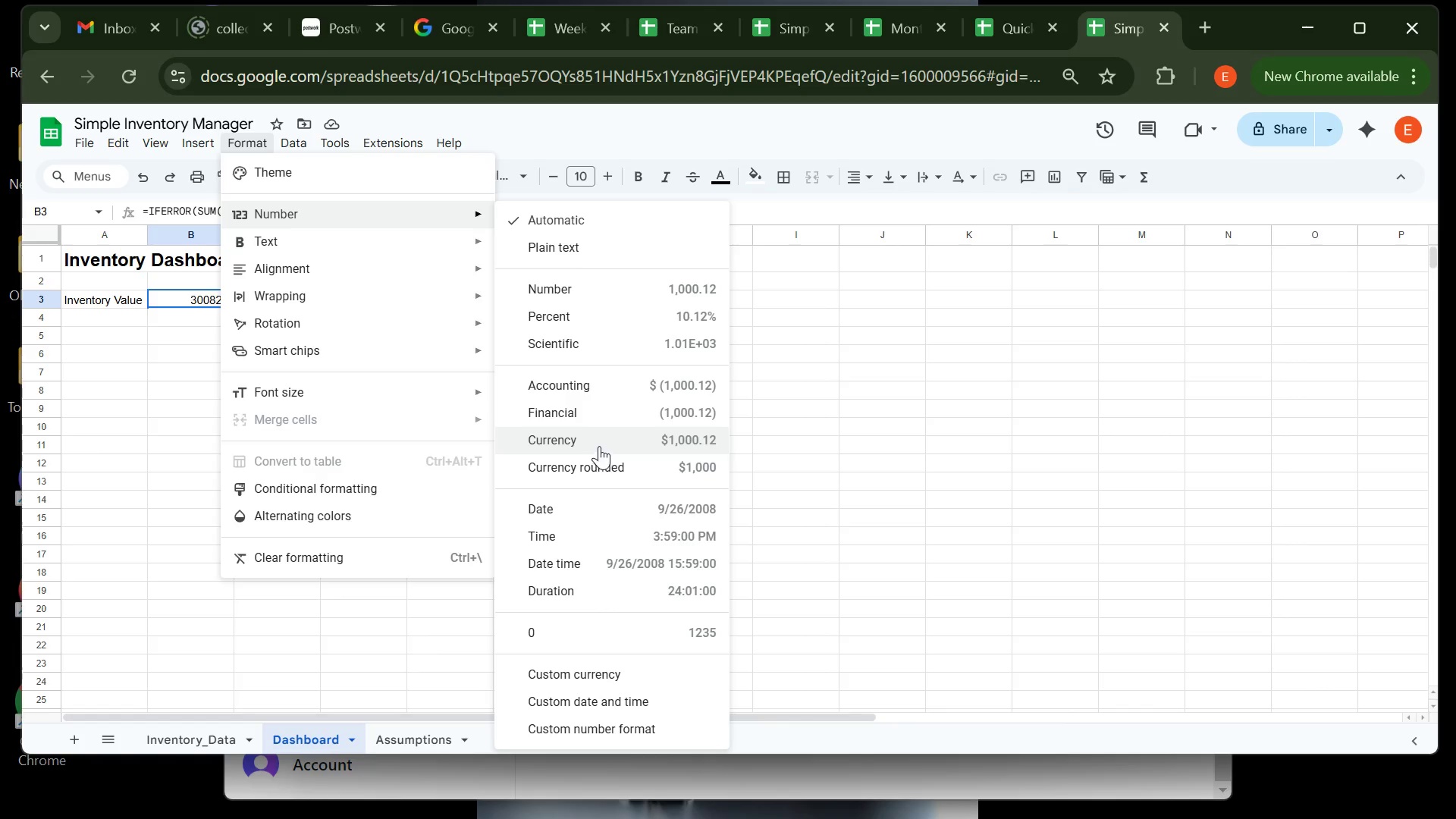 
left_click([599, 444])
 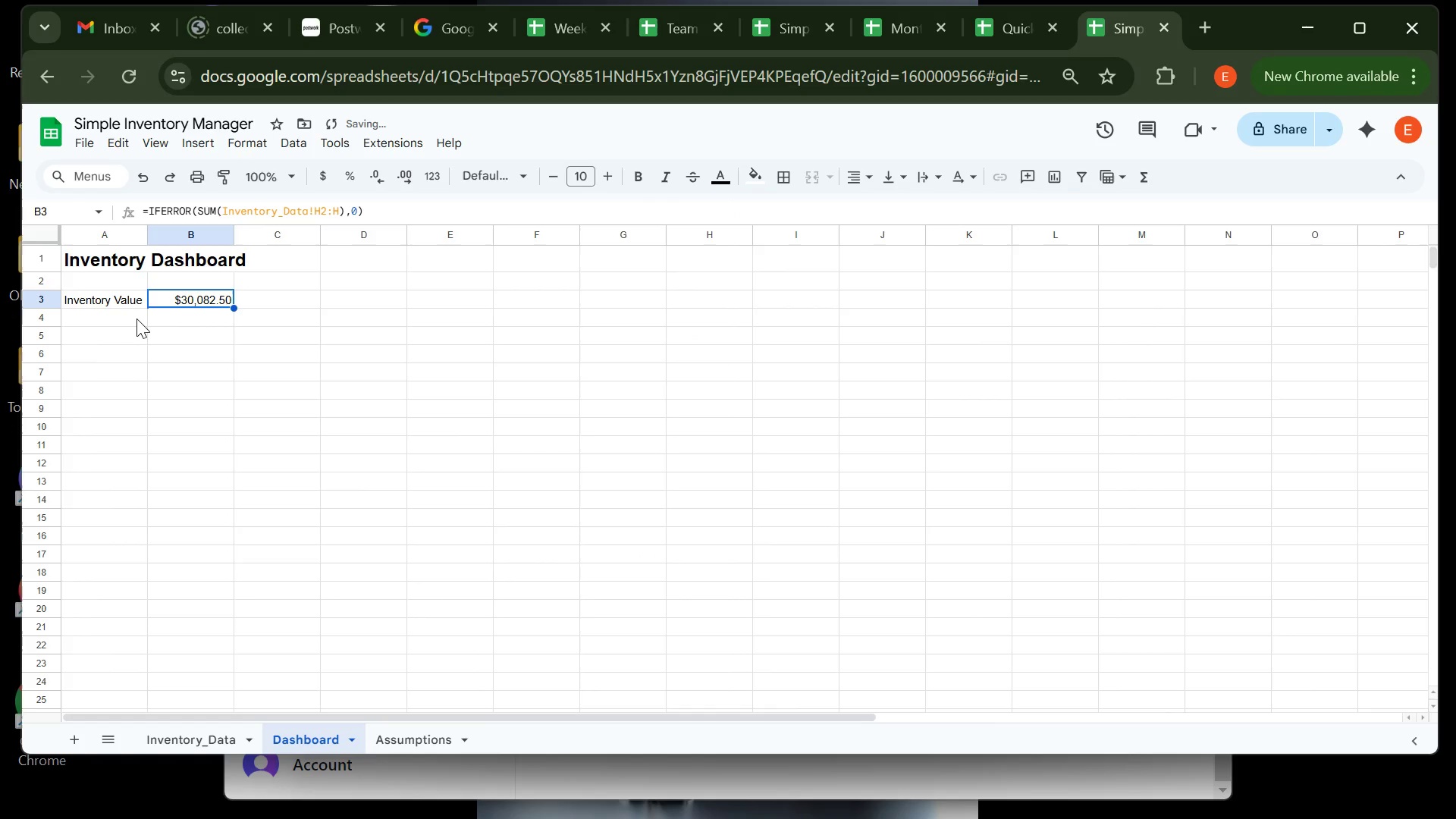 
left_click([134, 315])
 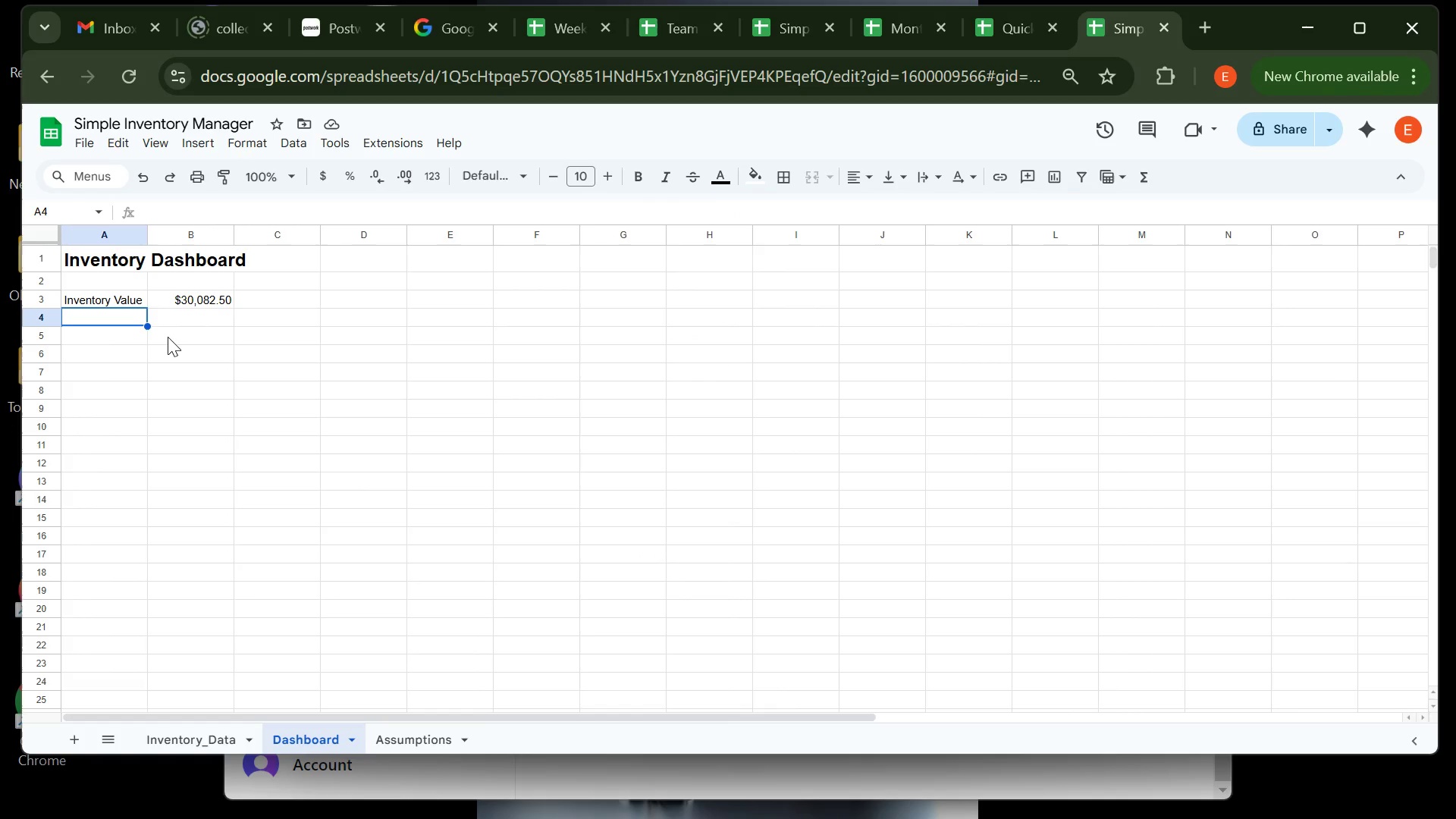 
wait(7.64)
 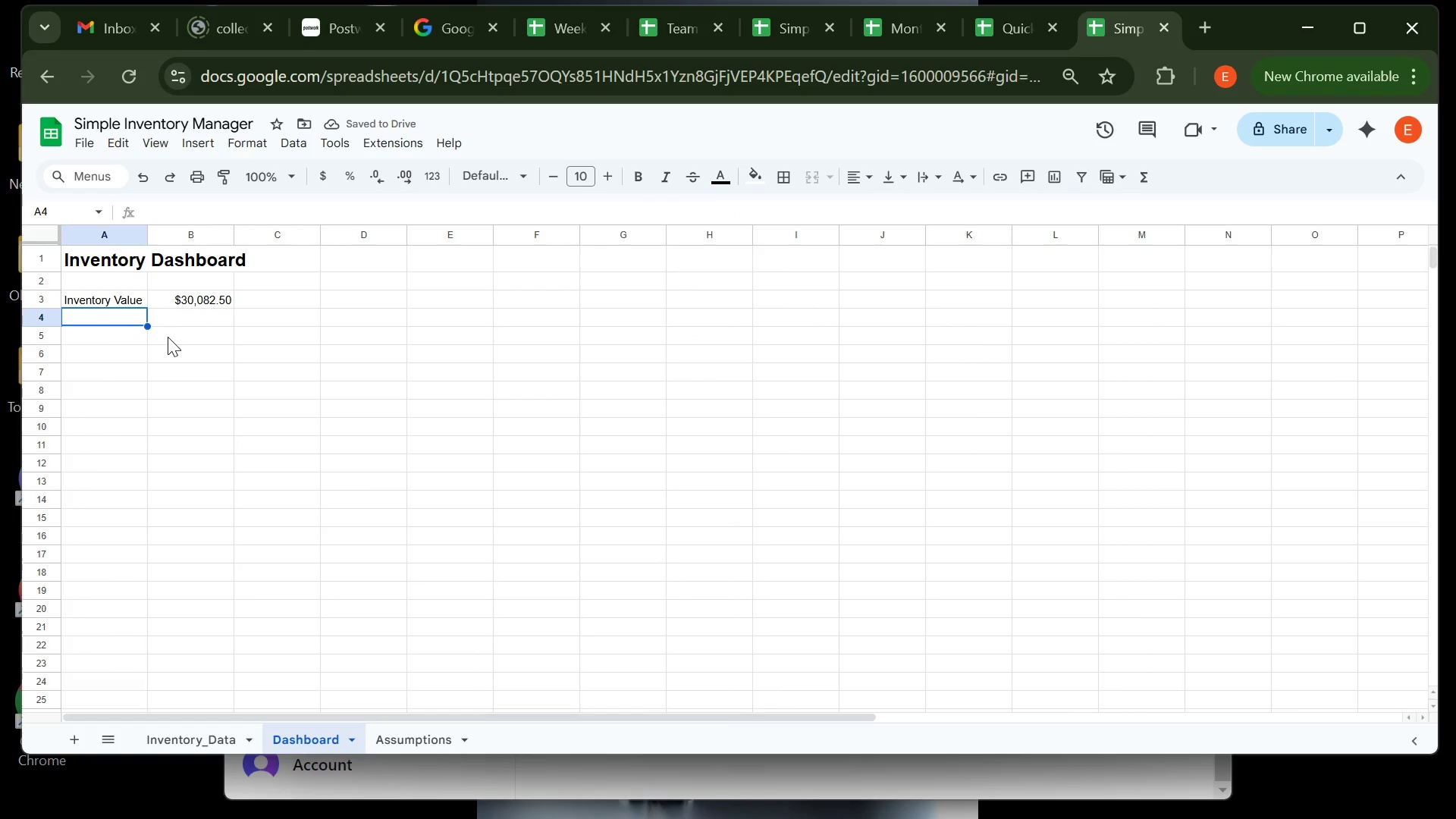 
type(Total )
 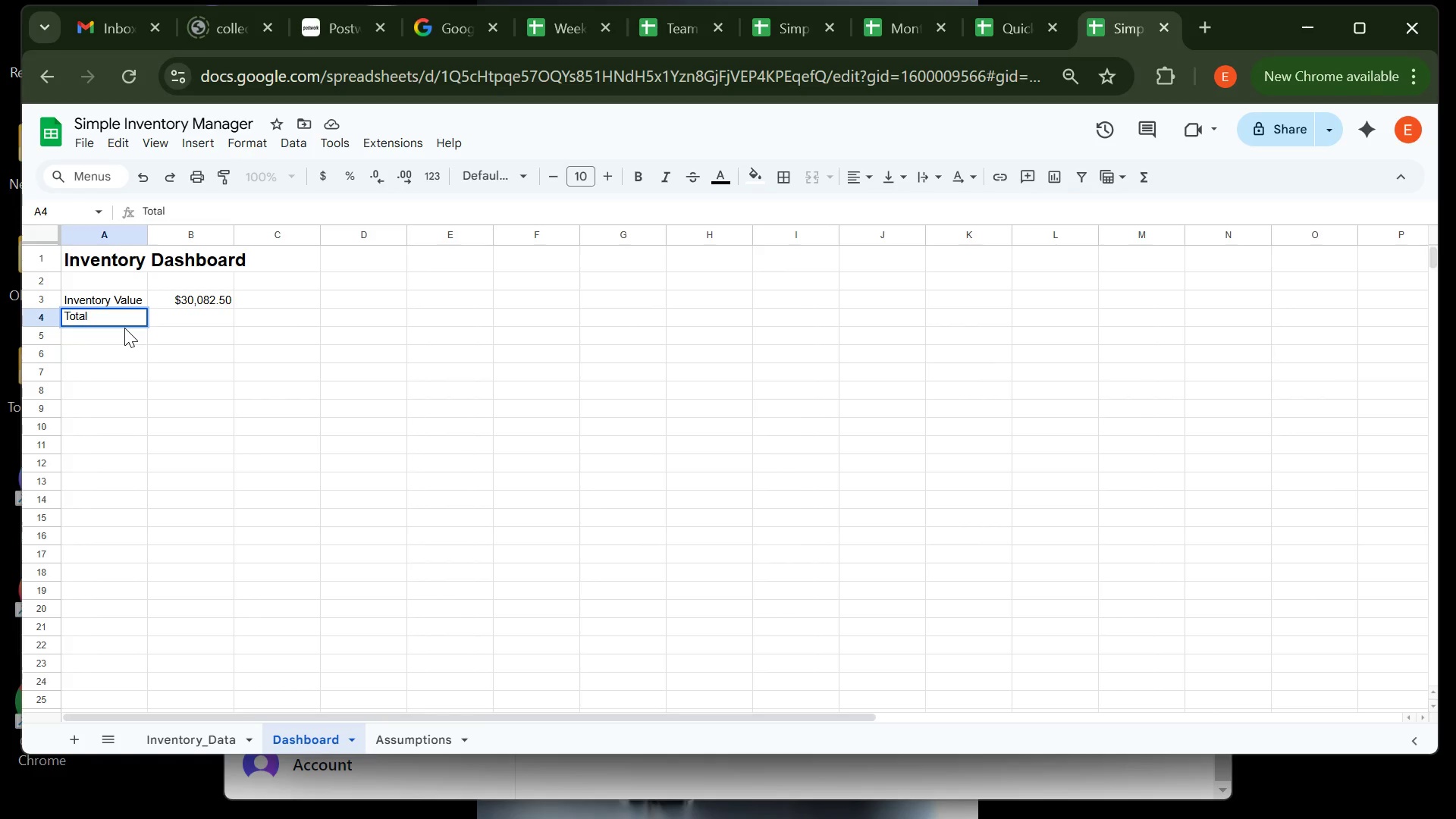 
type( n)
key(Backspace)
key(Backspace)
type(Number of SKUs :)
key(Tab)
 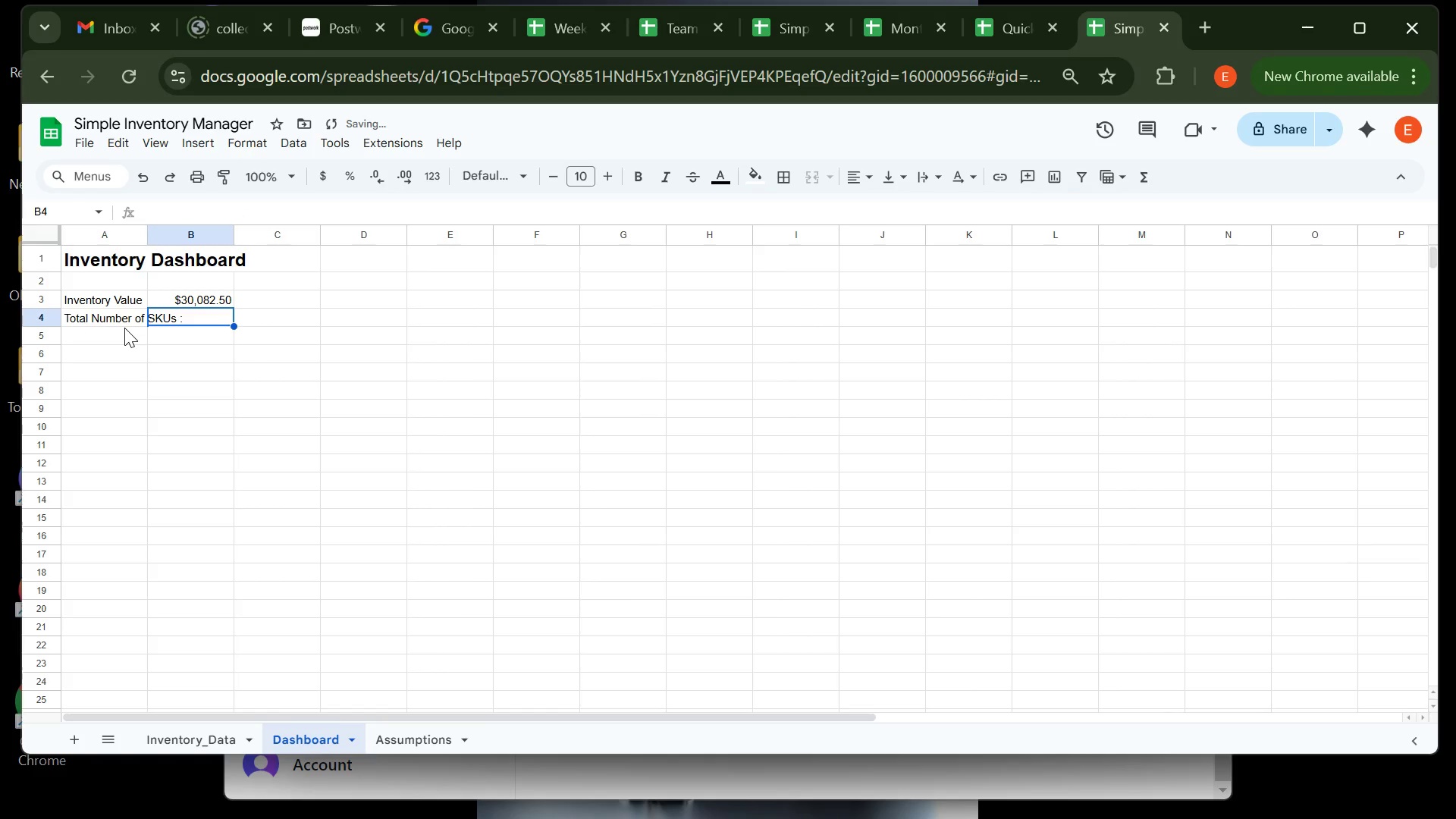 
wait(5.14)
 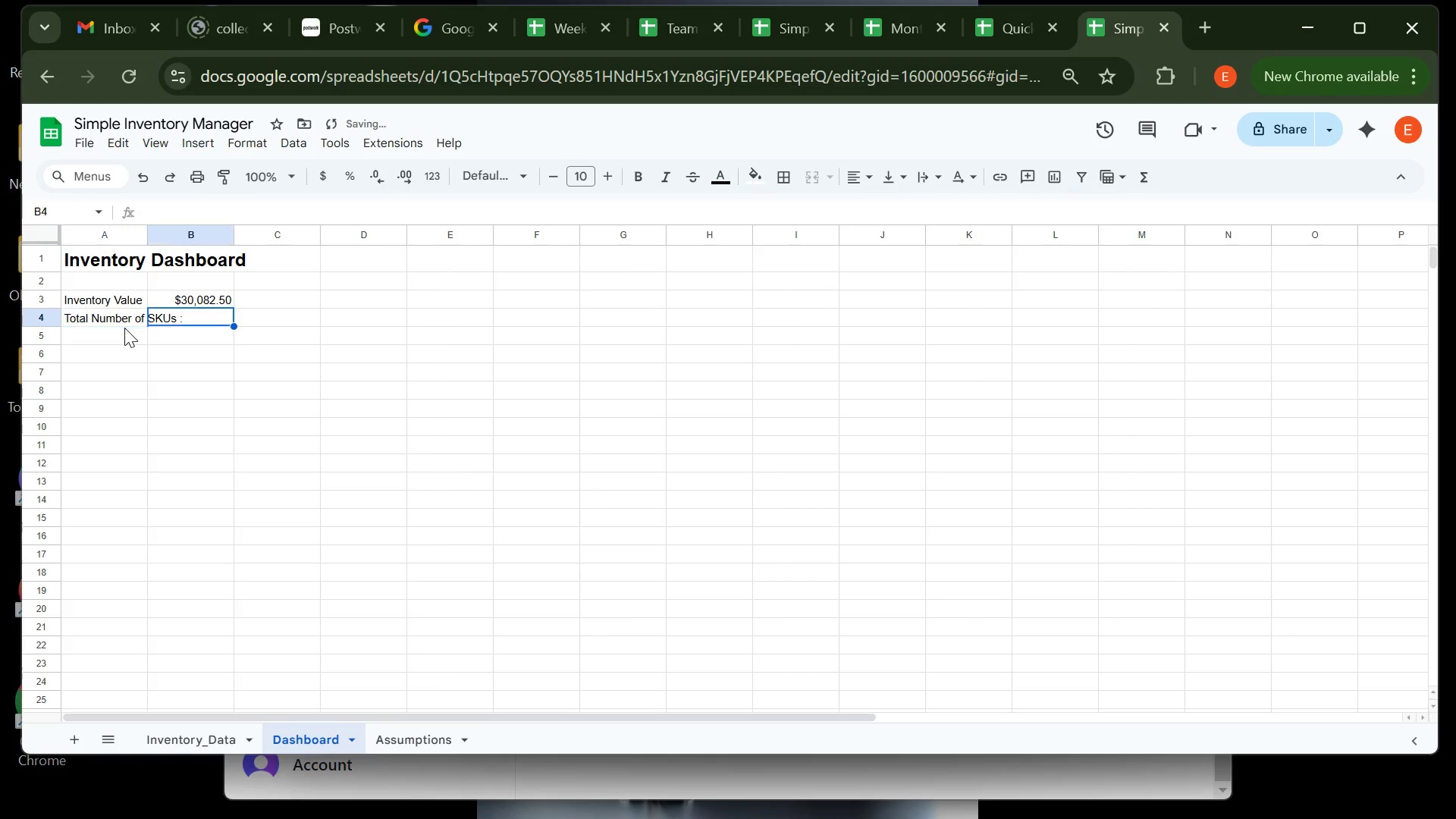 
type(=IF  E)
key(Backspace)
key(Backspace)
key(Backspace)
type(ERROR(COUNA)
key(Backspace)
type(TA(Inventory_Data)
 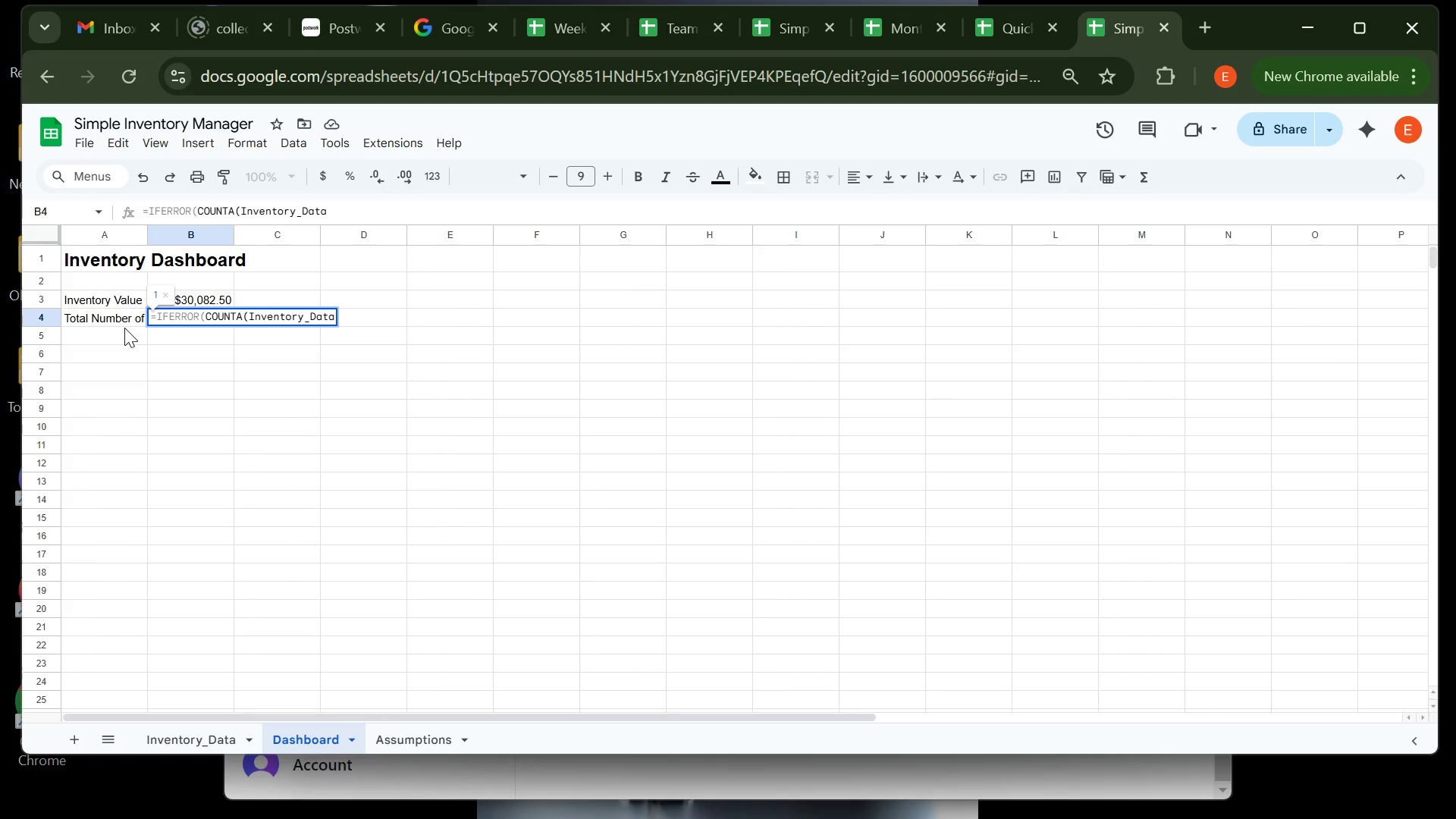 
type(!B2:B), 0))
 